 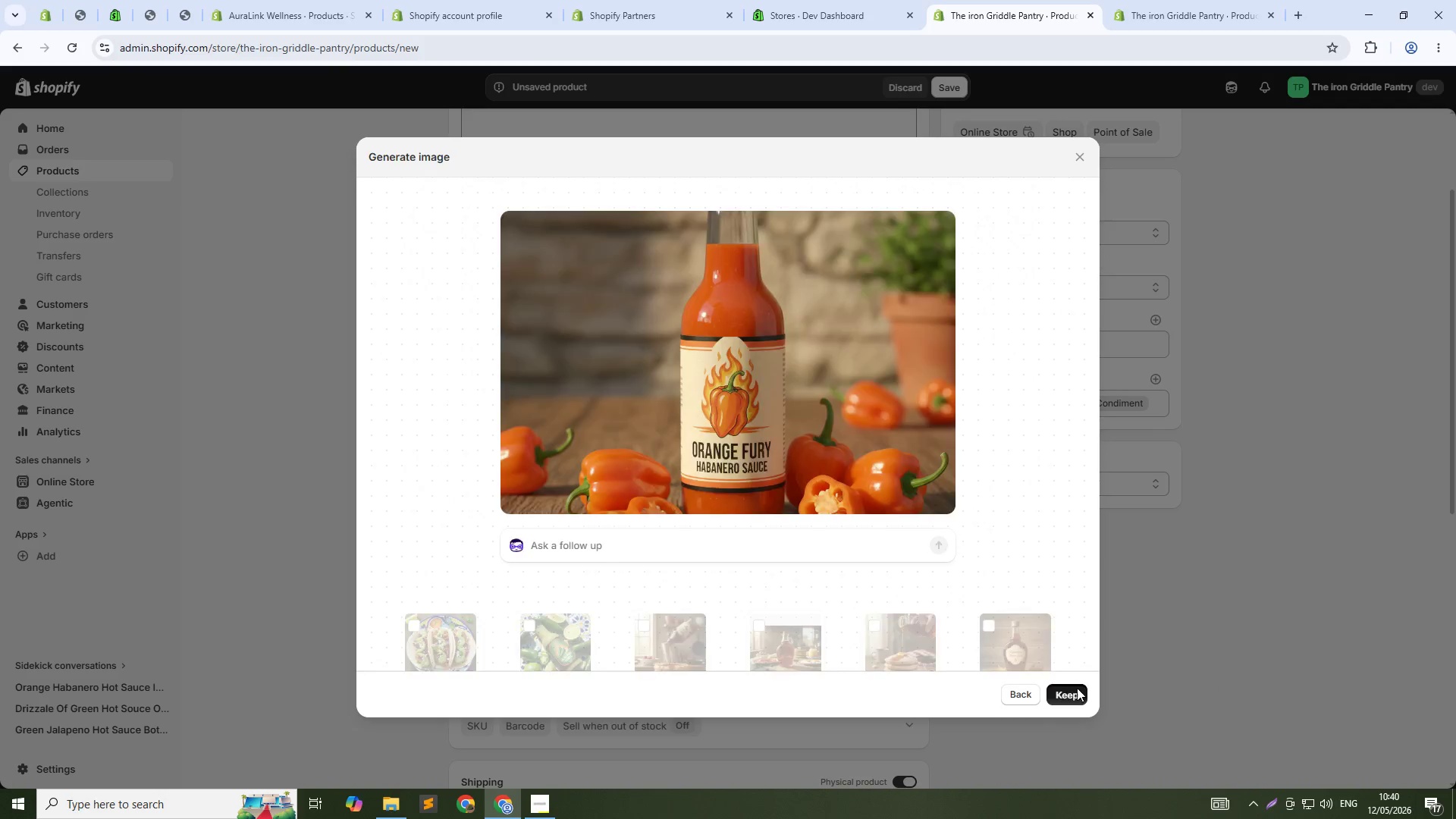 
left_click([801, 293])
 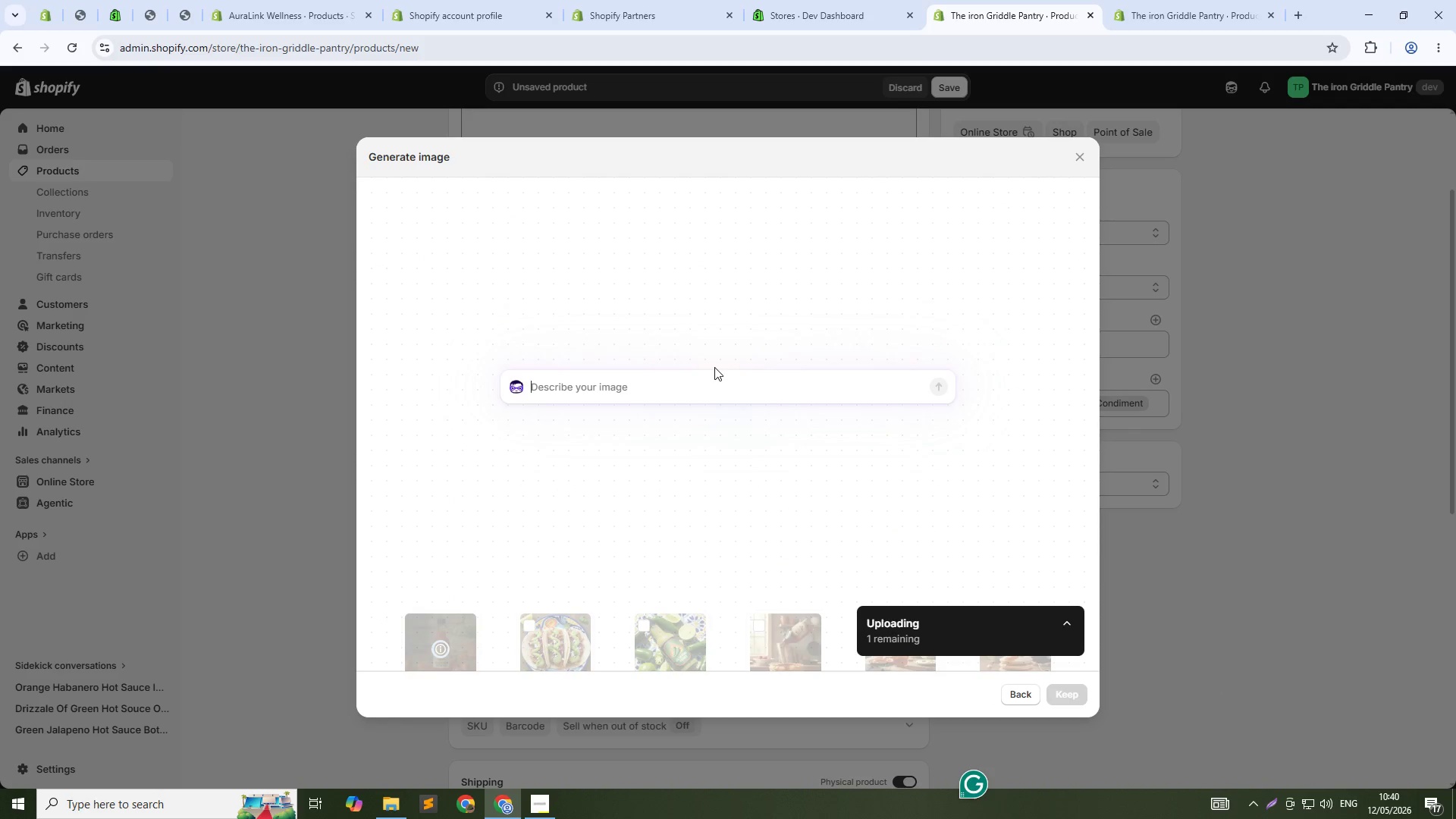 
type(habanero hot souce bottle deside grilled shrimp or chicken actin pour shot,)
key(Backspace)
type(. warm restau)
key(Backspace)
 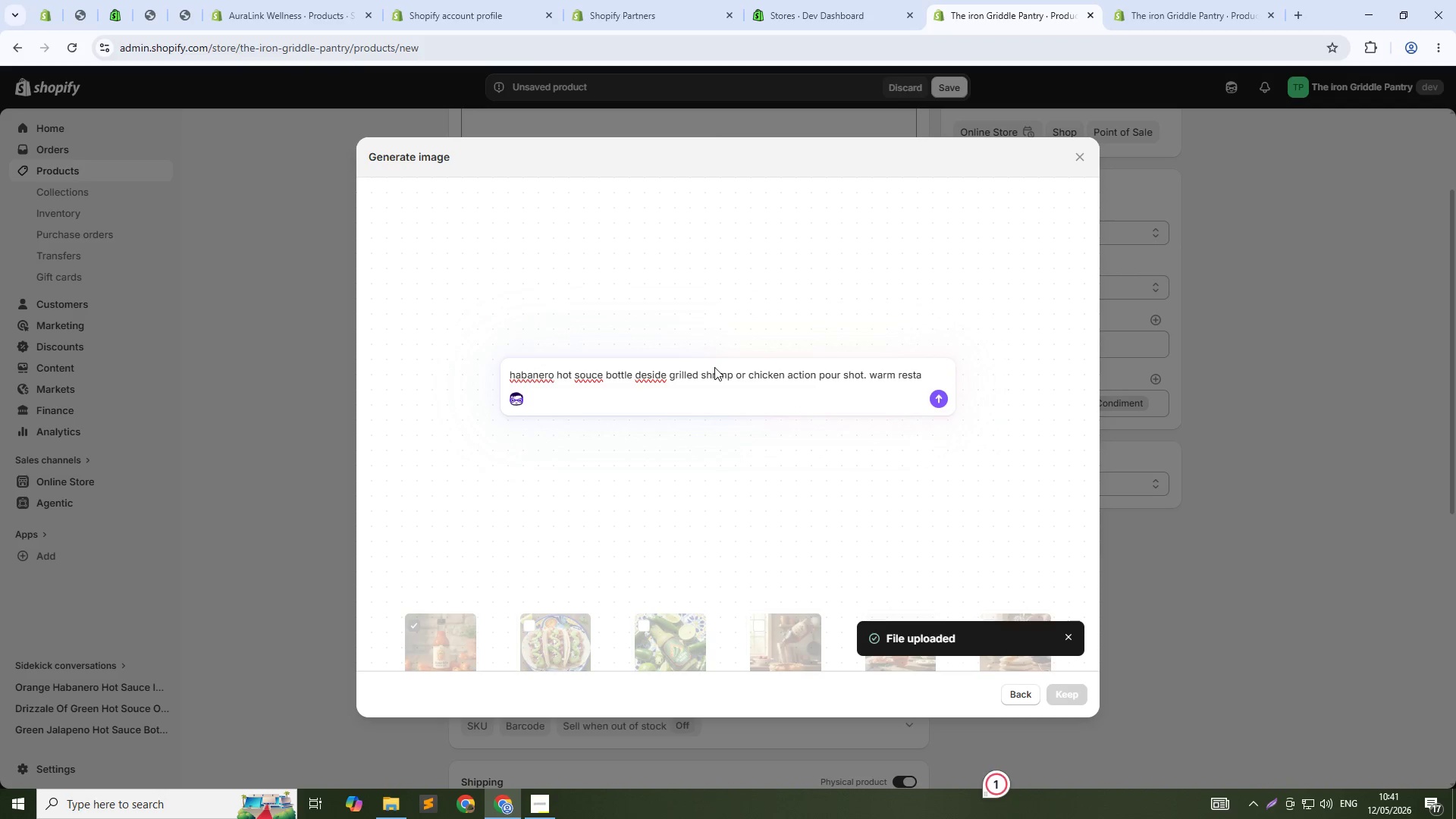 
type(urant lighting 1:1)
 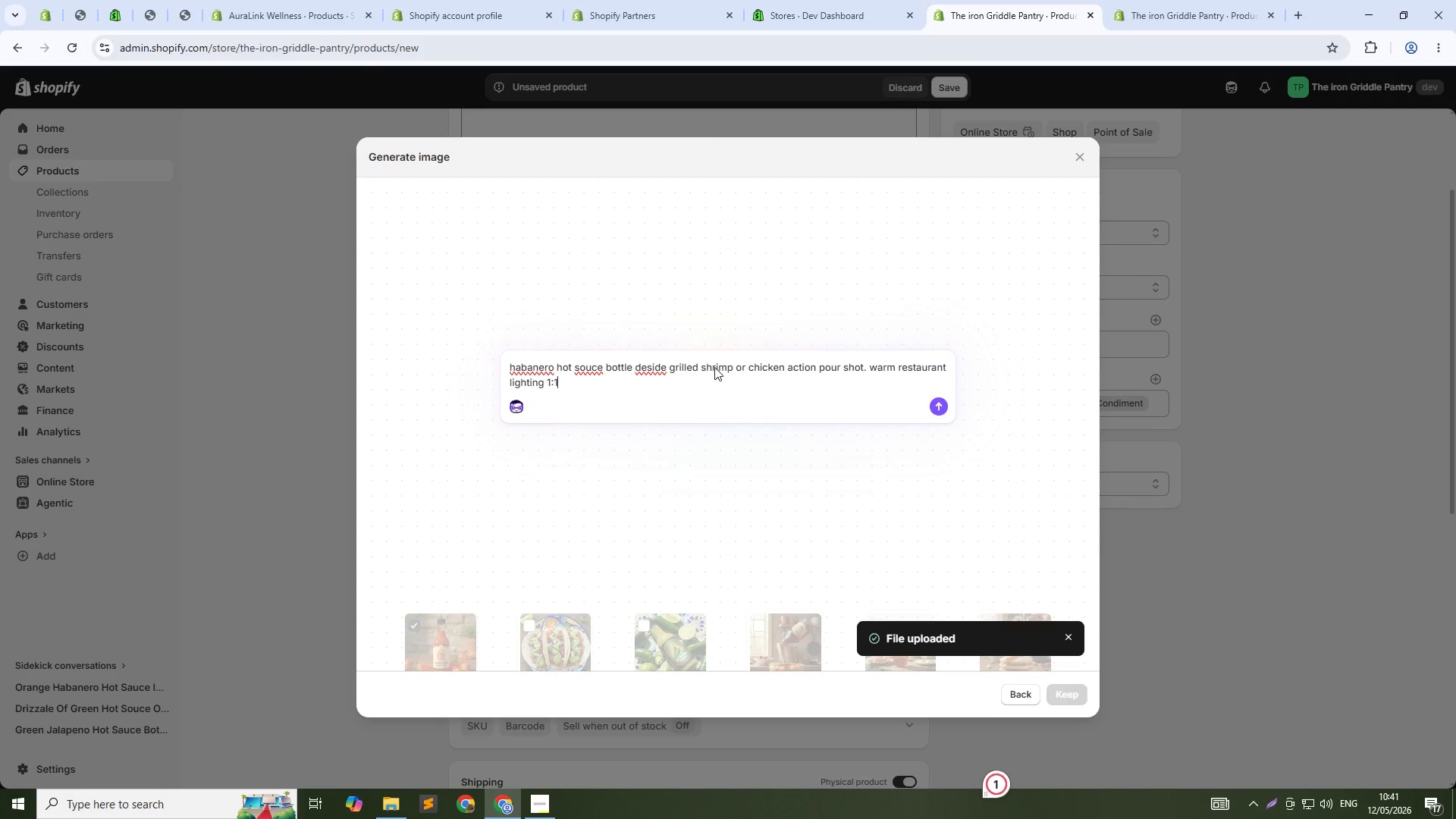 
key(Enter)
 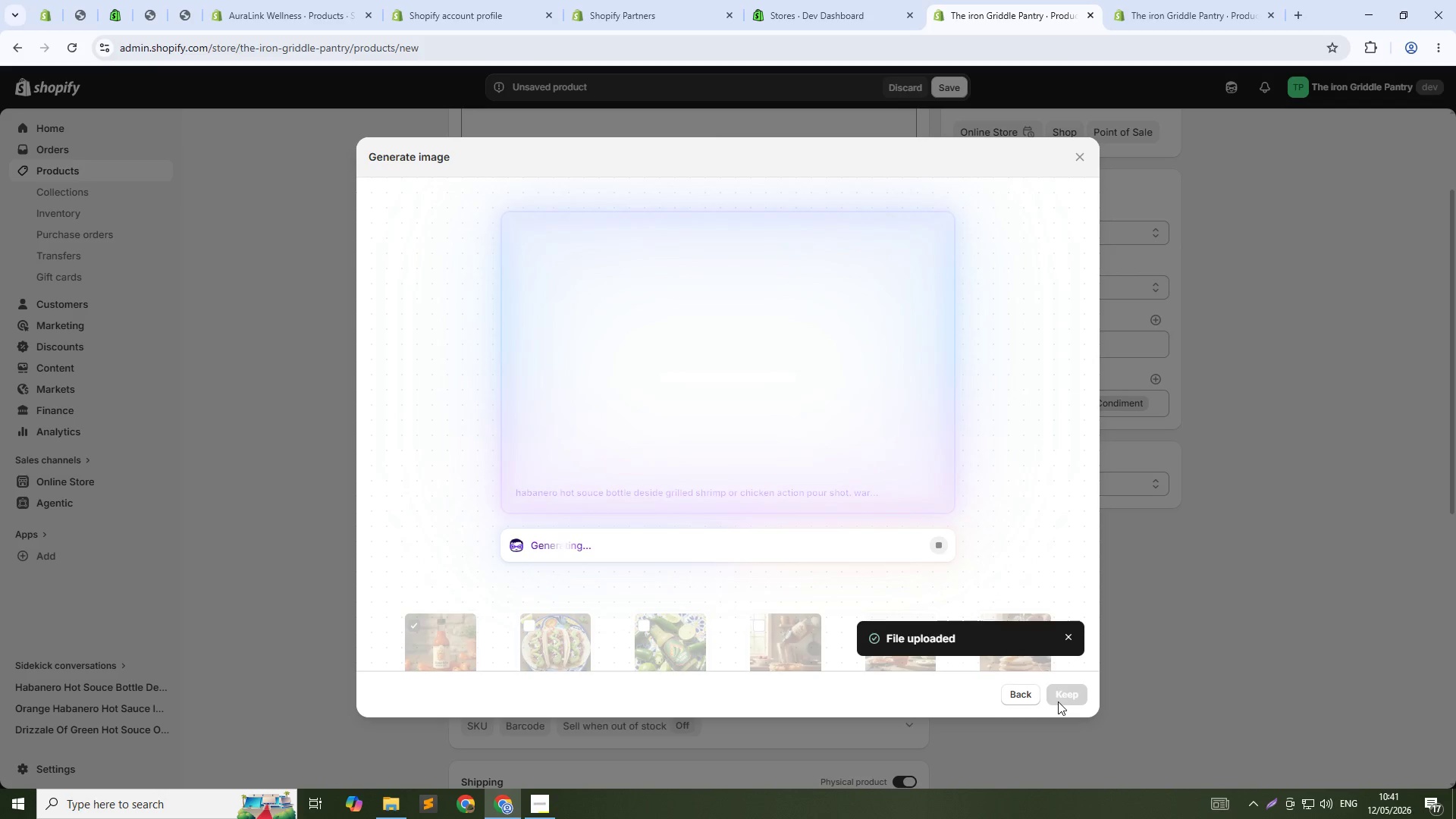 
wait(21.73)
 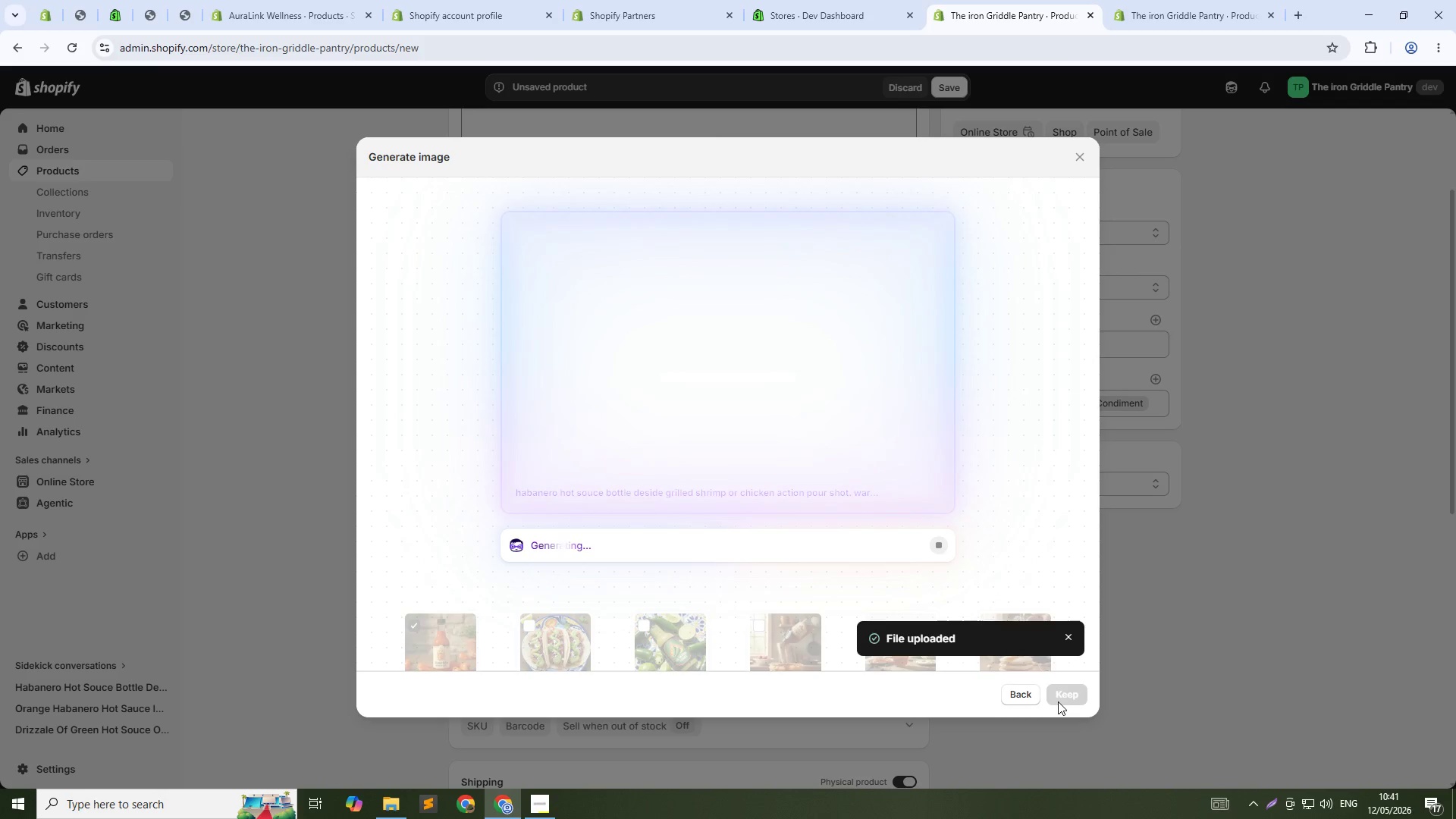 
left_click([1062, 695])
 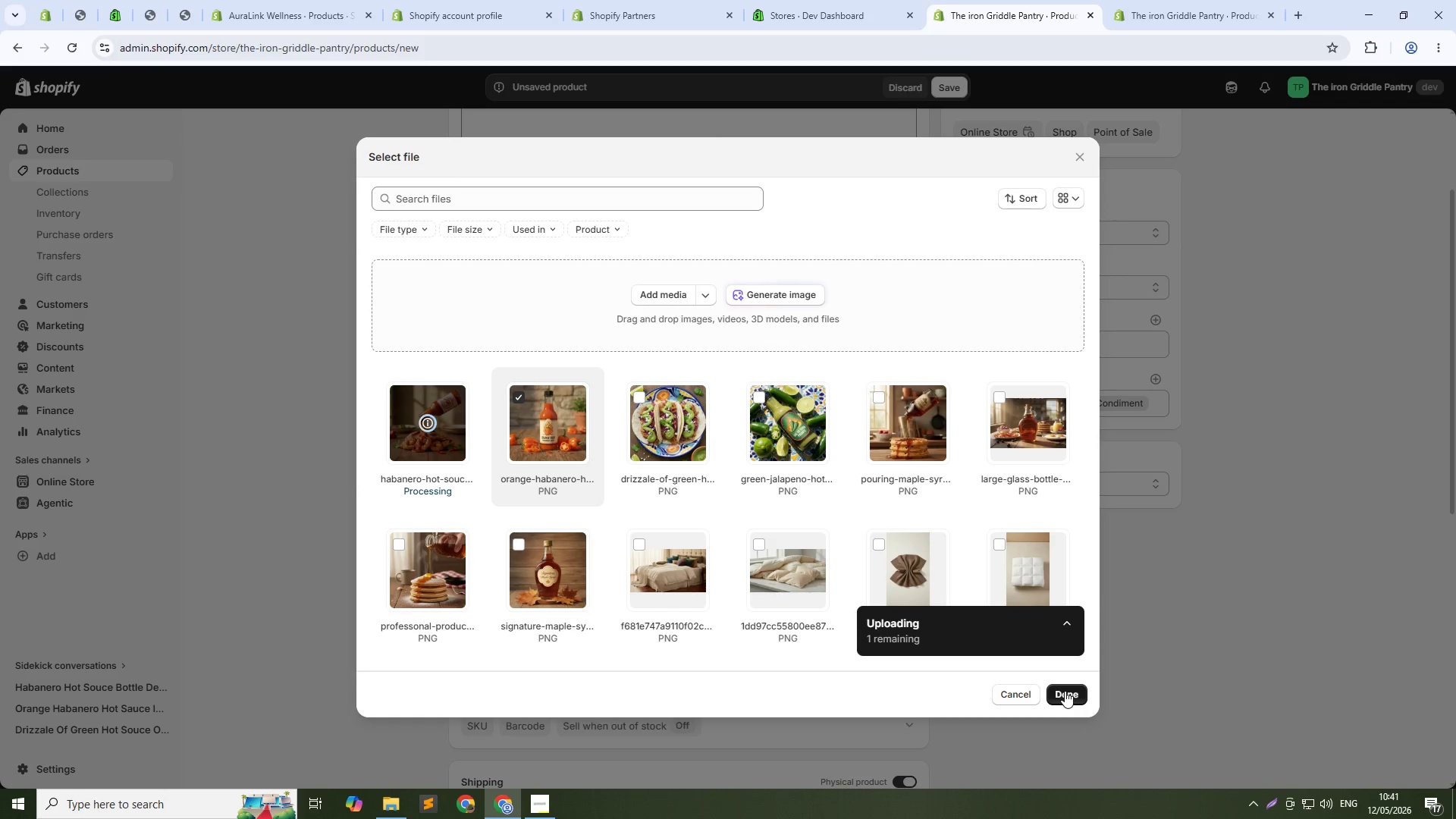 
wait(7.75)
 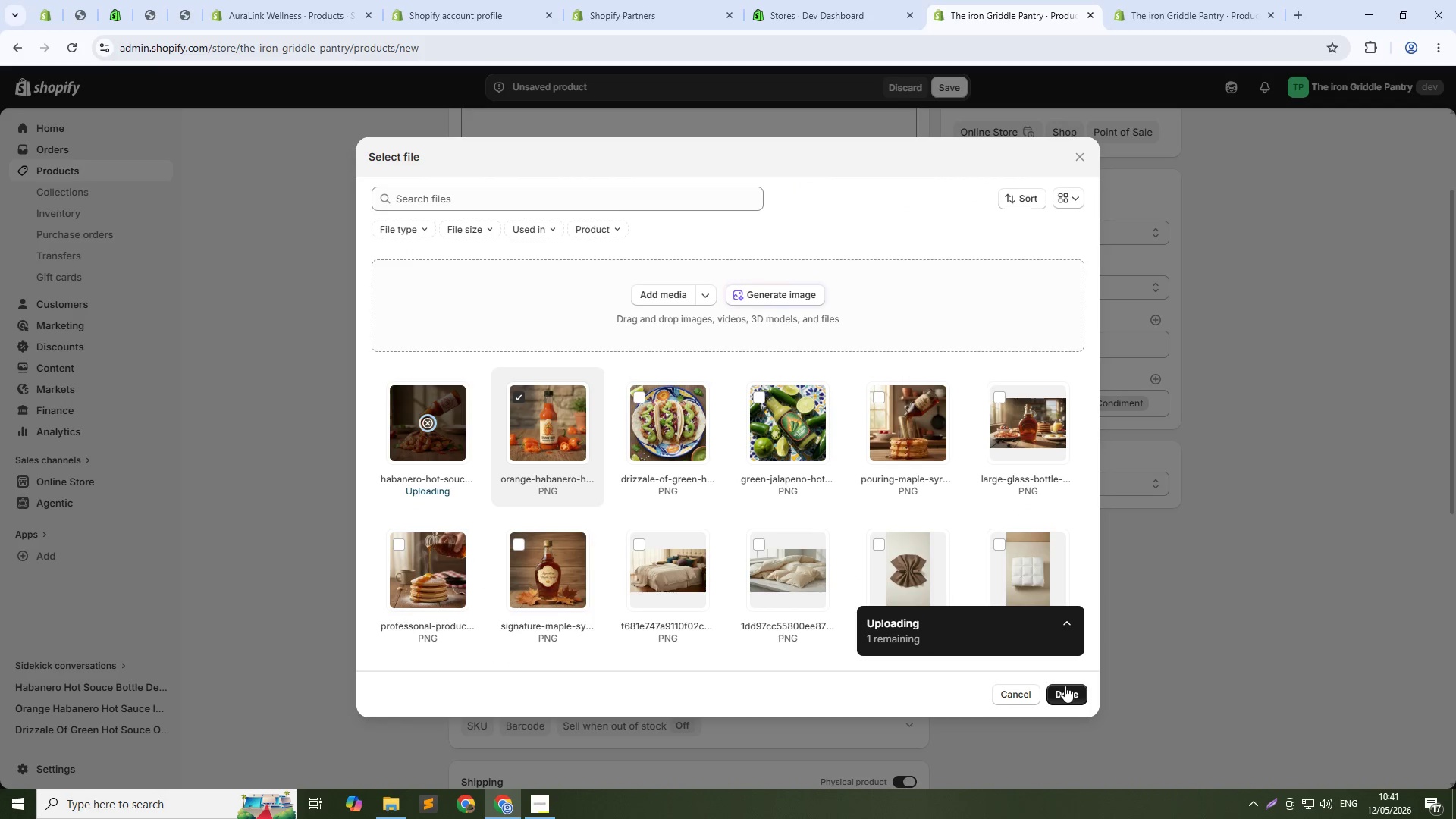 
left_click([1065, 691])
 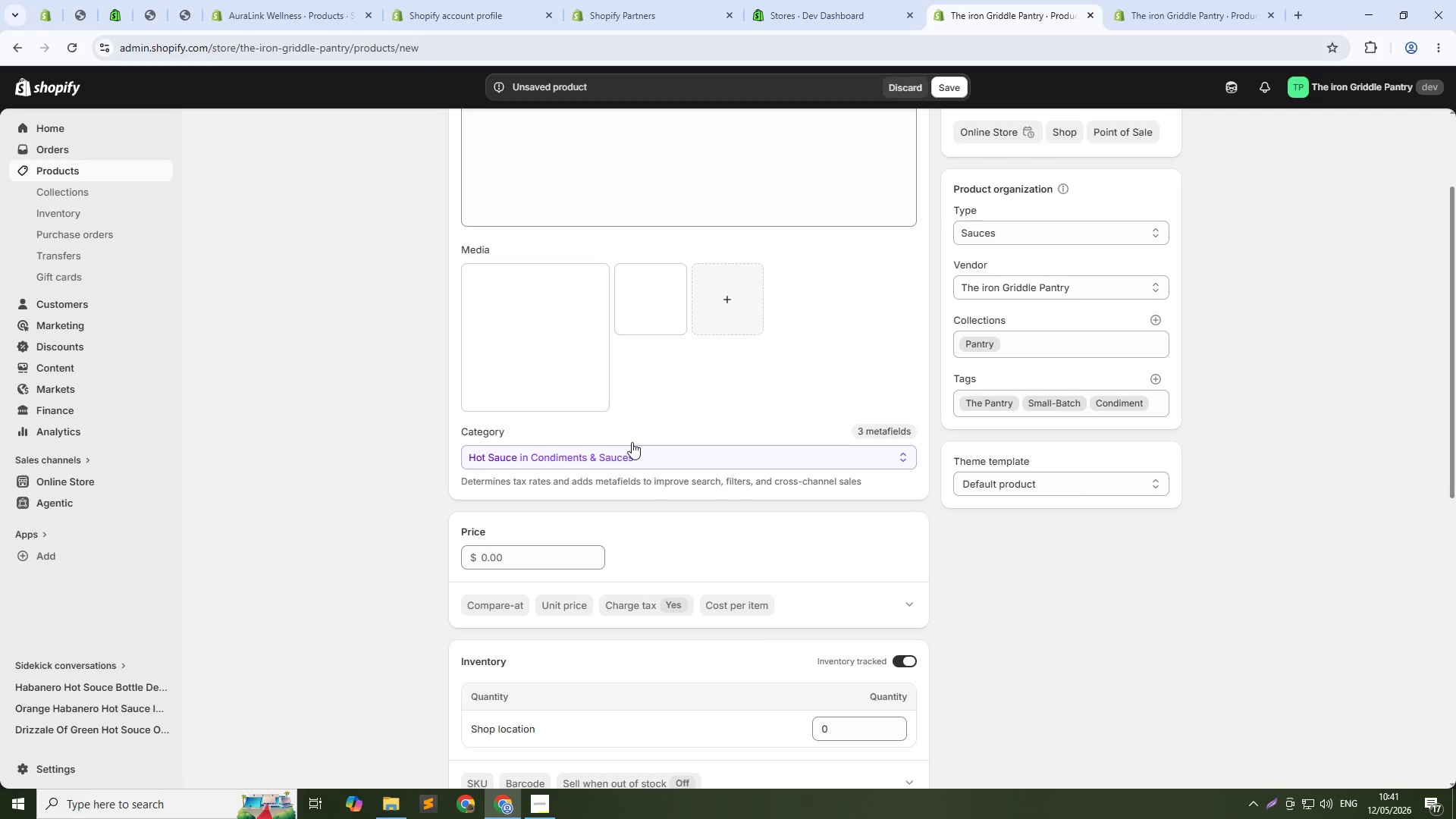 
left_click([511, 366])
 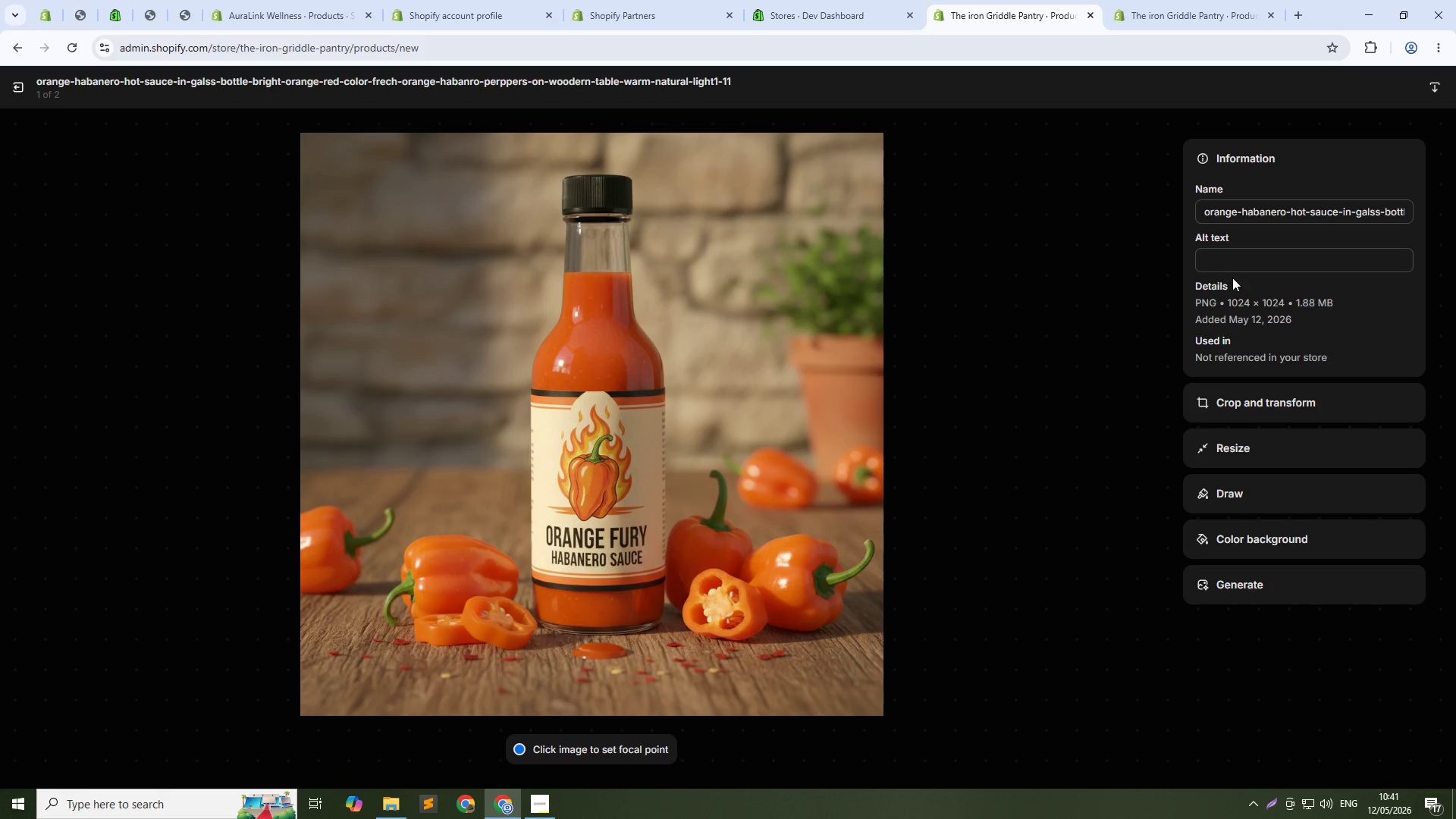 
key(O)
 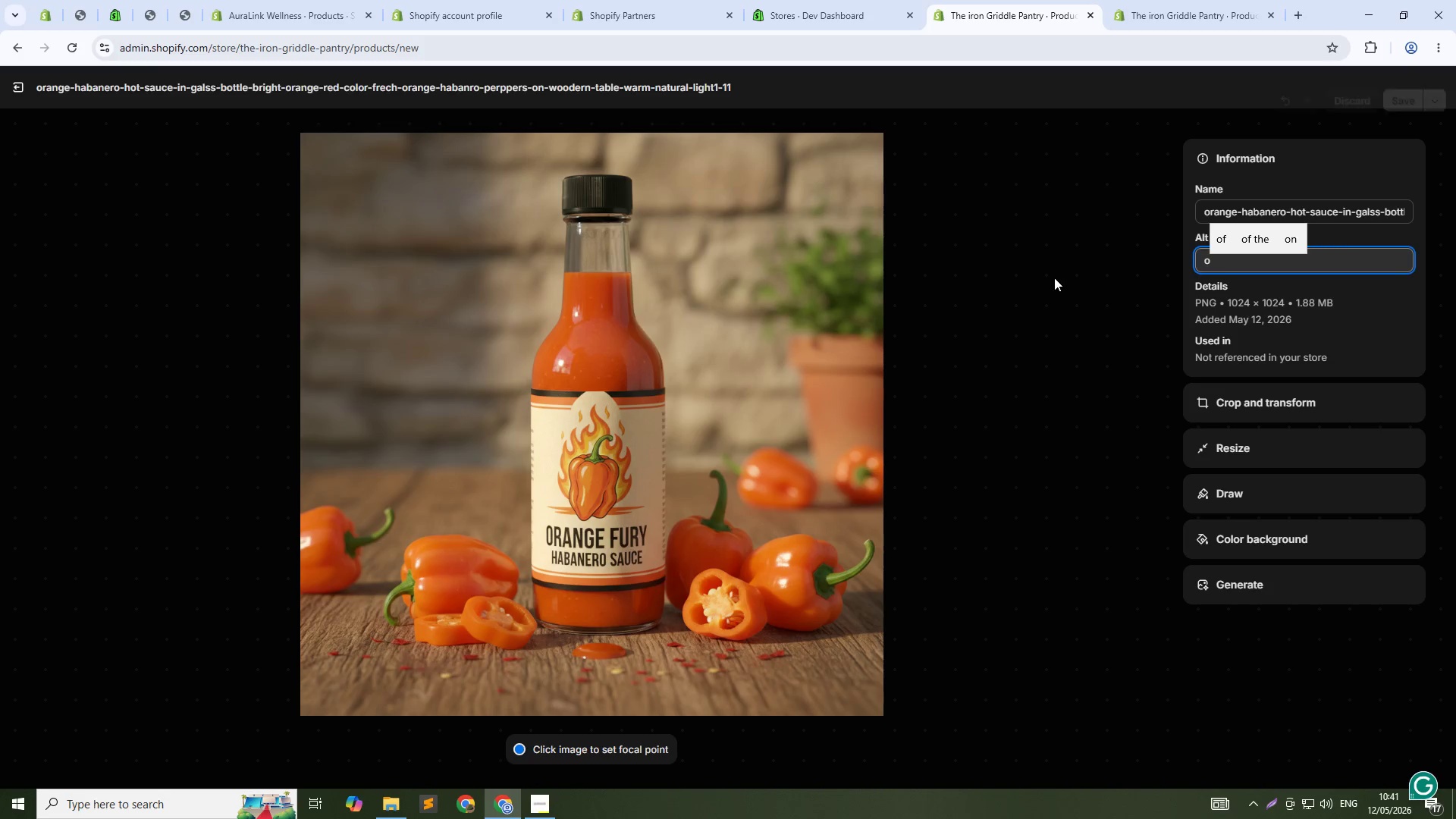 
key(Backspace)
 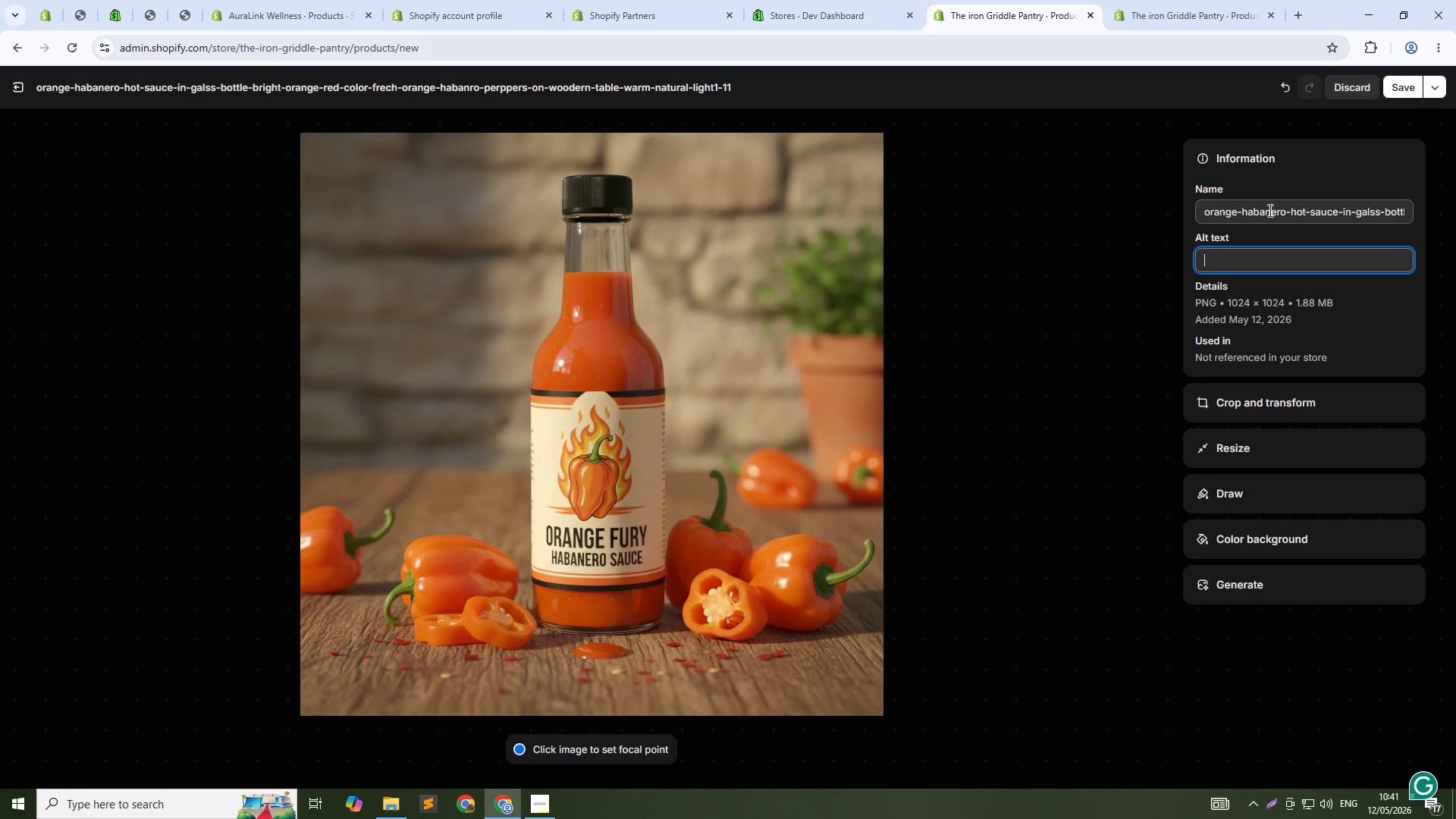 
double_click([1269, 210])
 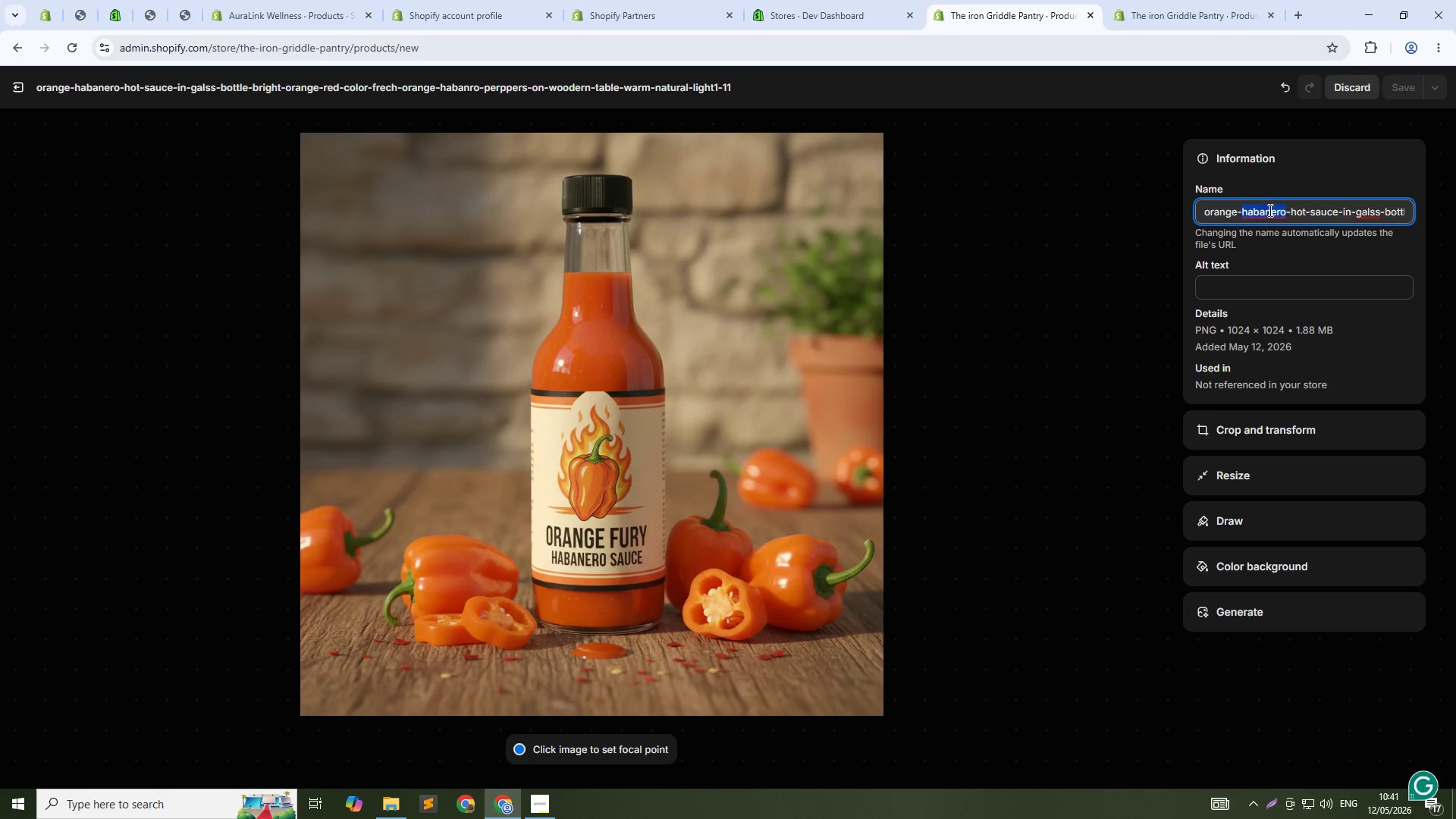 
triple_click([1269, 210])
 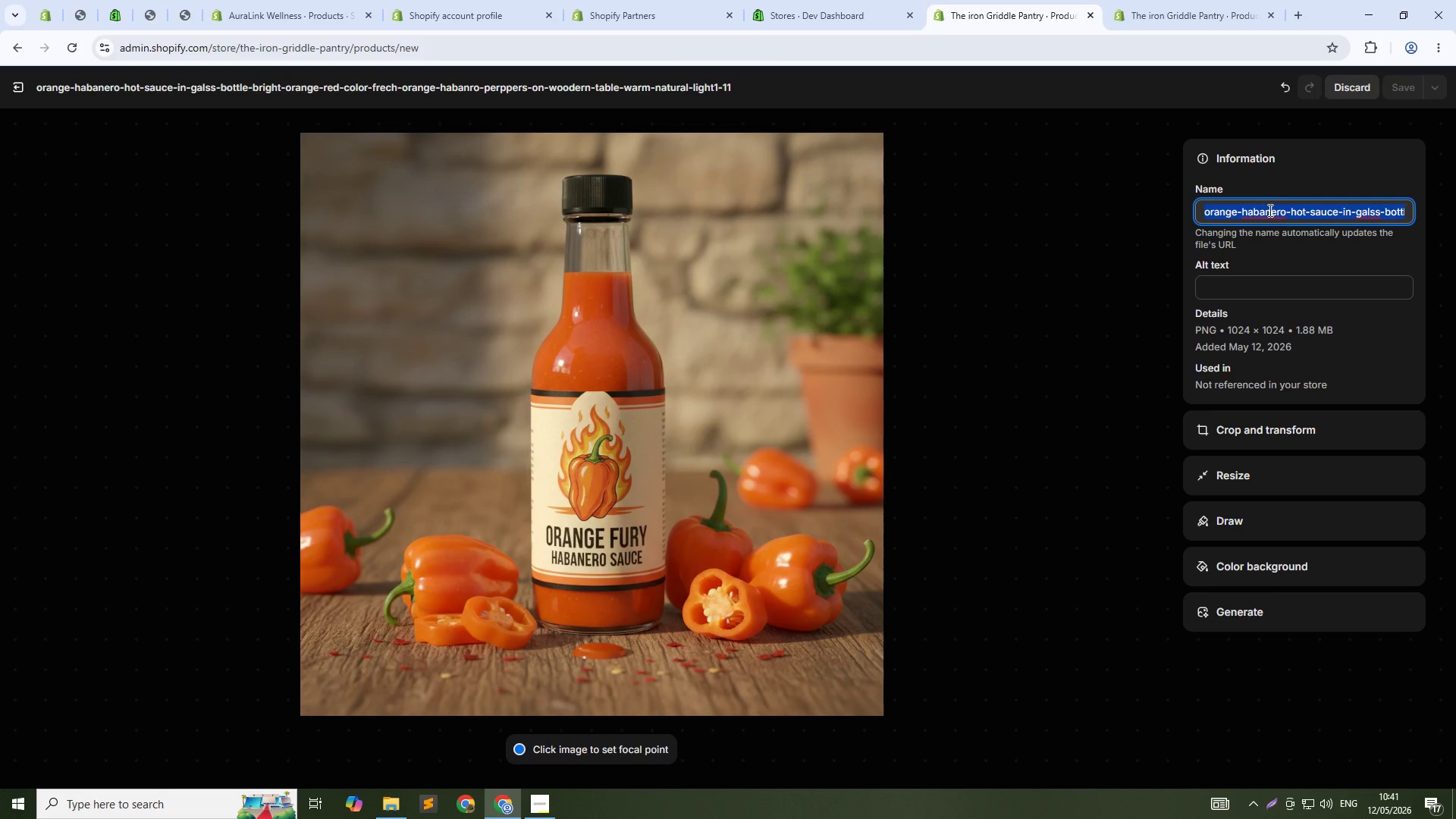 
key(Control+C)
 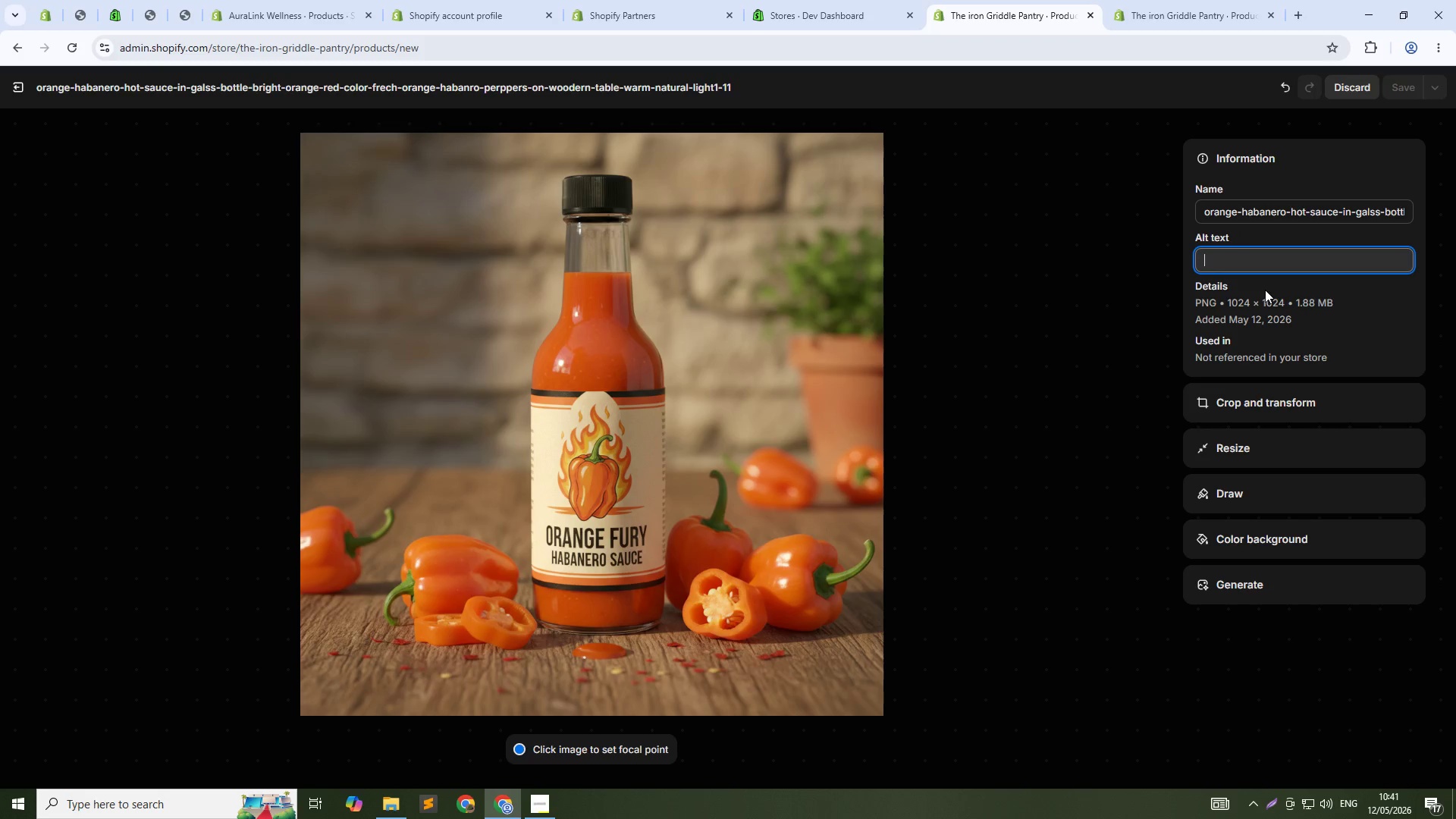 
left_click([1265, 290])
 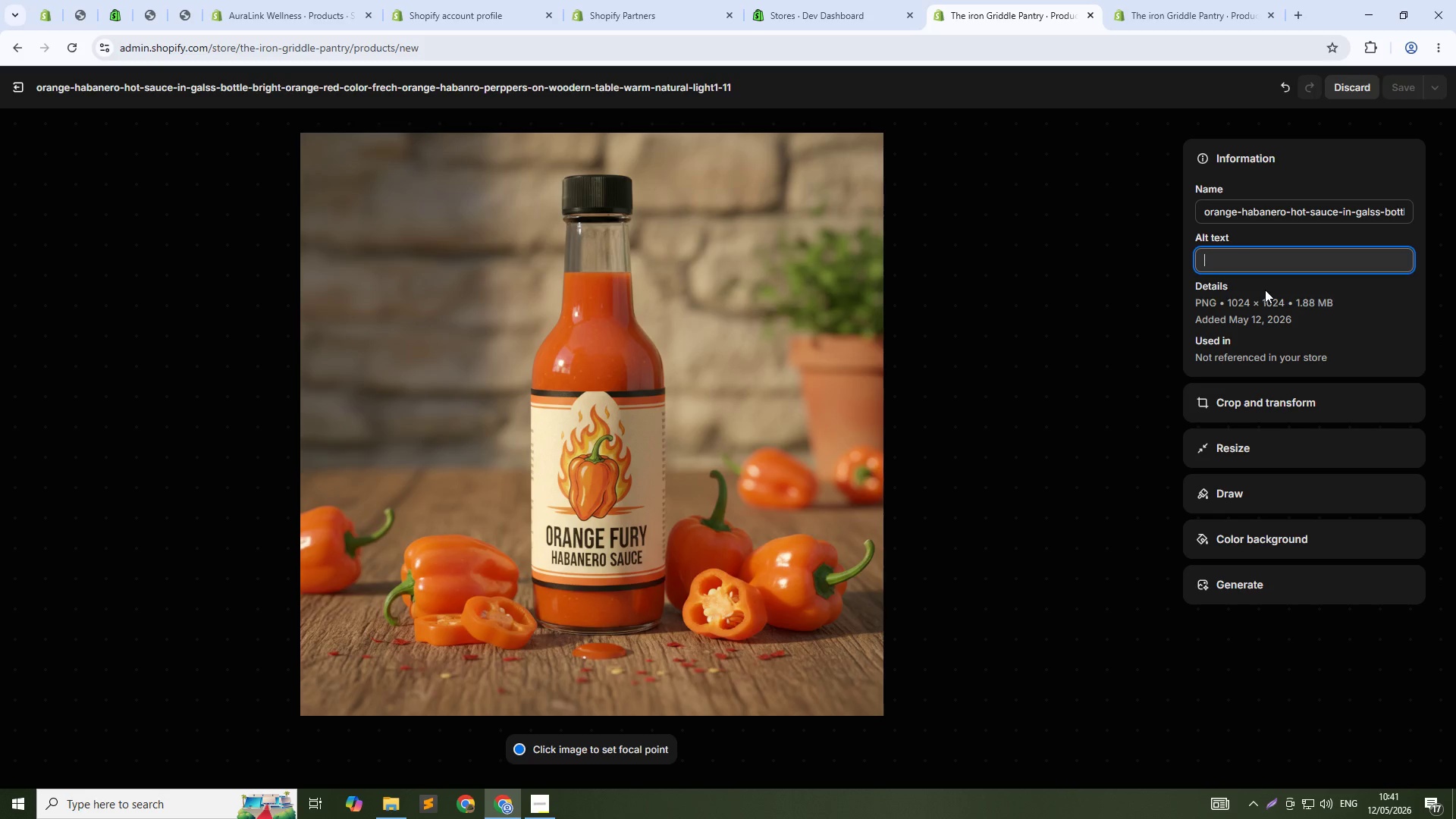 
key(Control+ControlLeft)
 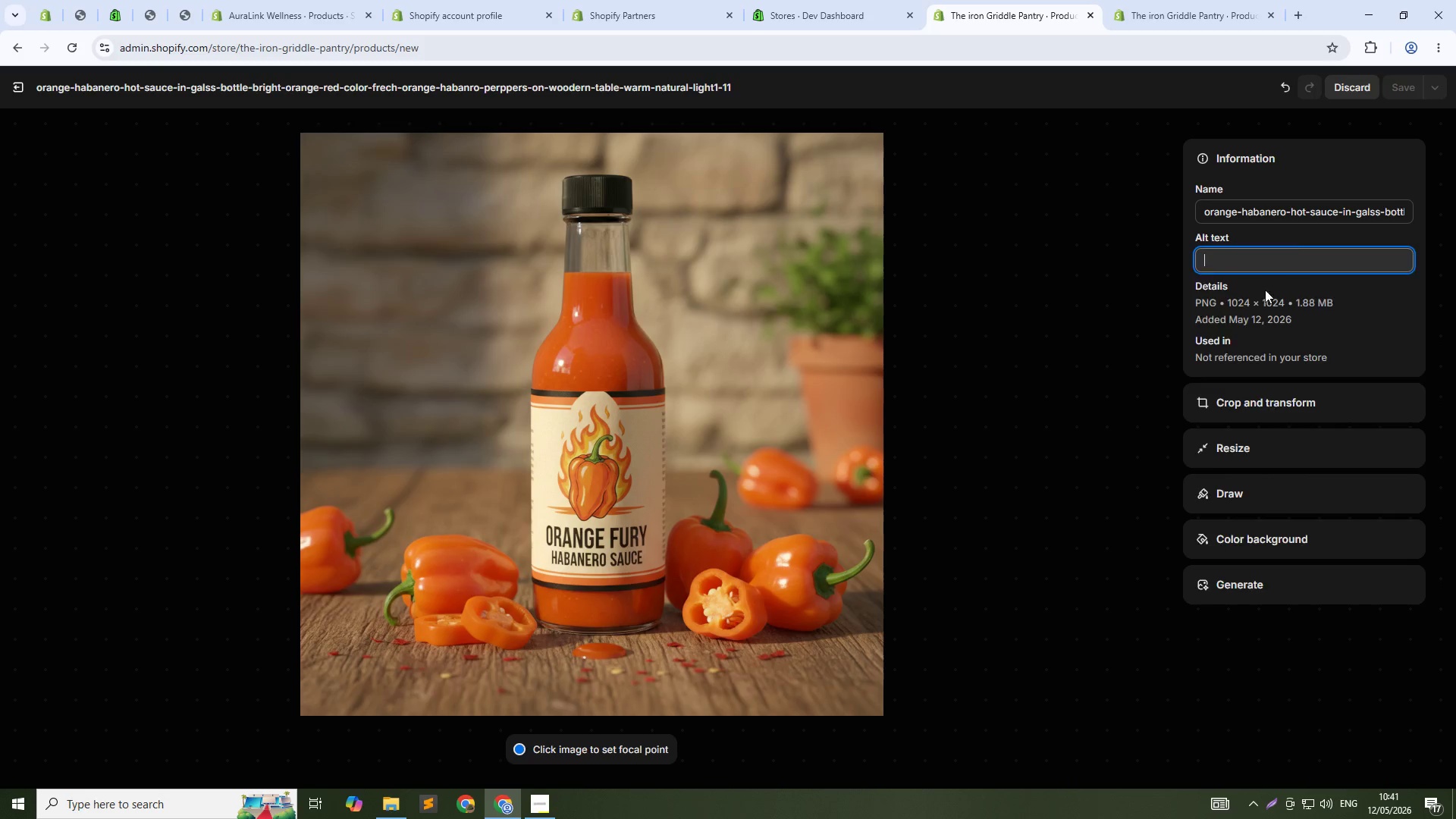 
key(Control+V)
 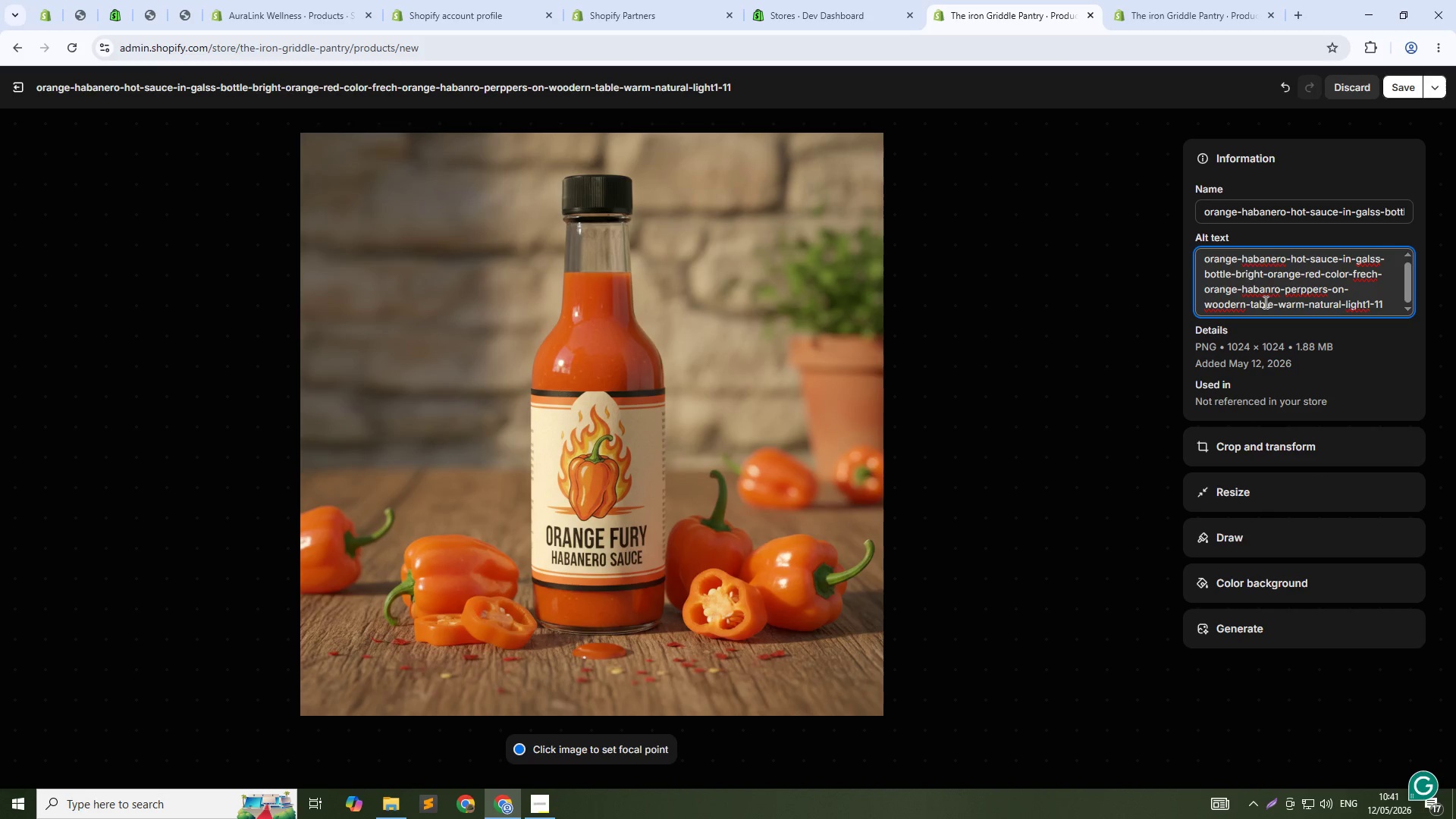 
wait(8.12)
 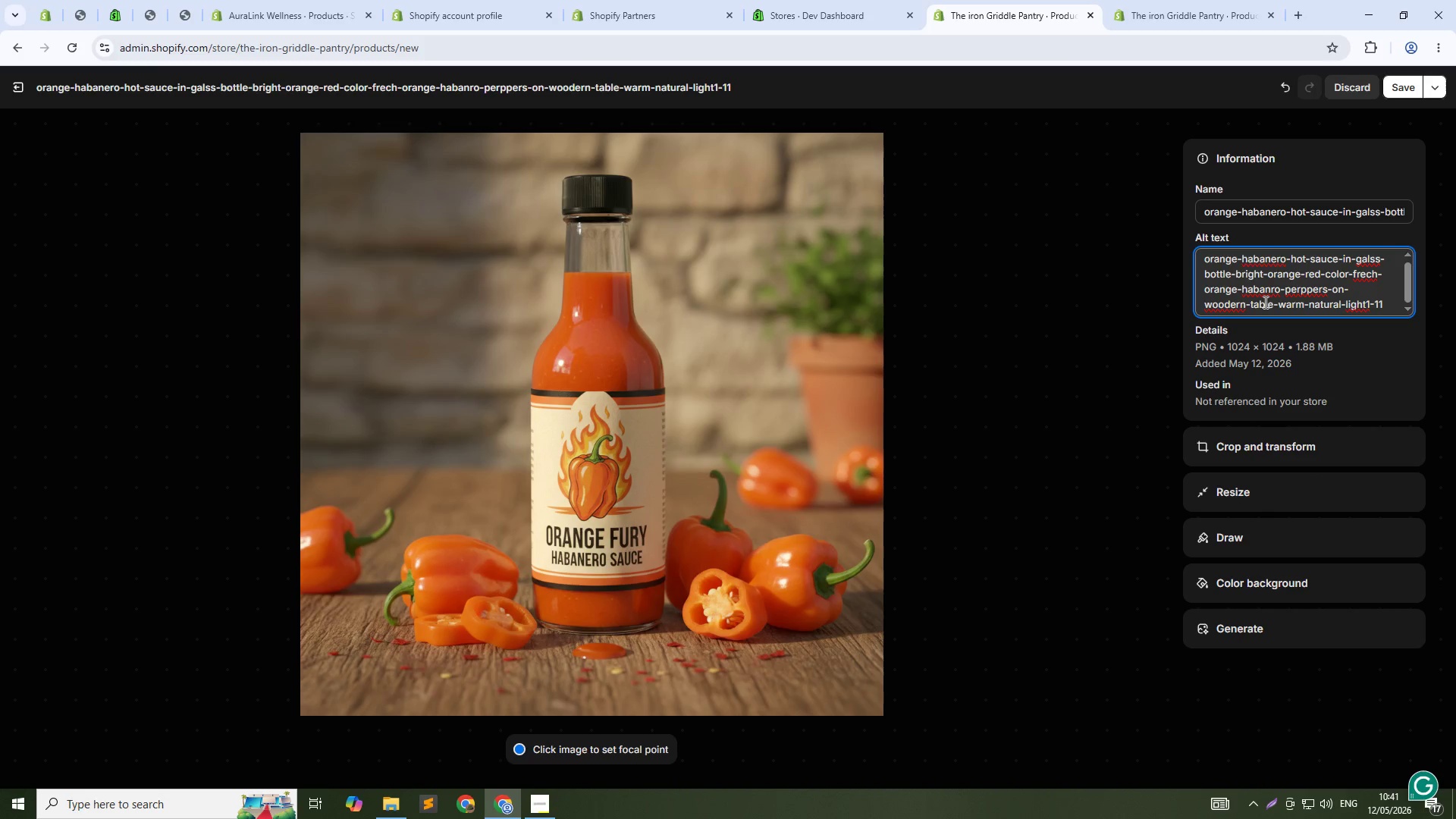 
left_click_drag(start_coordinate=[1266, 274], to_coordinate=[1388, 302])
 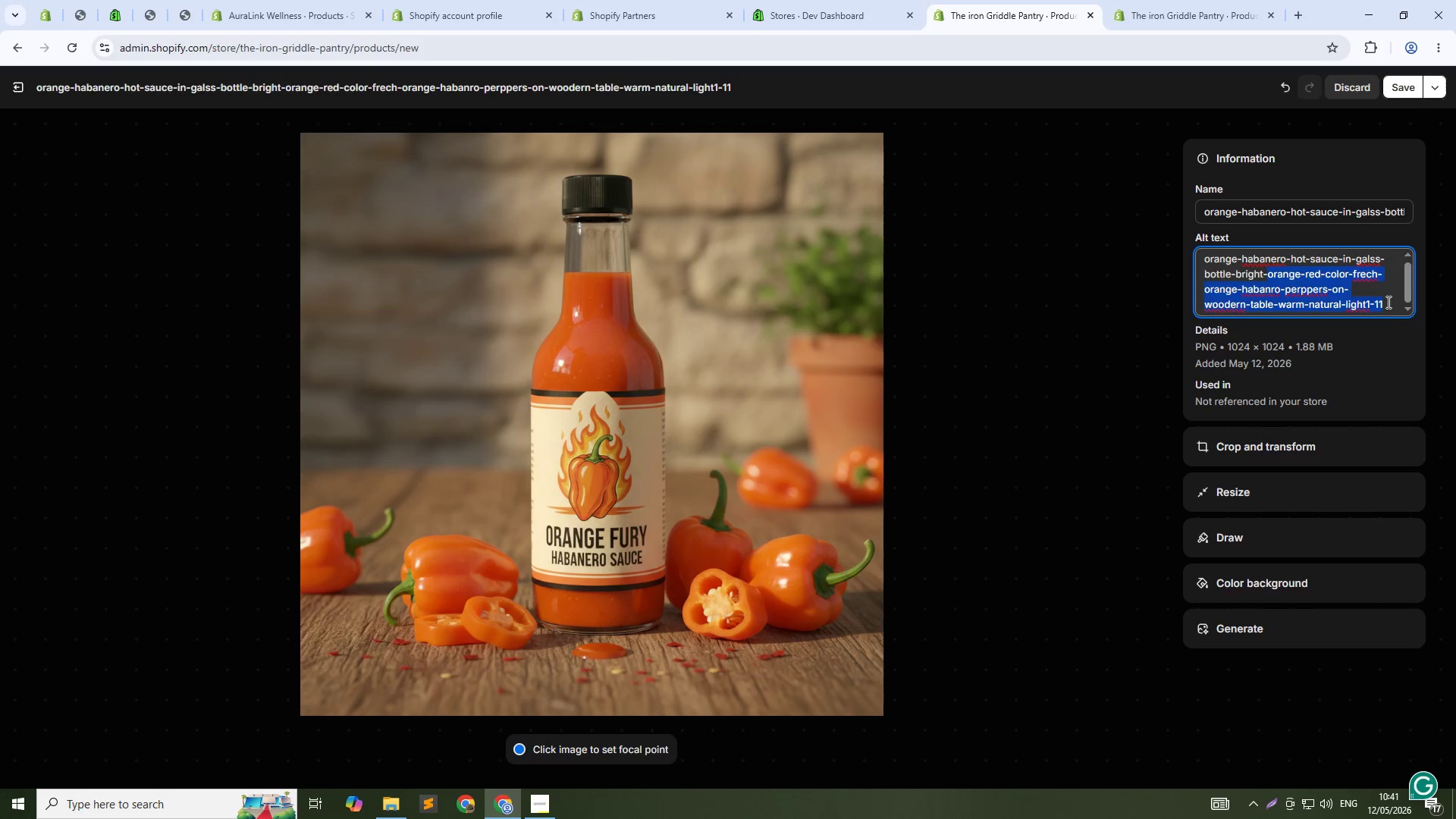 
key(Backspace)
 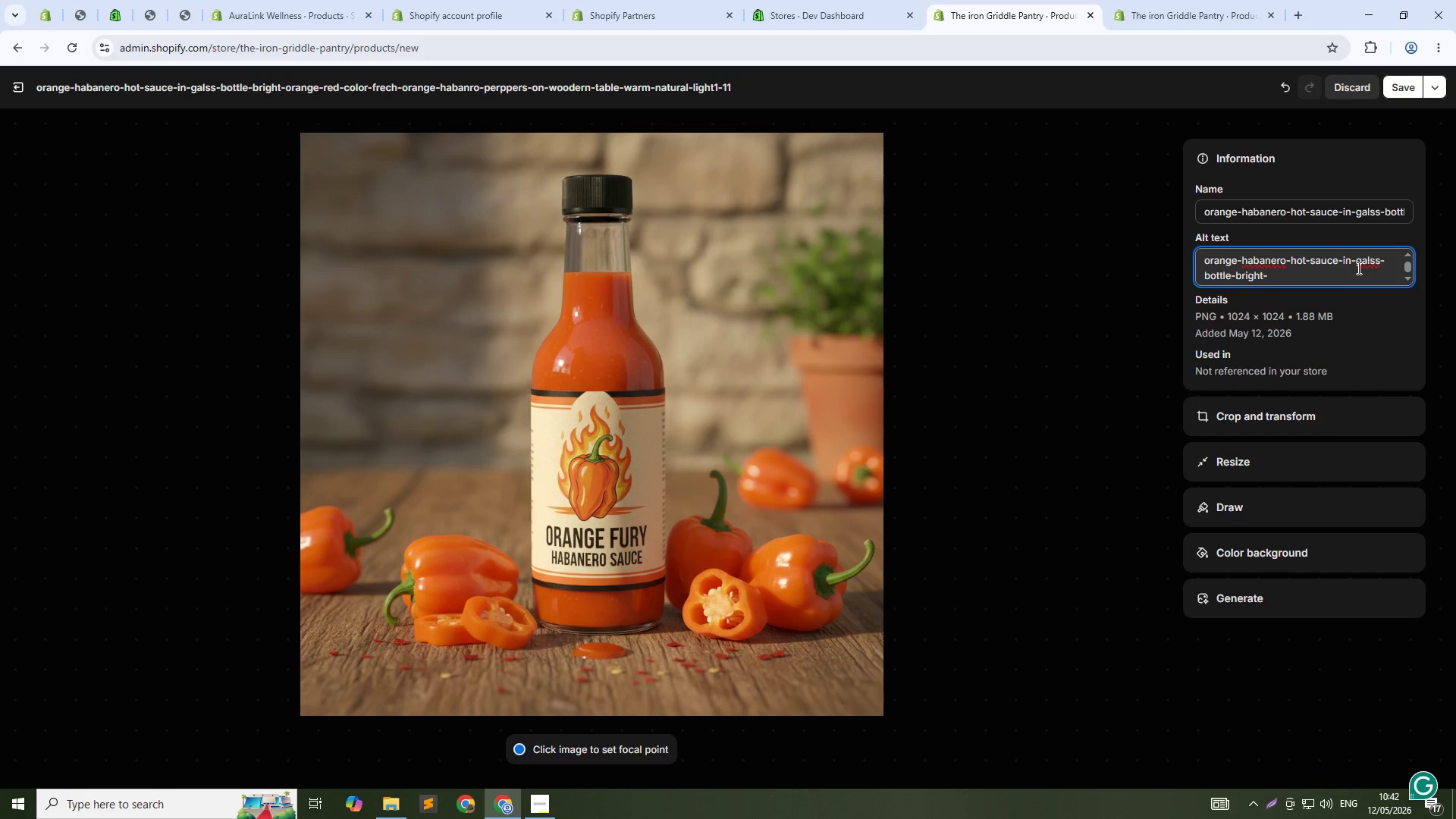 
left_click([1357, 264])
 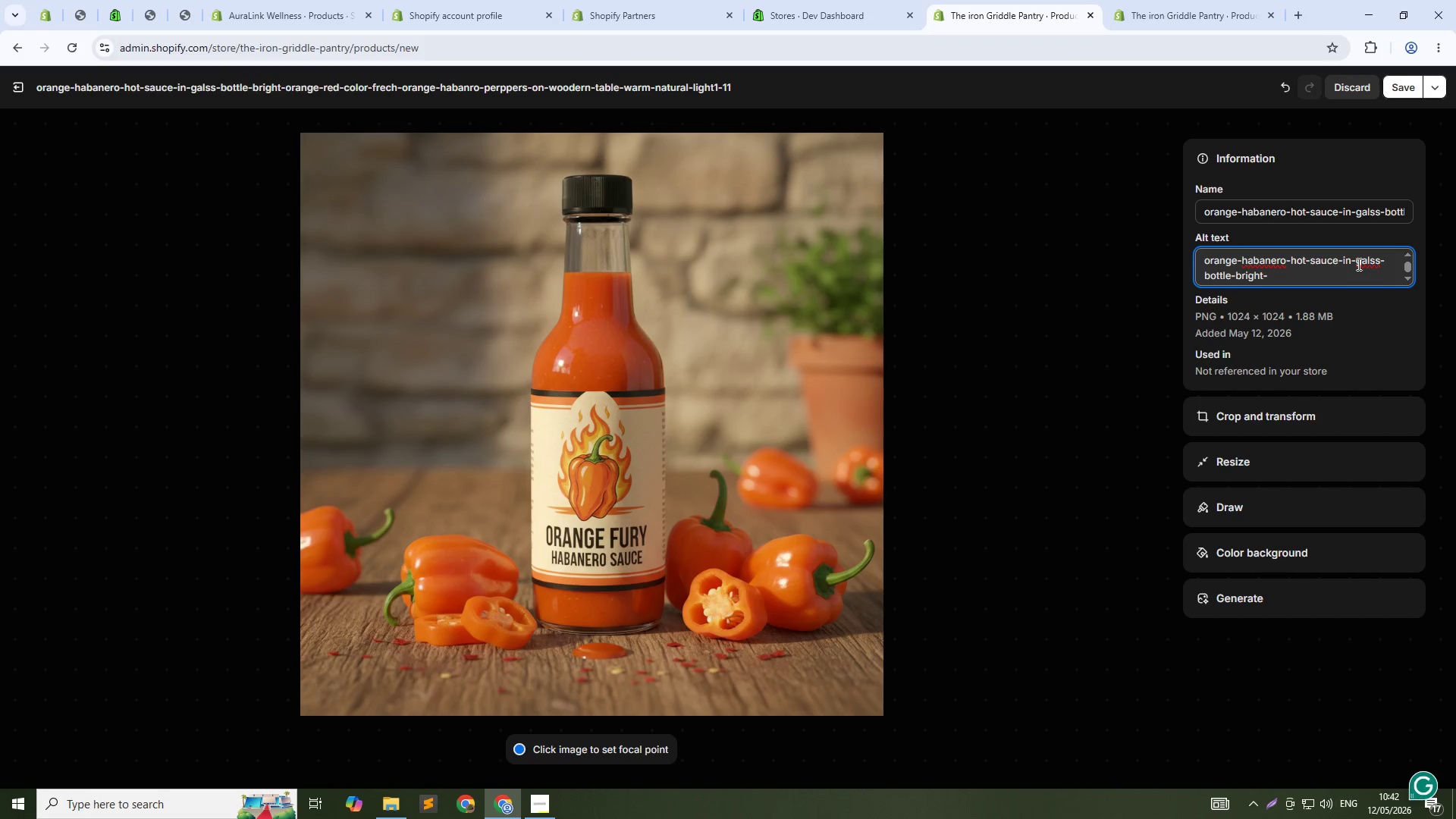 
key(Backspace)
 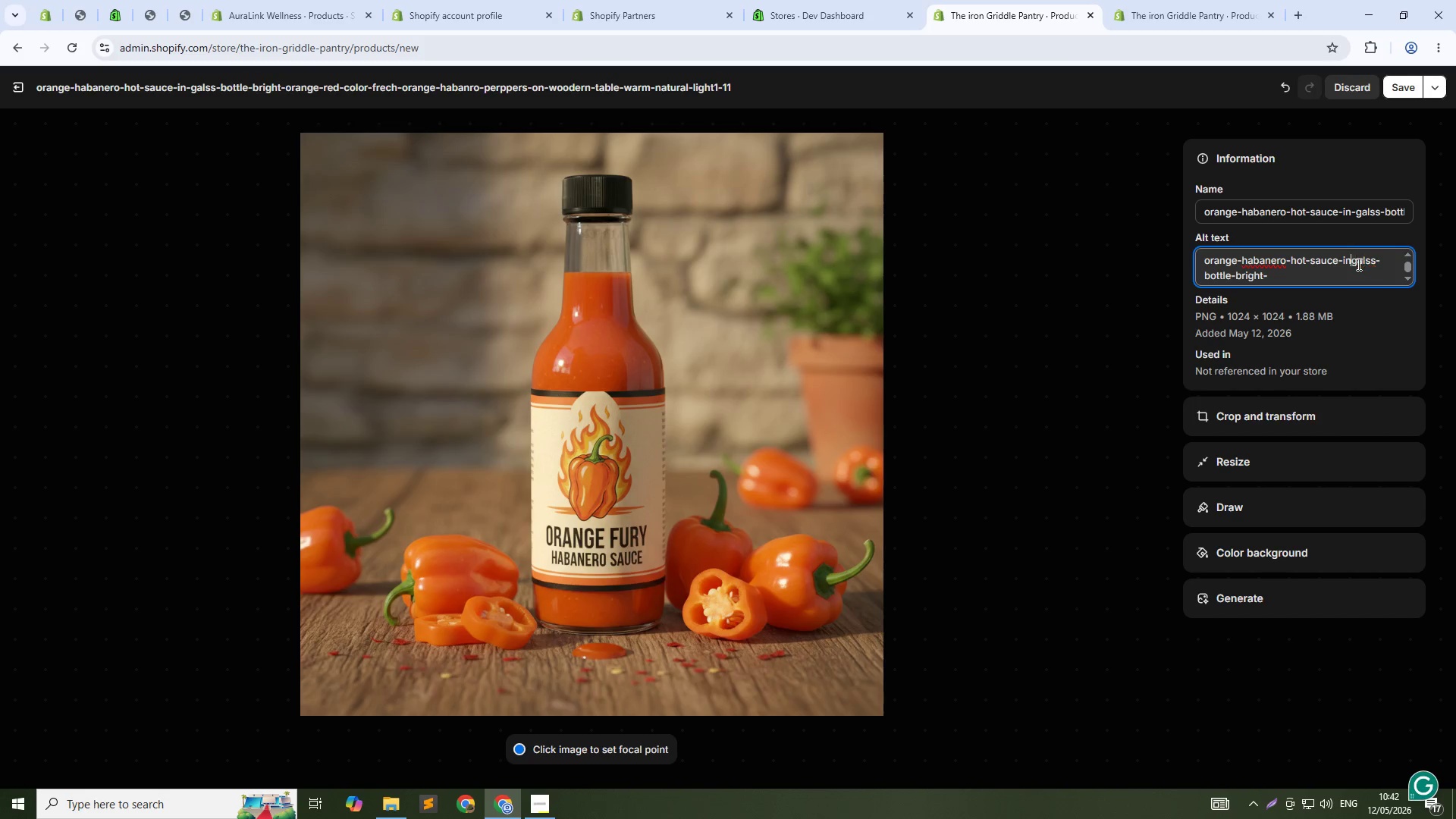 
key(Space)
 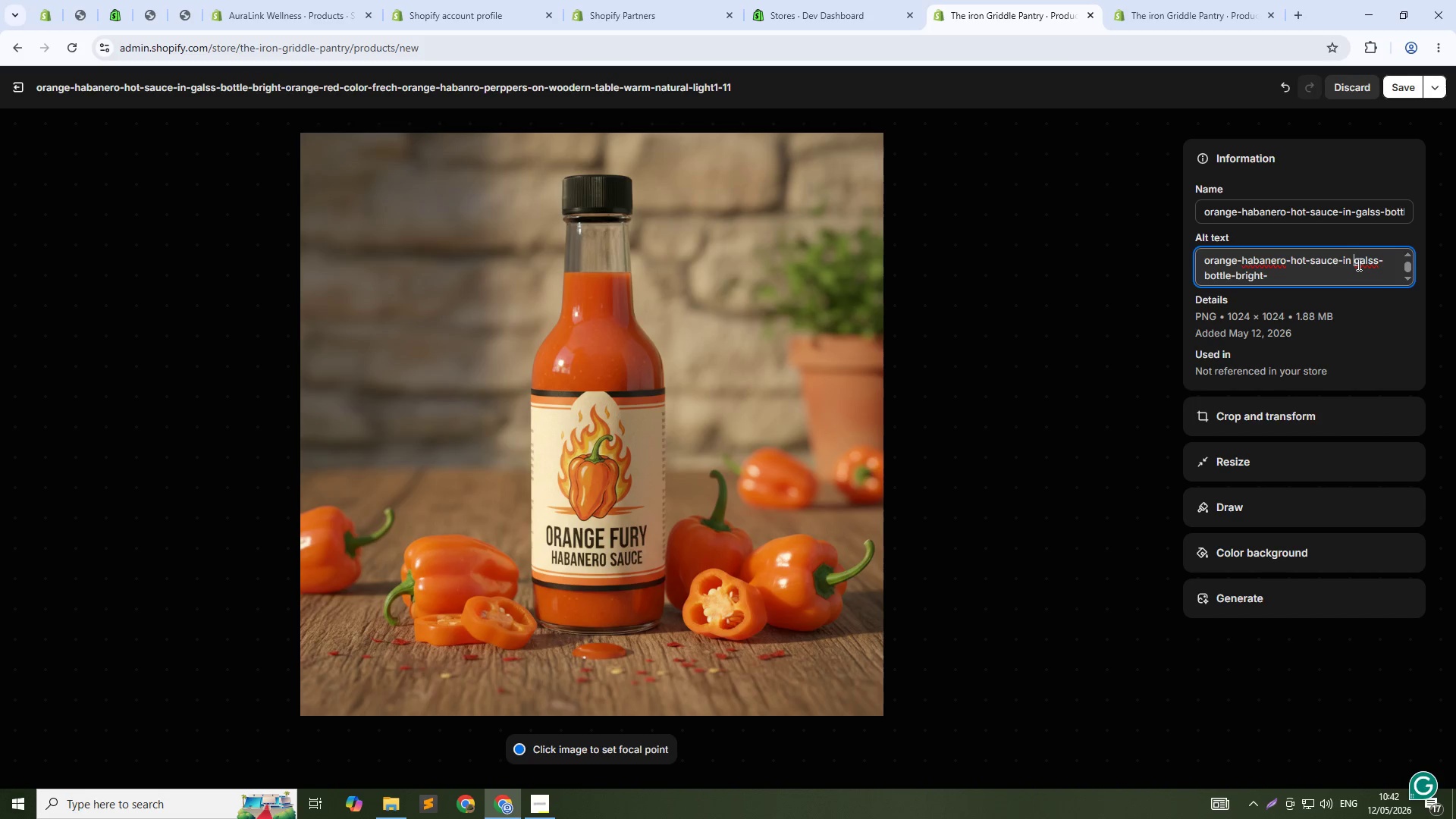 
key(ArrowLeft)
 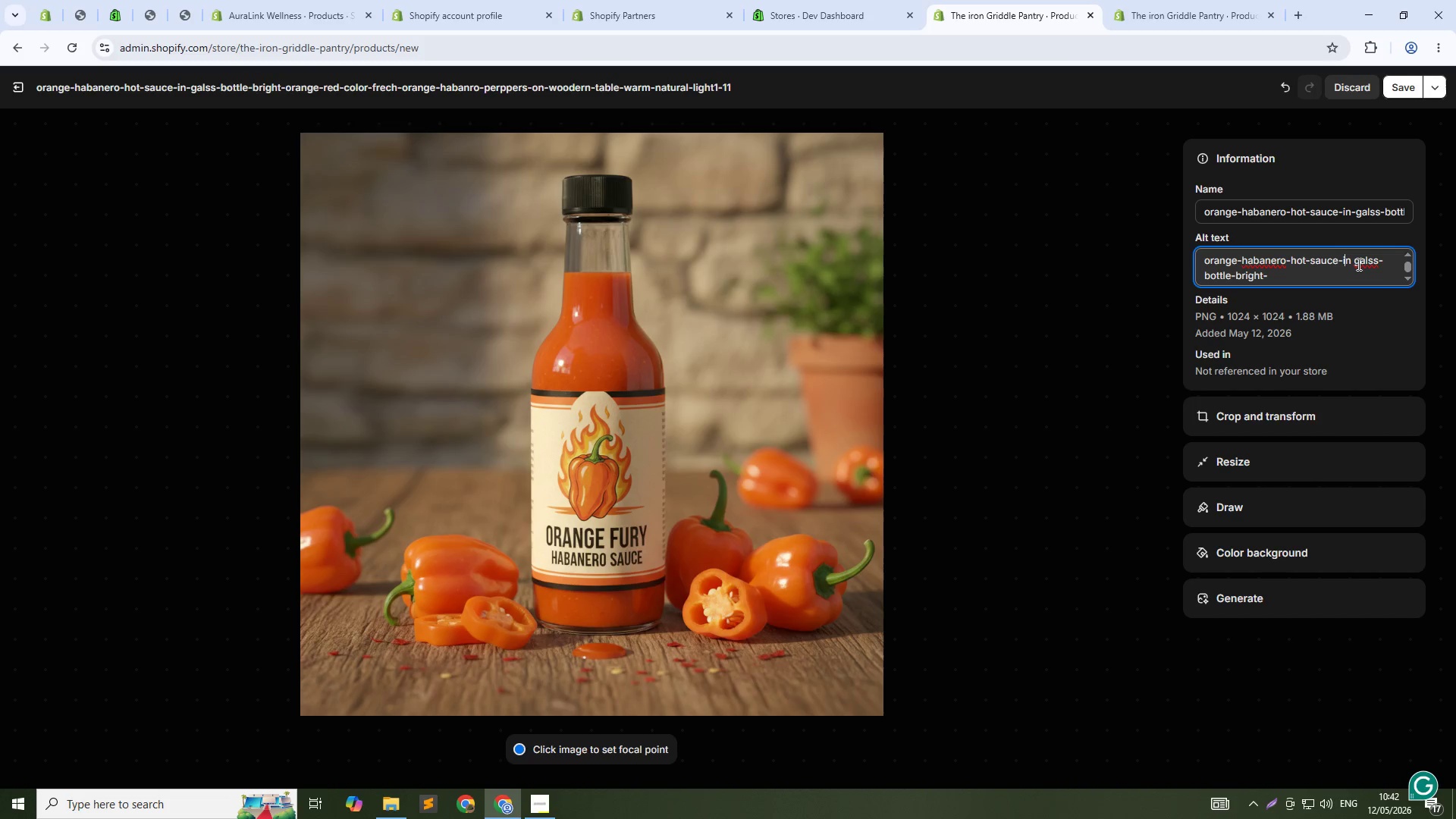 
key(ArrowLeft)
 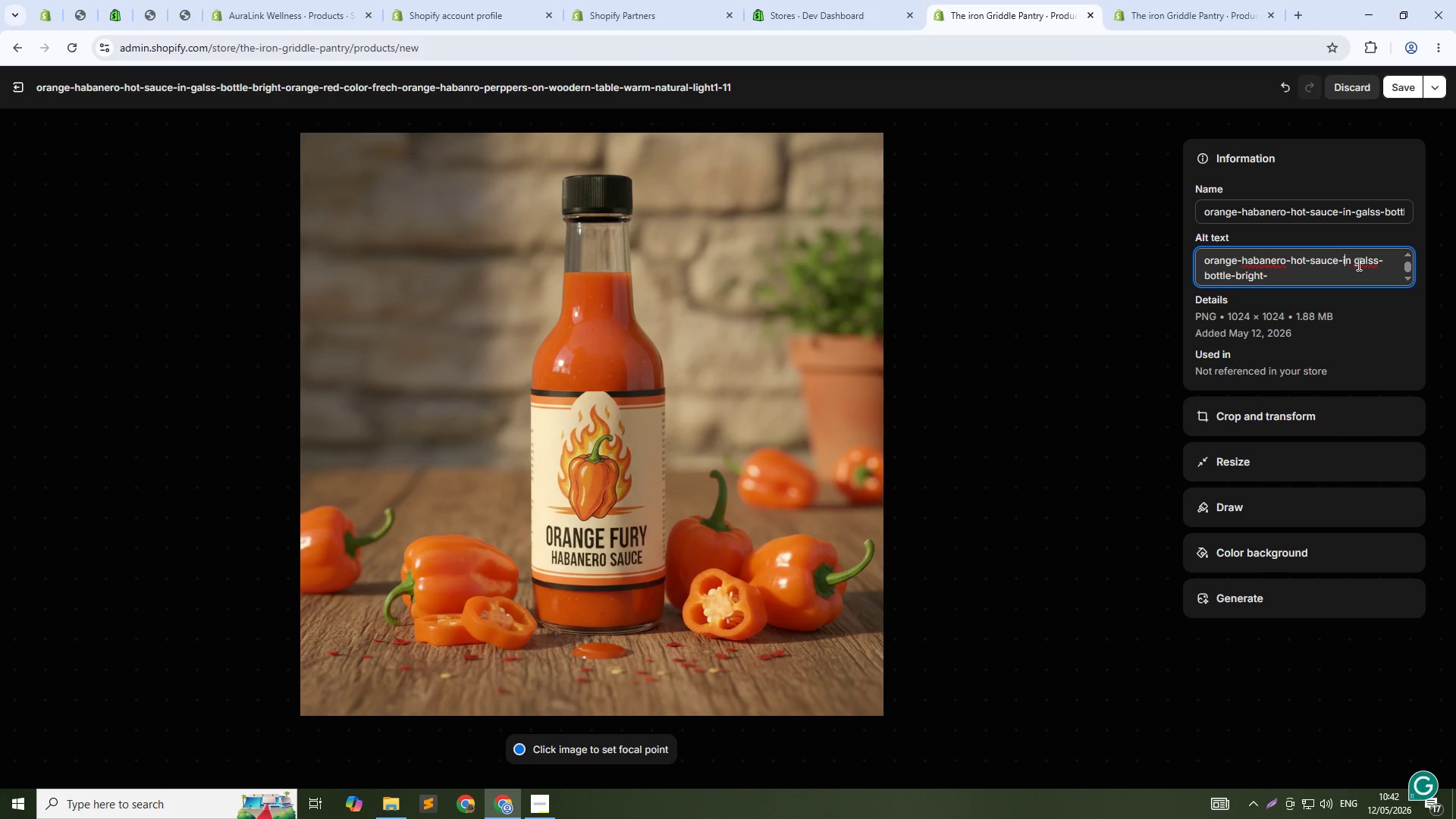 
key(ArrowLeft)
 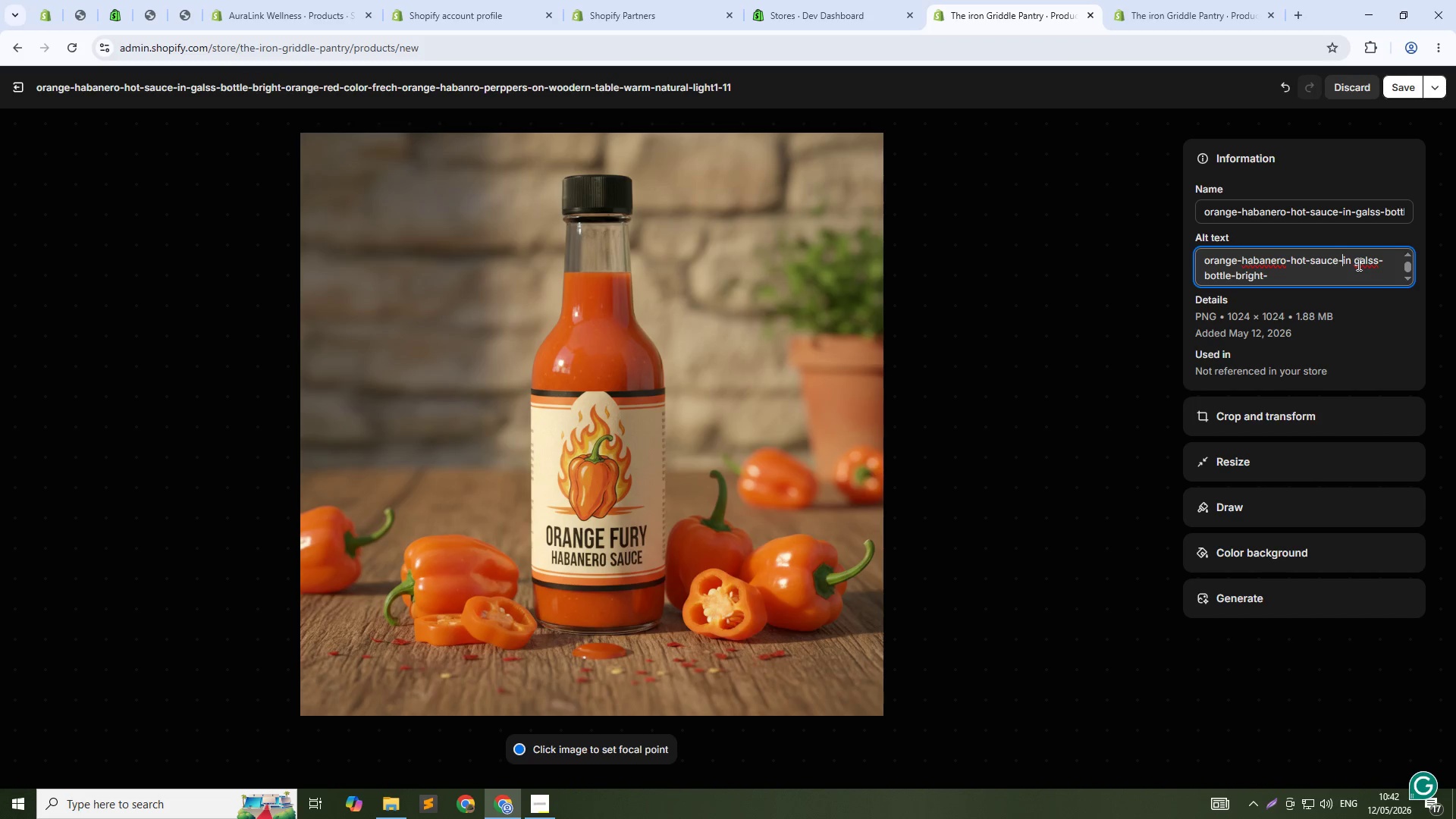 
key(Backspace)
 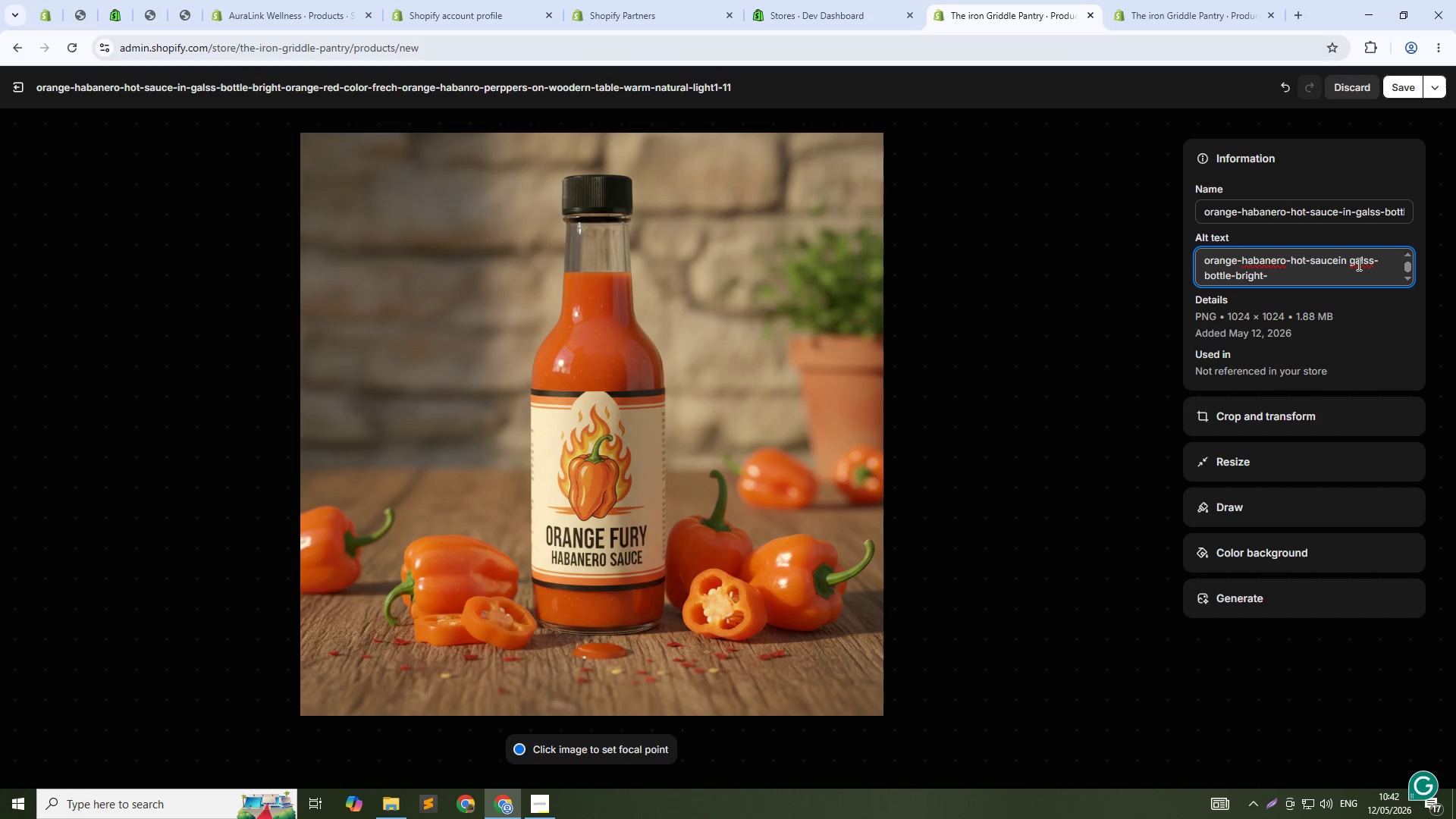 
key(Space)
 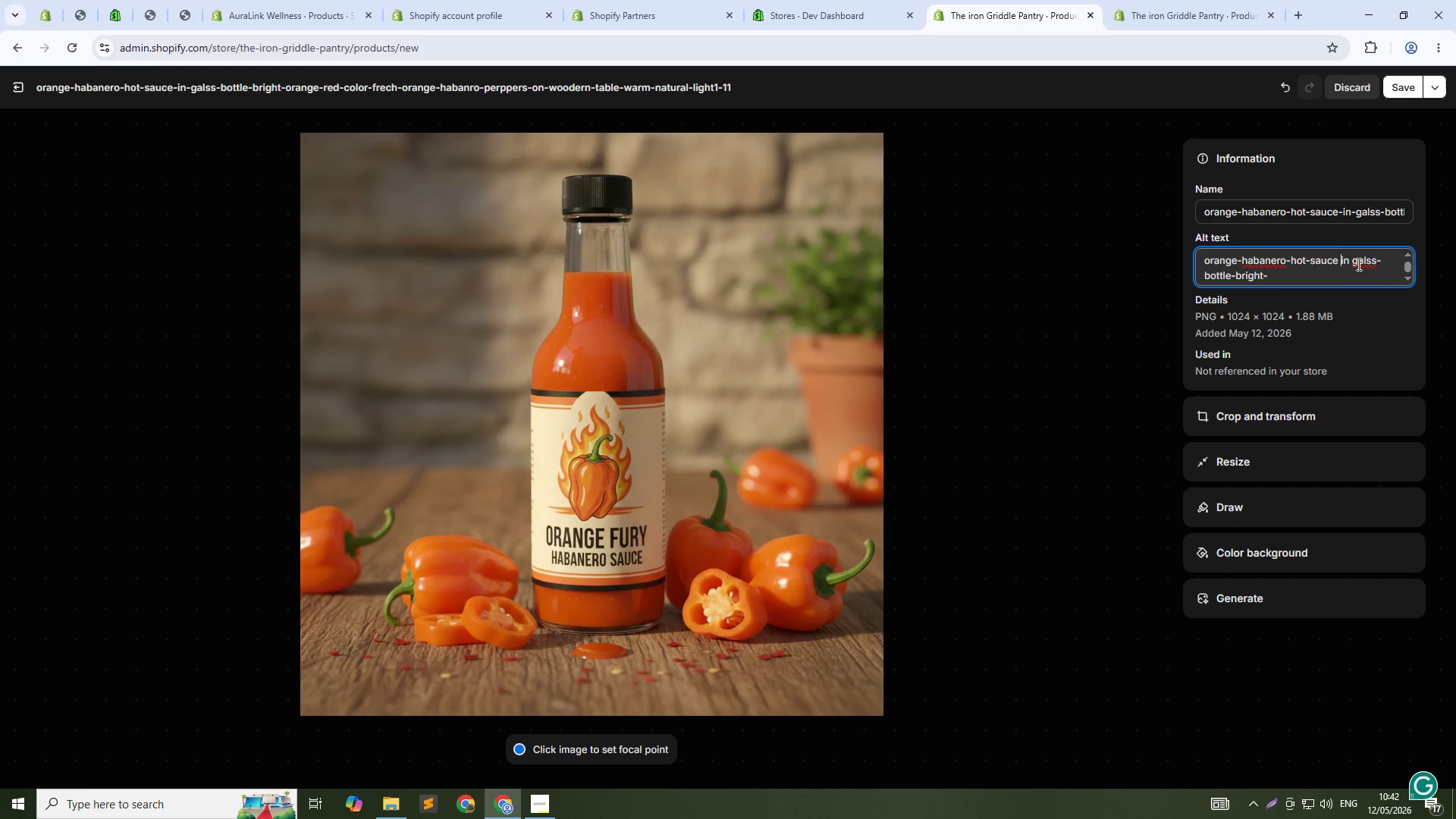 
key(ArrowLeft)
 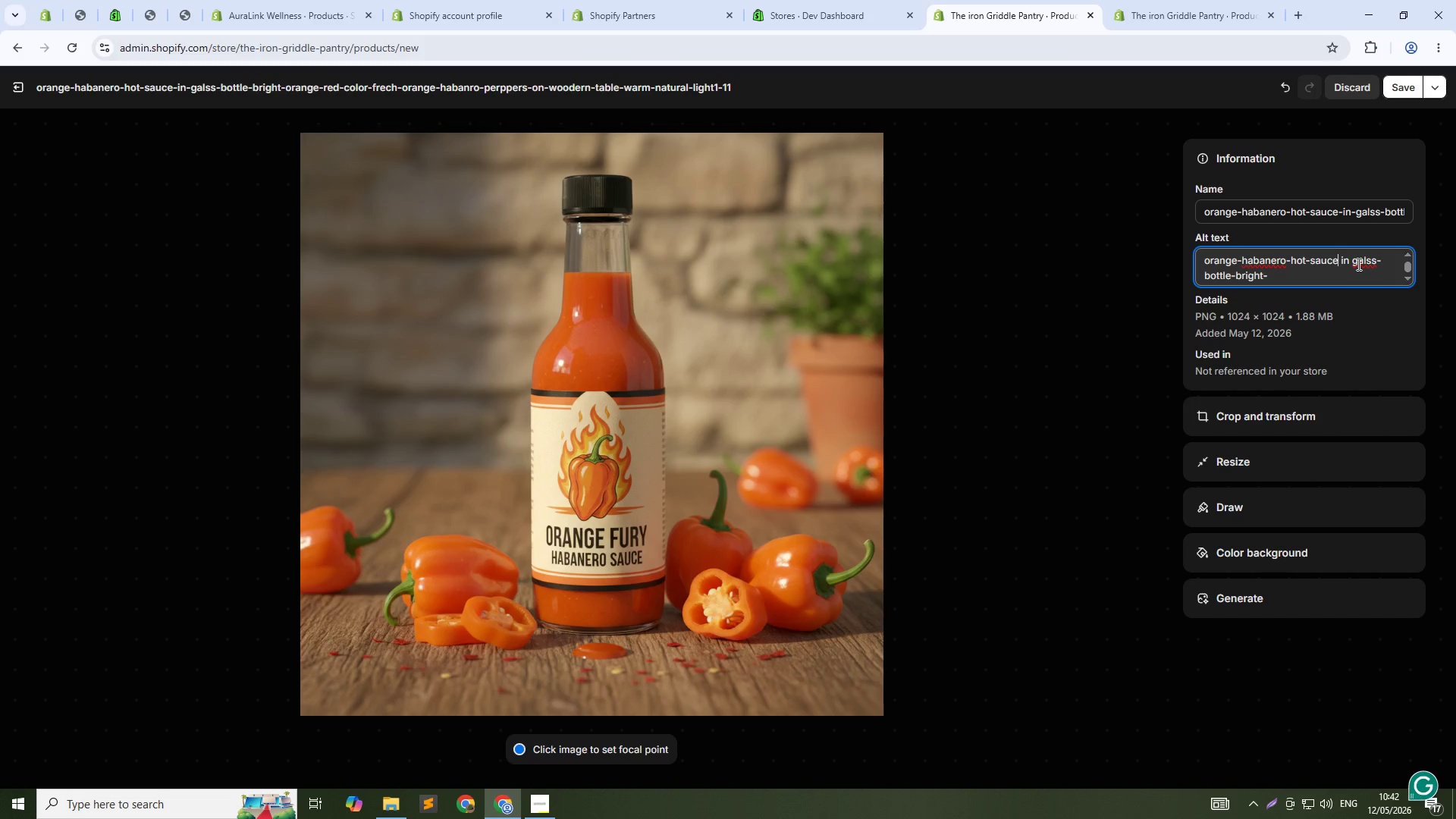 
key(ArrowLeft)
 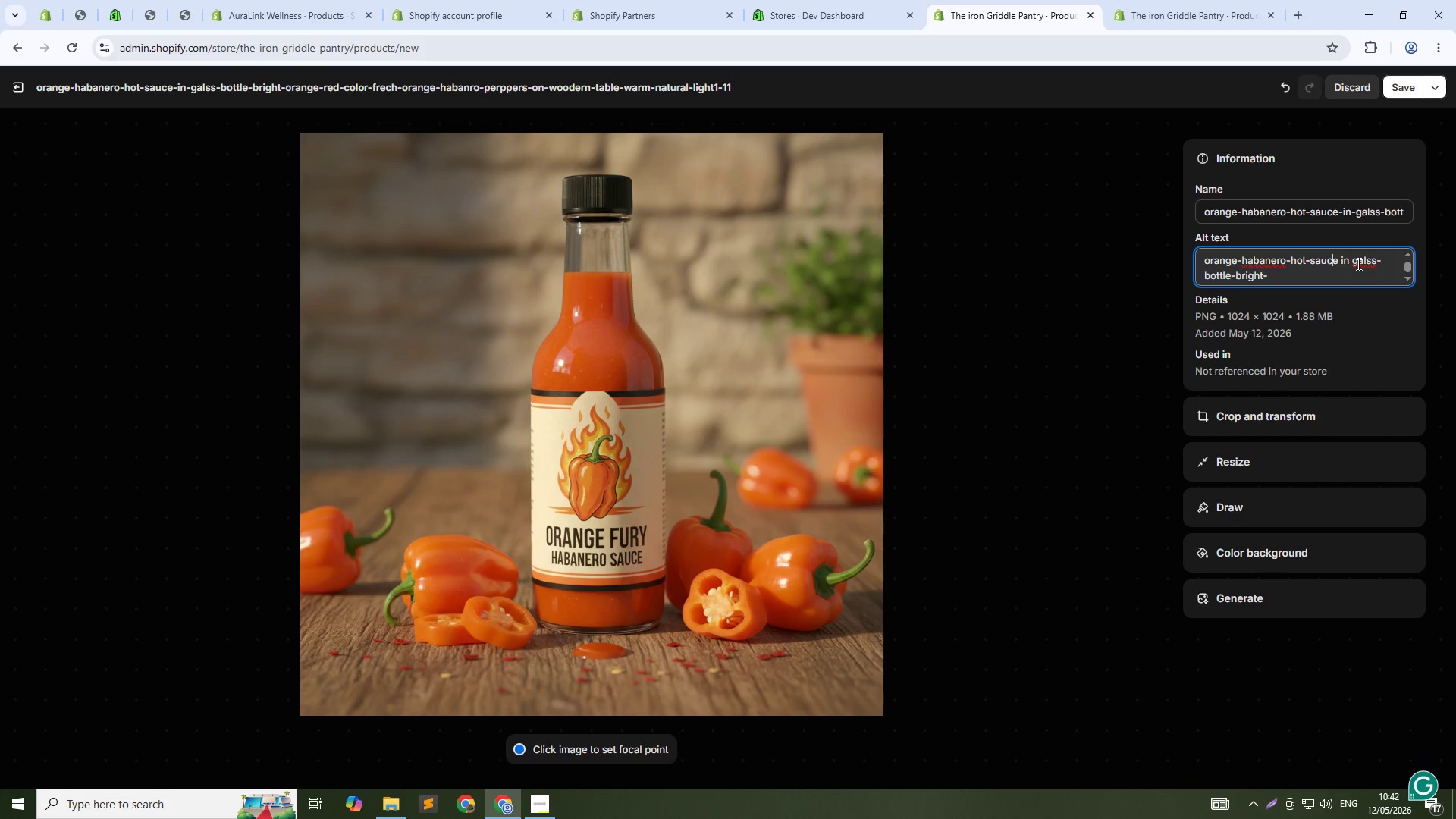 
key(ArrowLeft)
 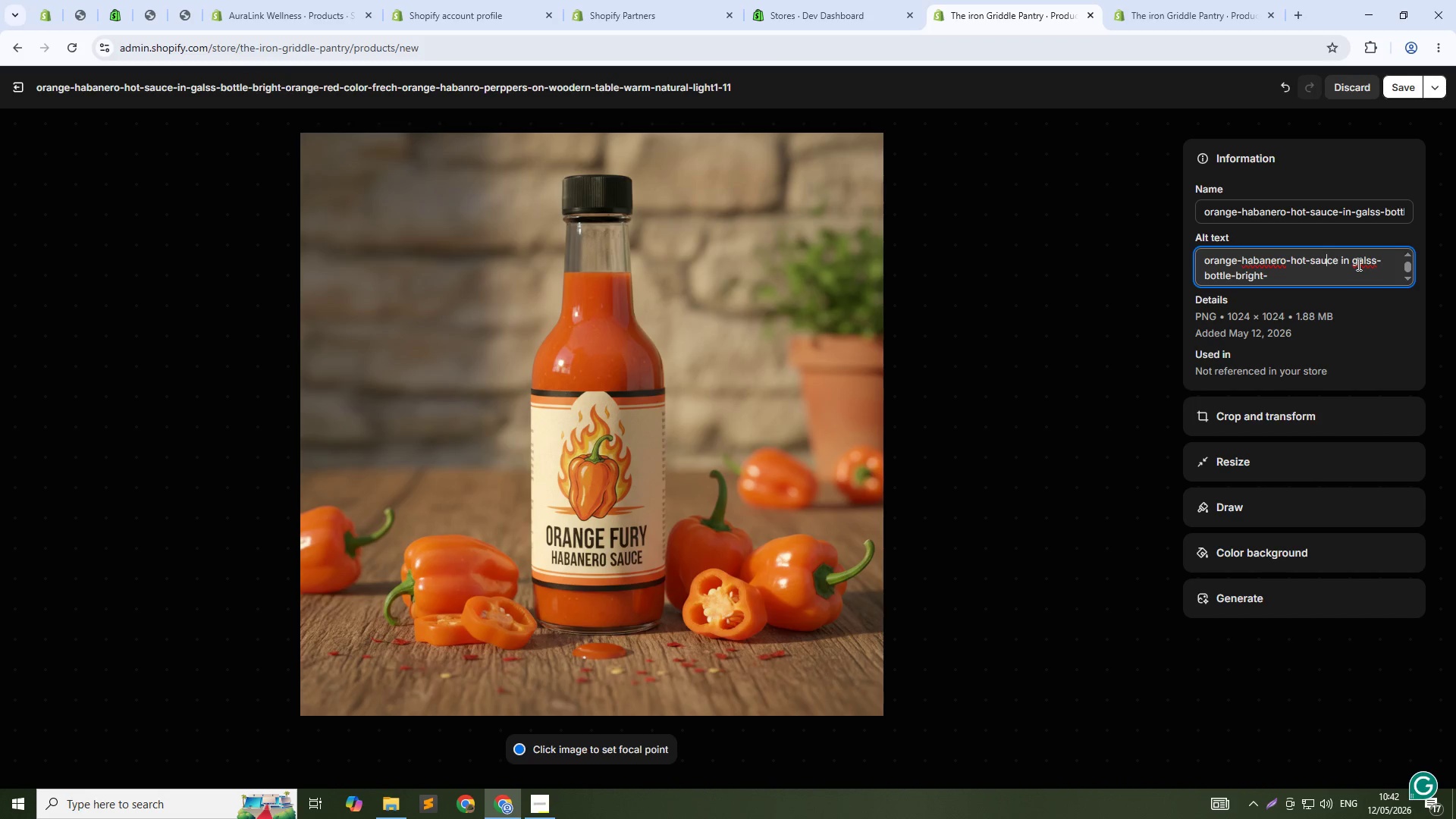 
key(ArrowLeft)
 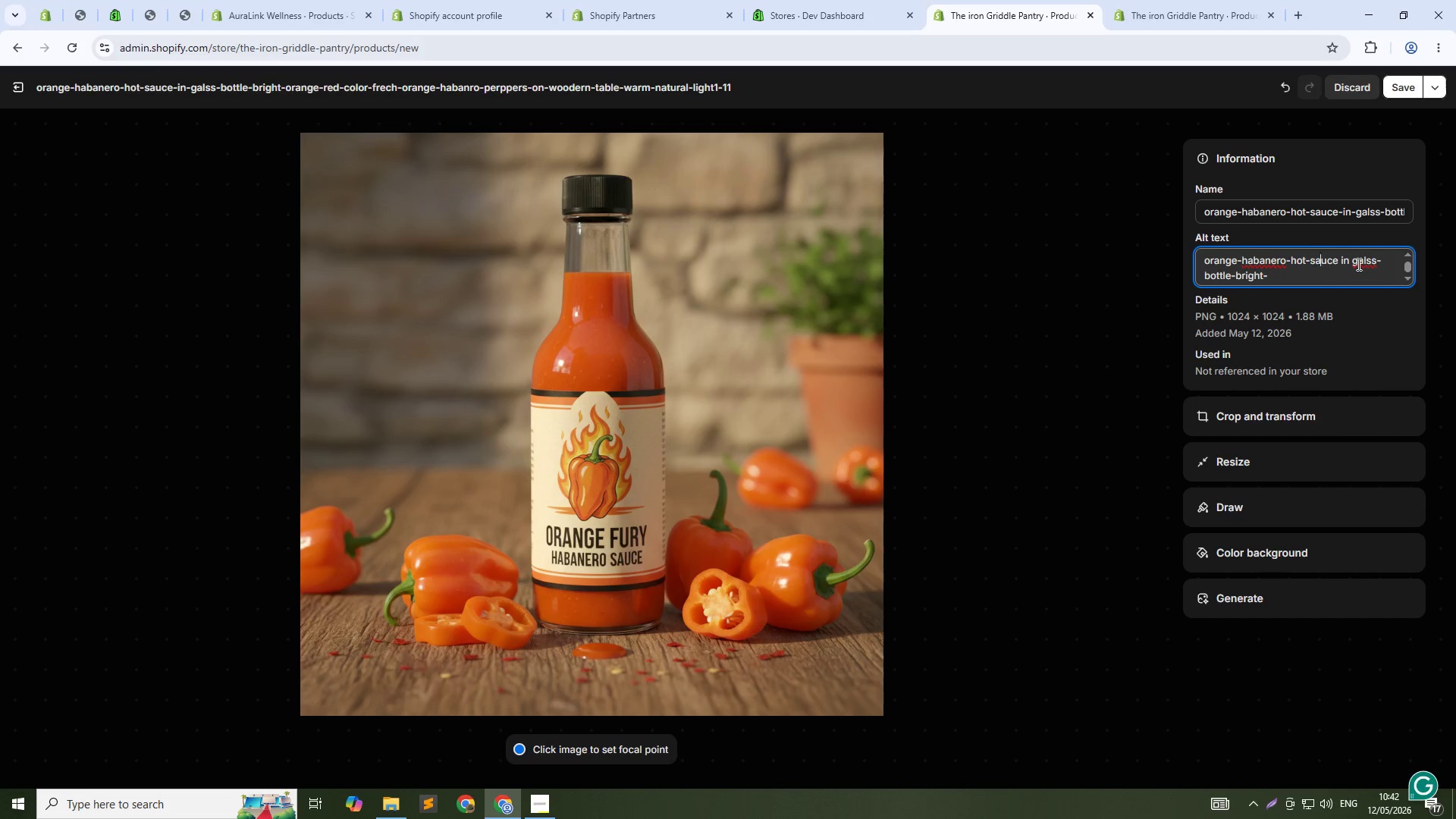 
key(ArrowLeft)
 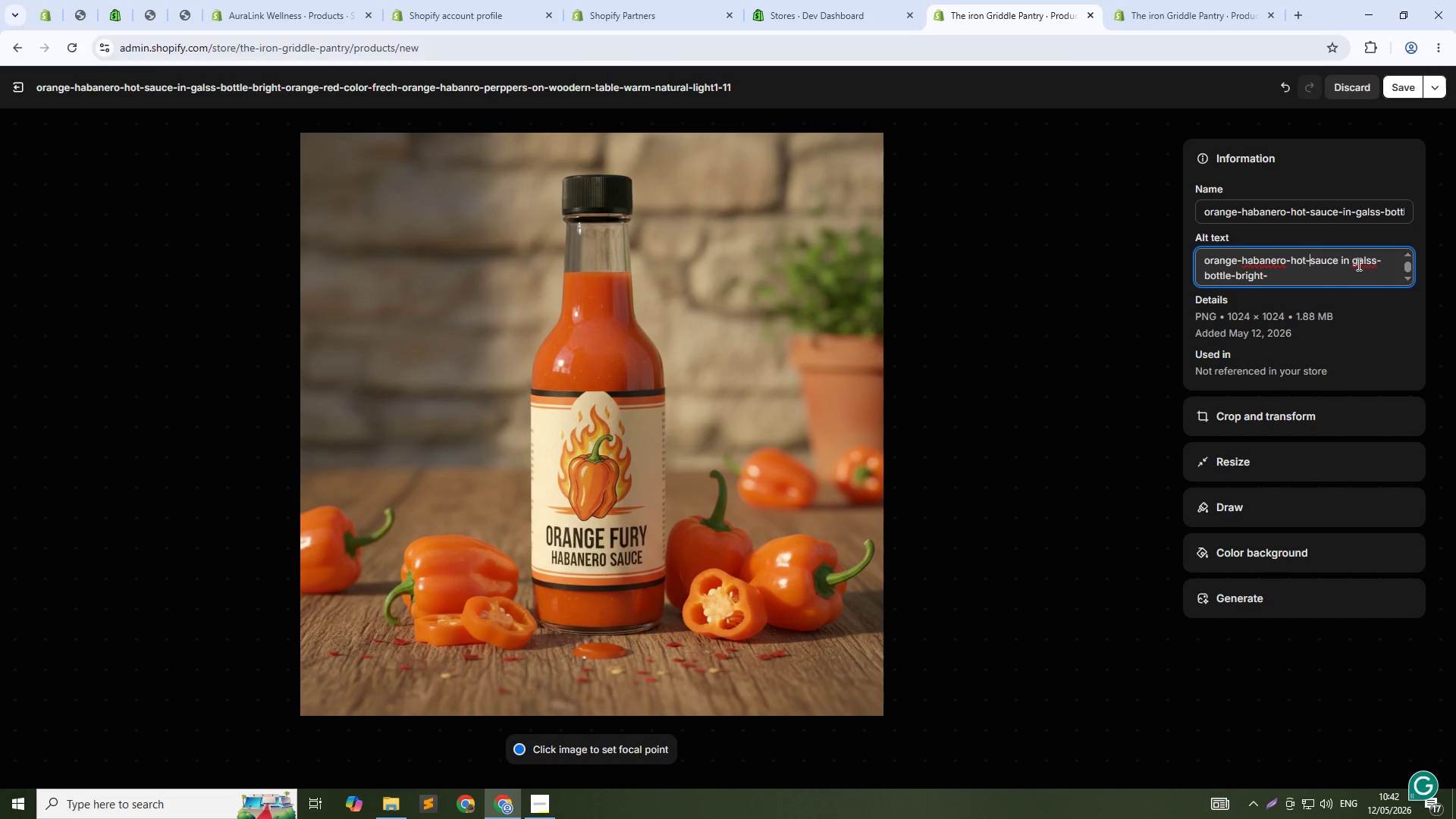 
key(ArrowLeft)
 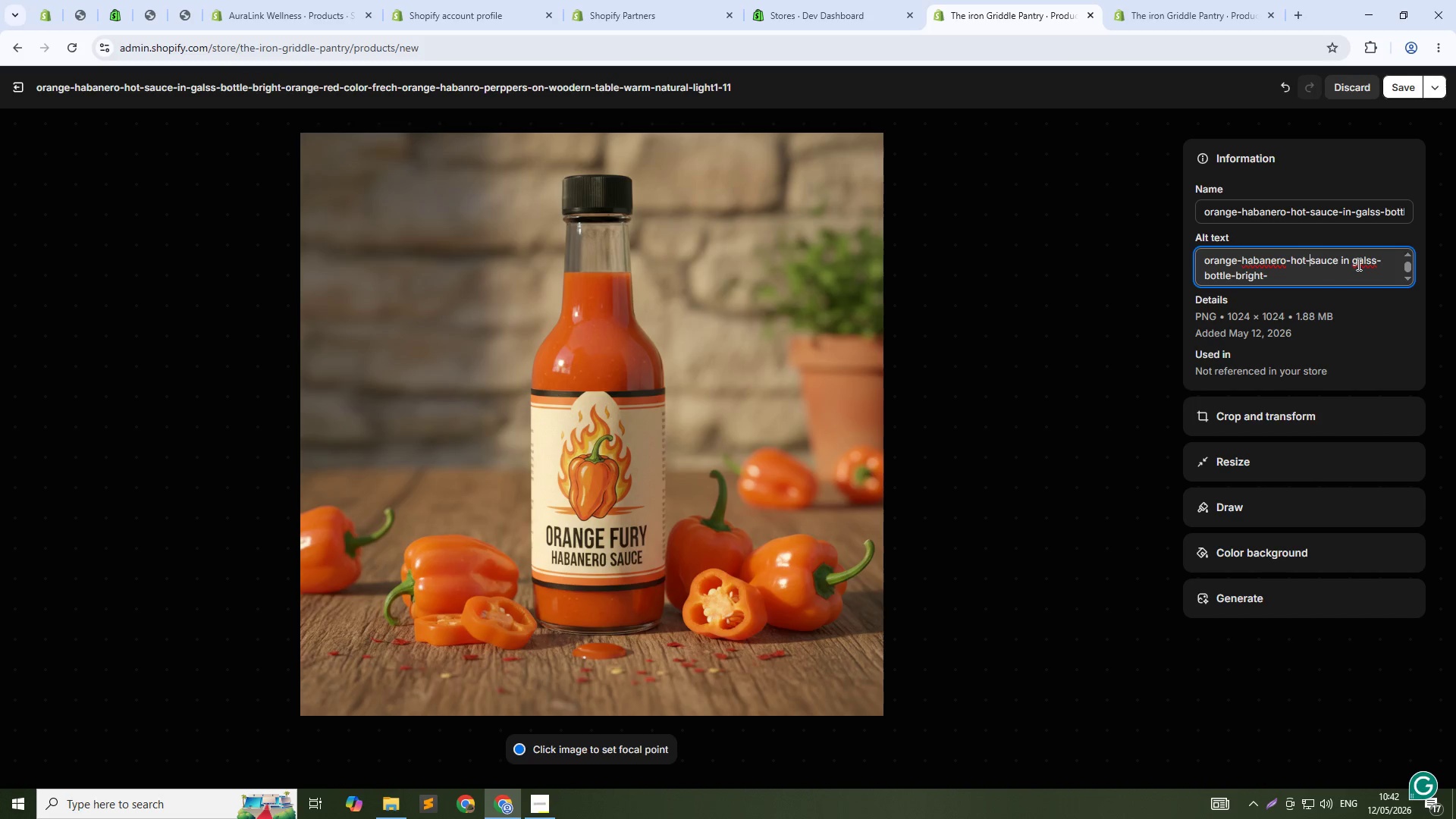 
key(Backspace)
 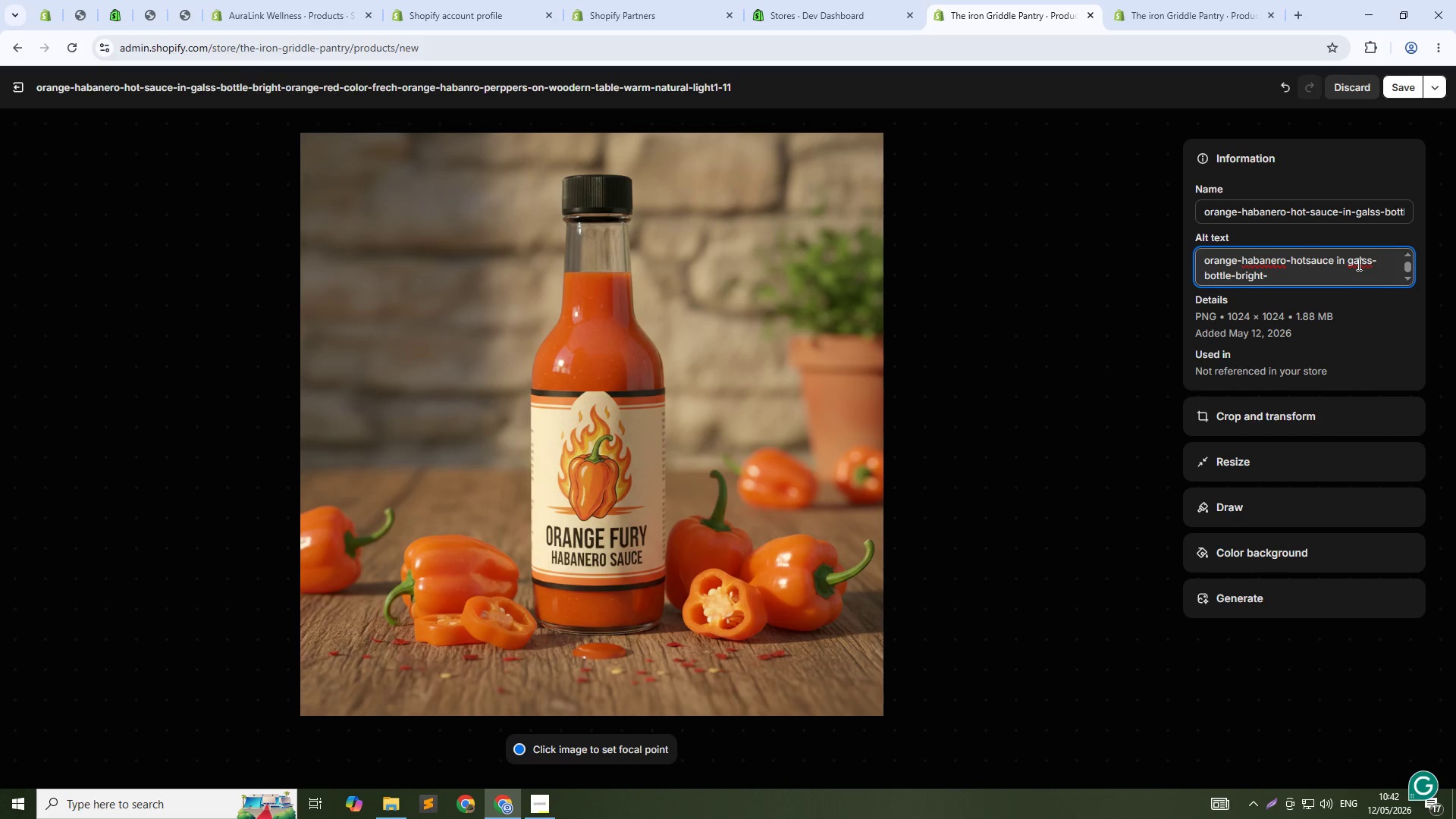 
key(Space)
 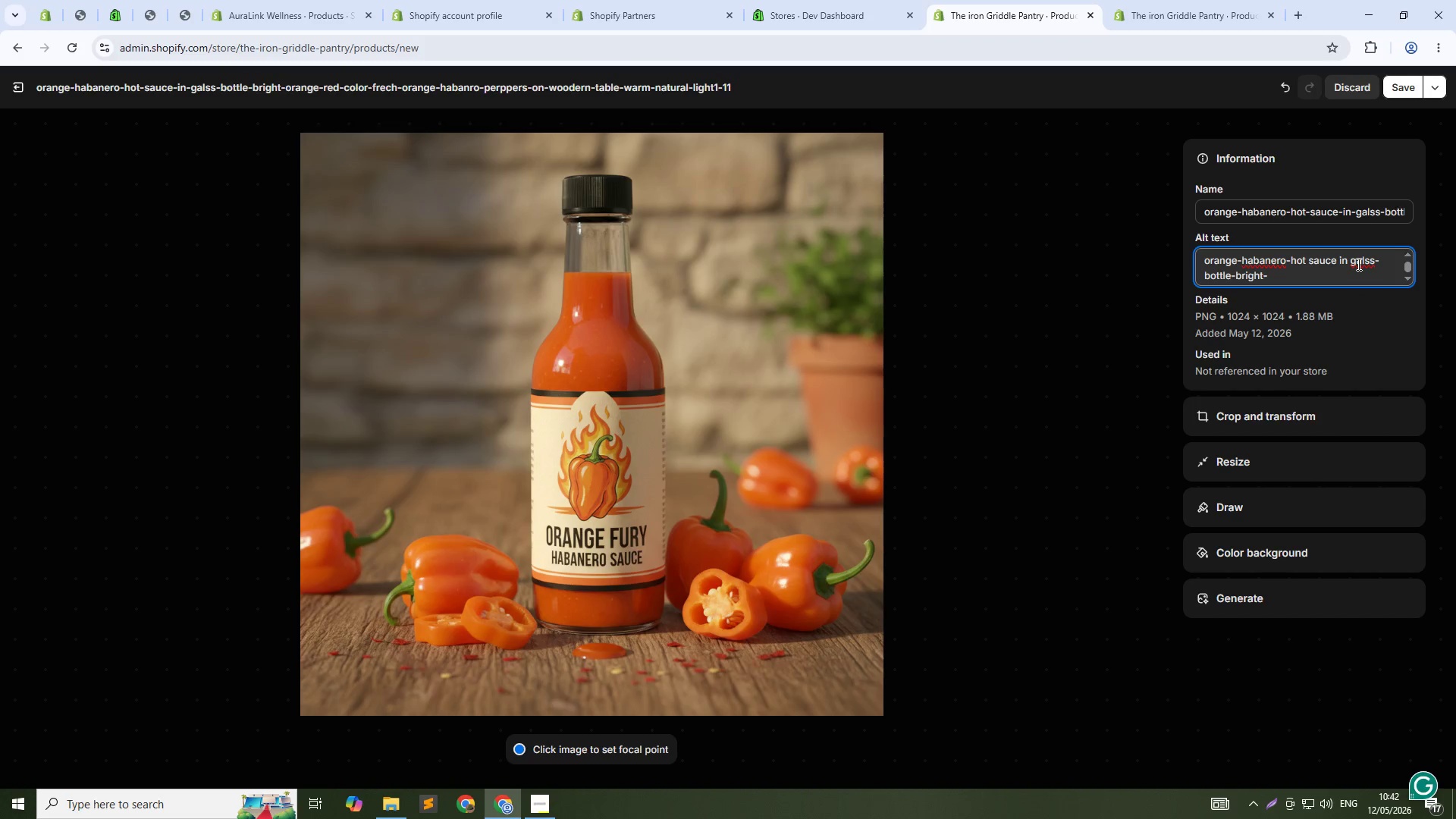 
key(ArrowLeft)
 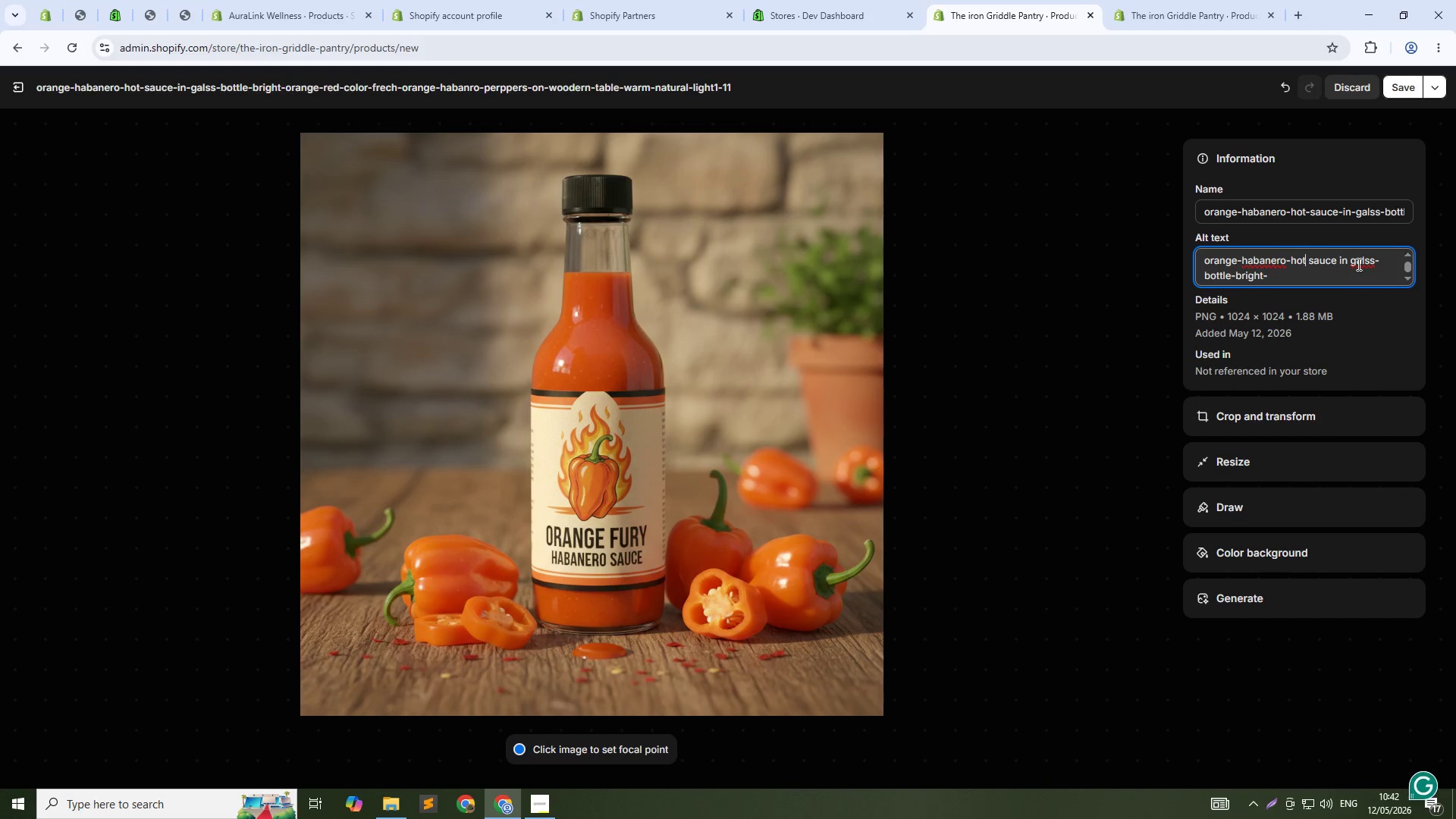 
key(ArrowLeft)
 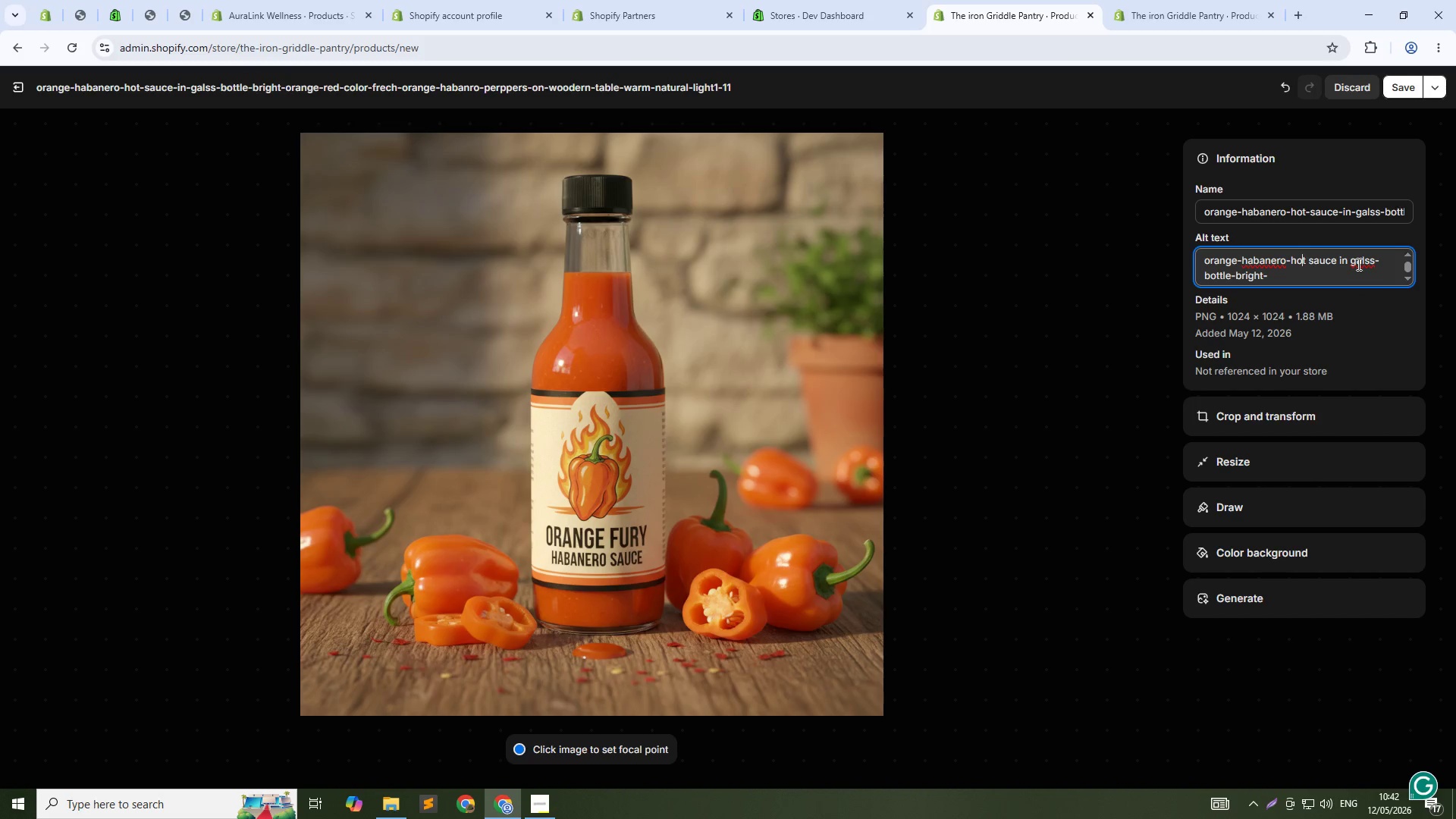 
key(ArrowLeft)
 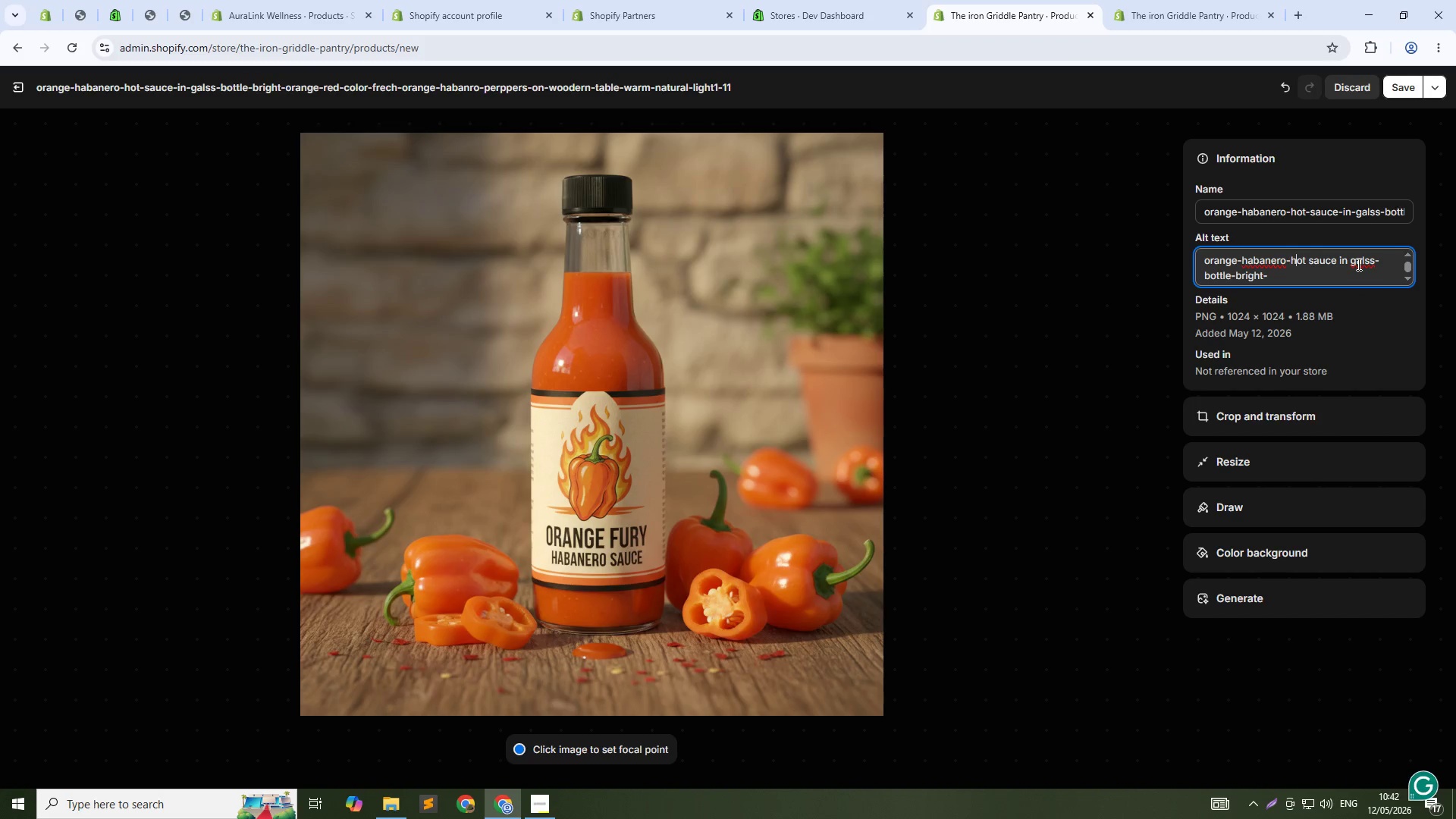 
key(ArrowLeft)
 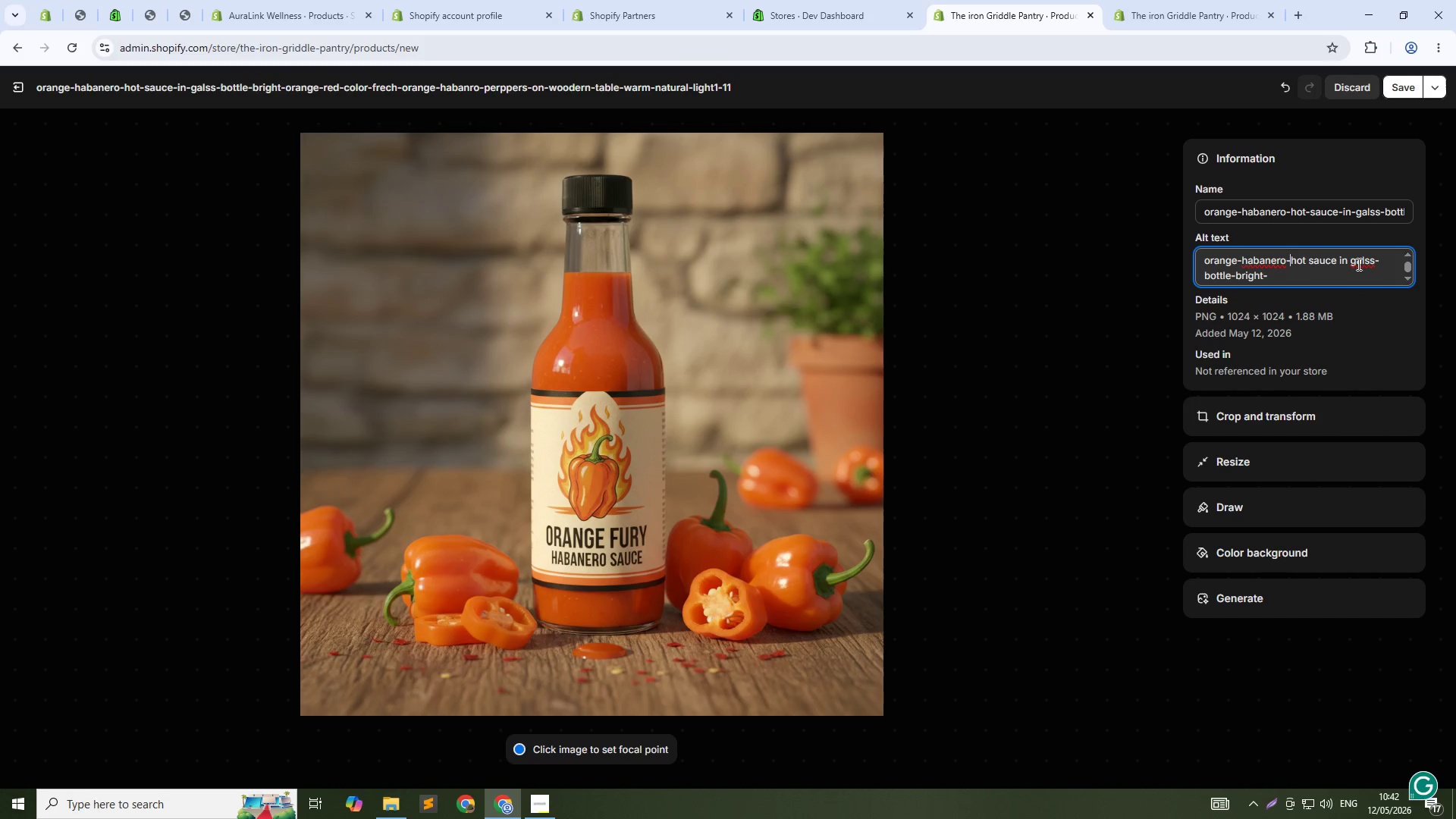 
key(Backspace)
 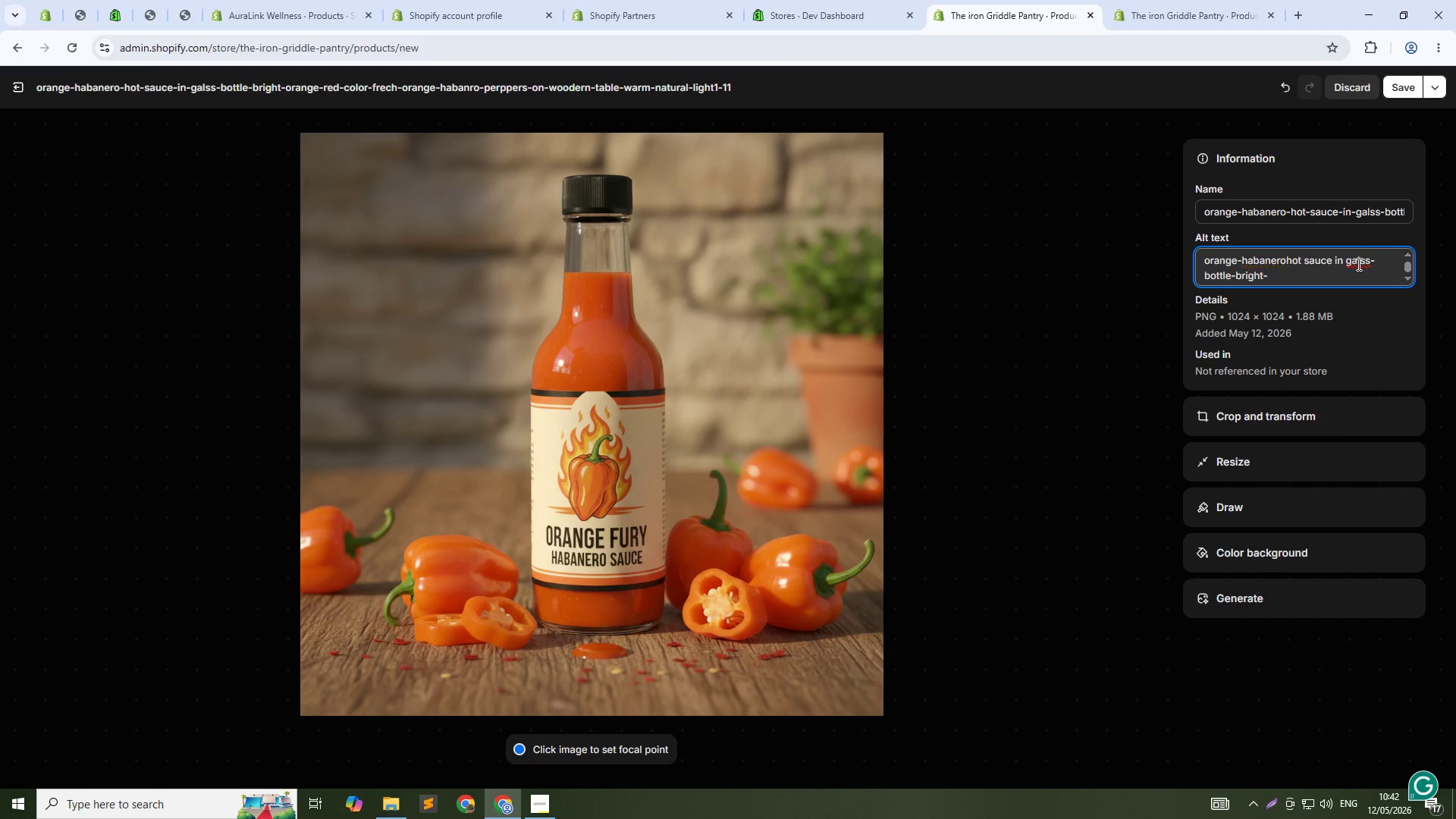 
key(Space)
 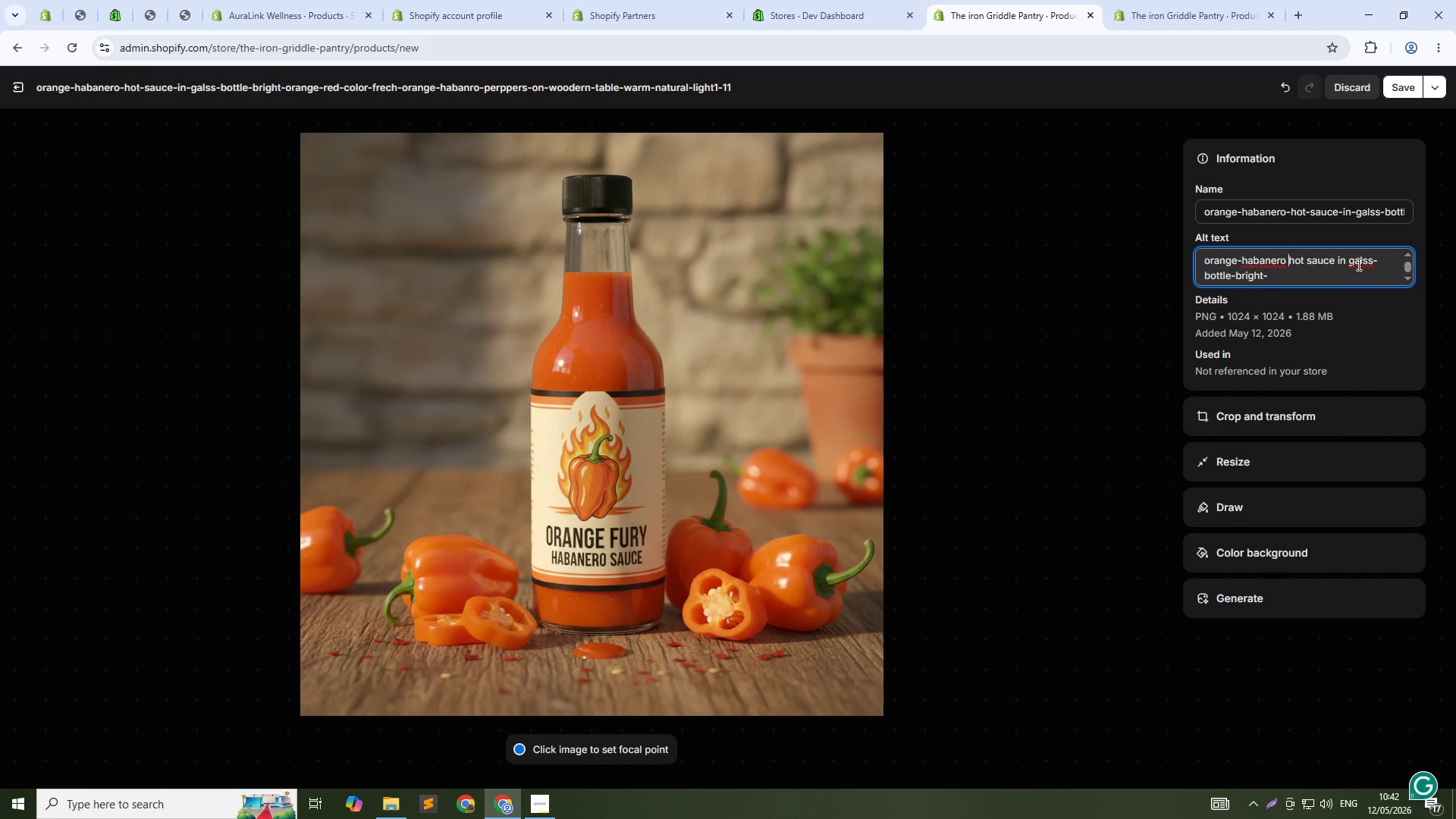 
key(ArrowLeft)
 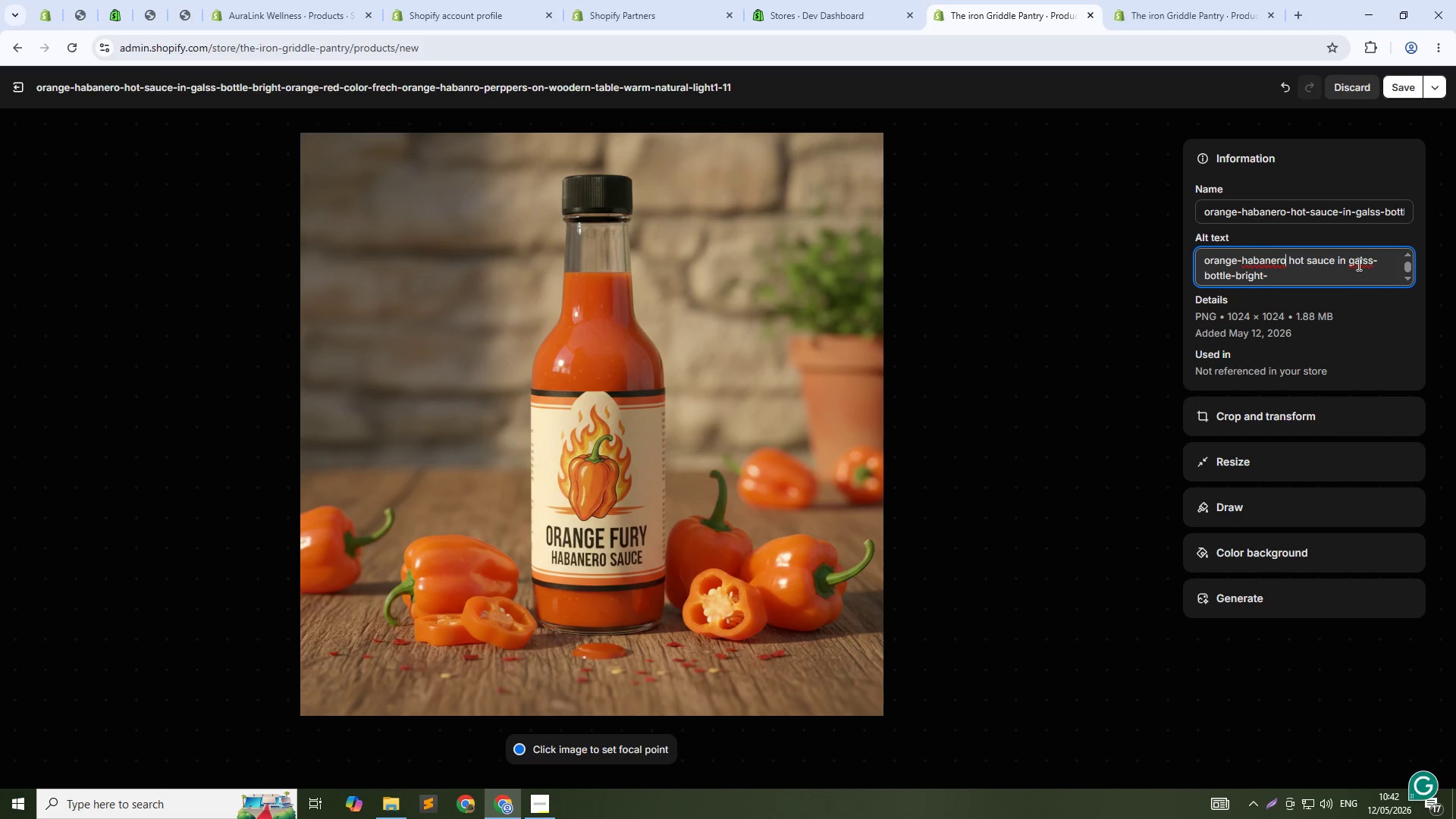 
key(ArrowLeft)
 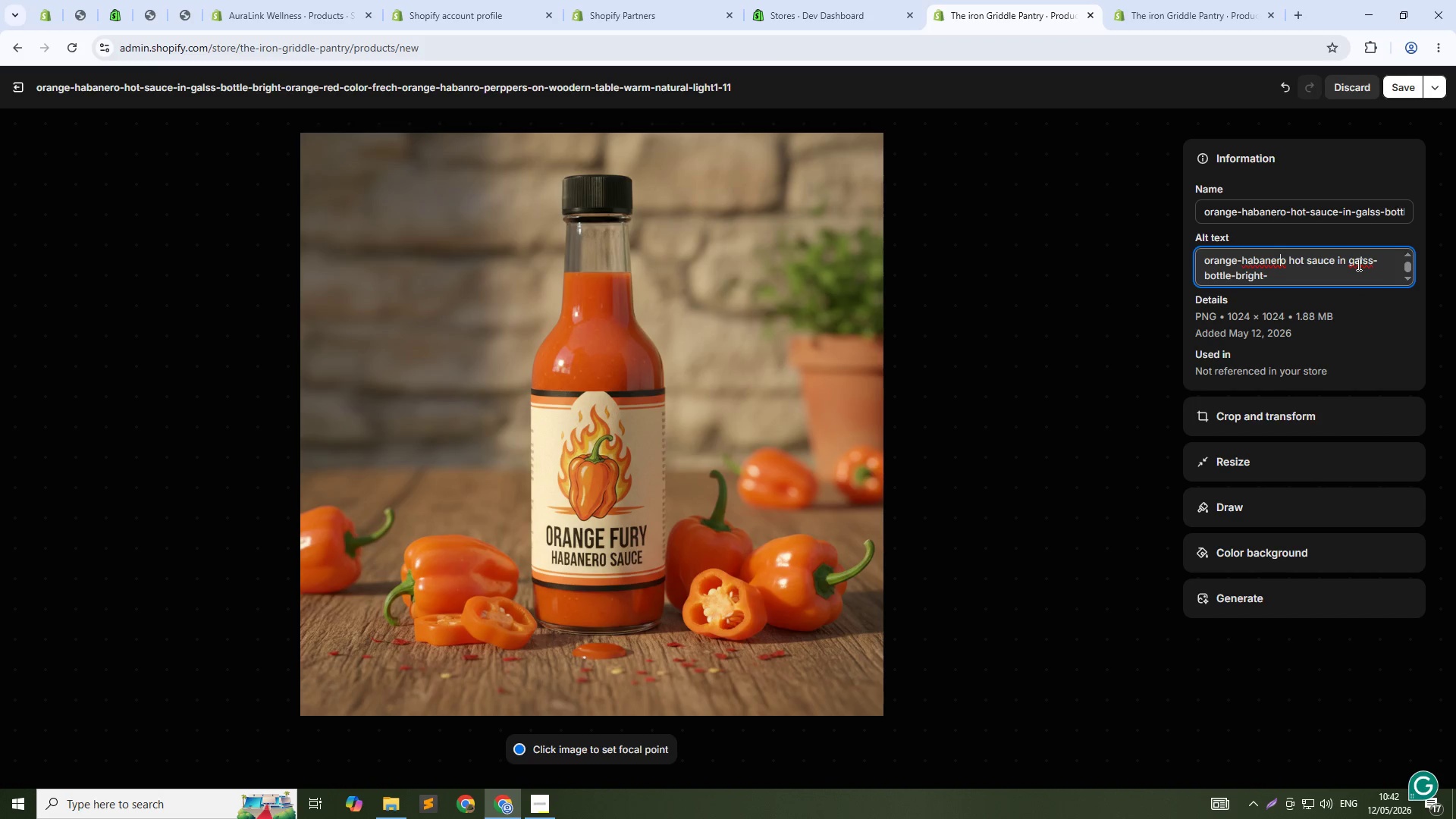 
key(ArrowLeft)
 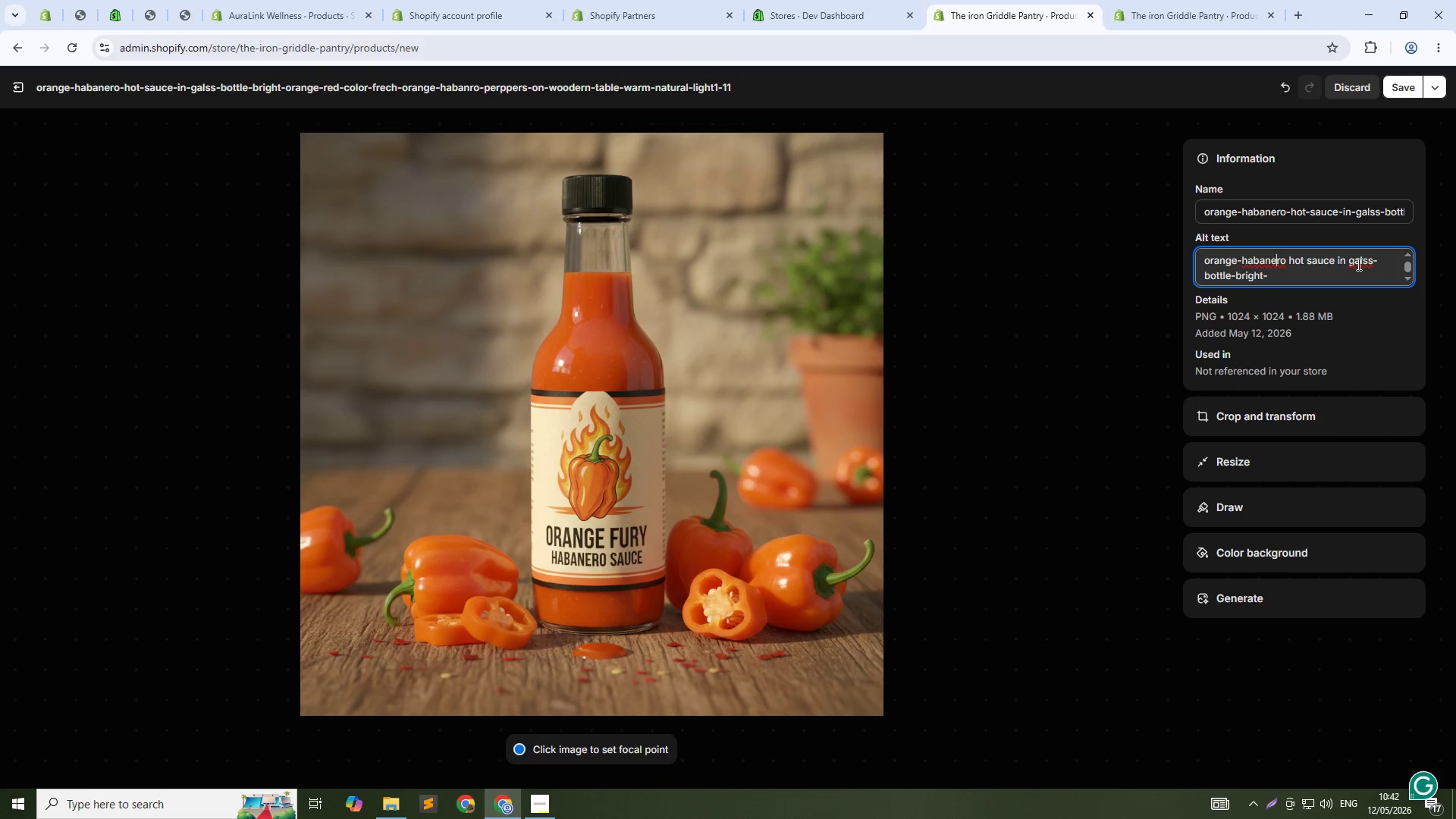 
key(ArrowLeft)
 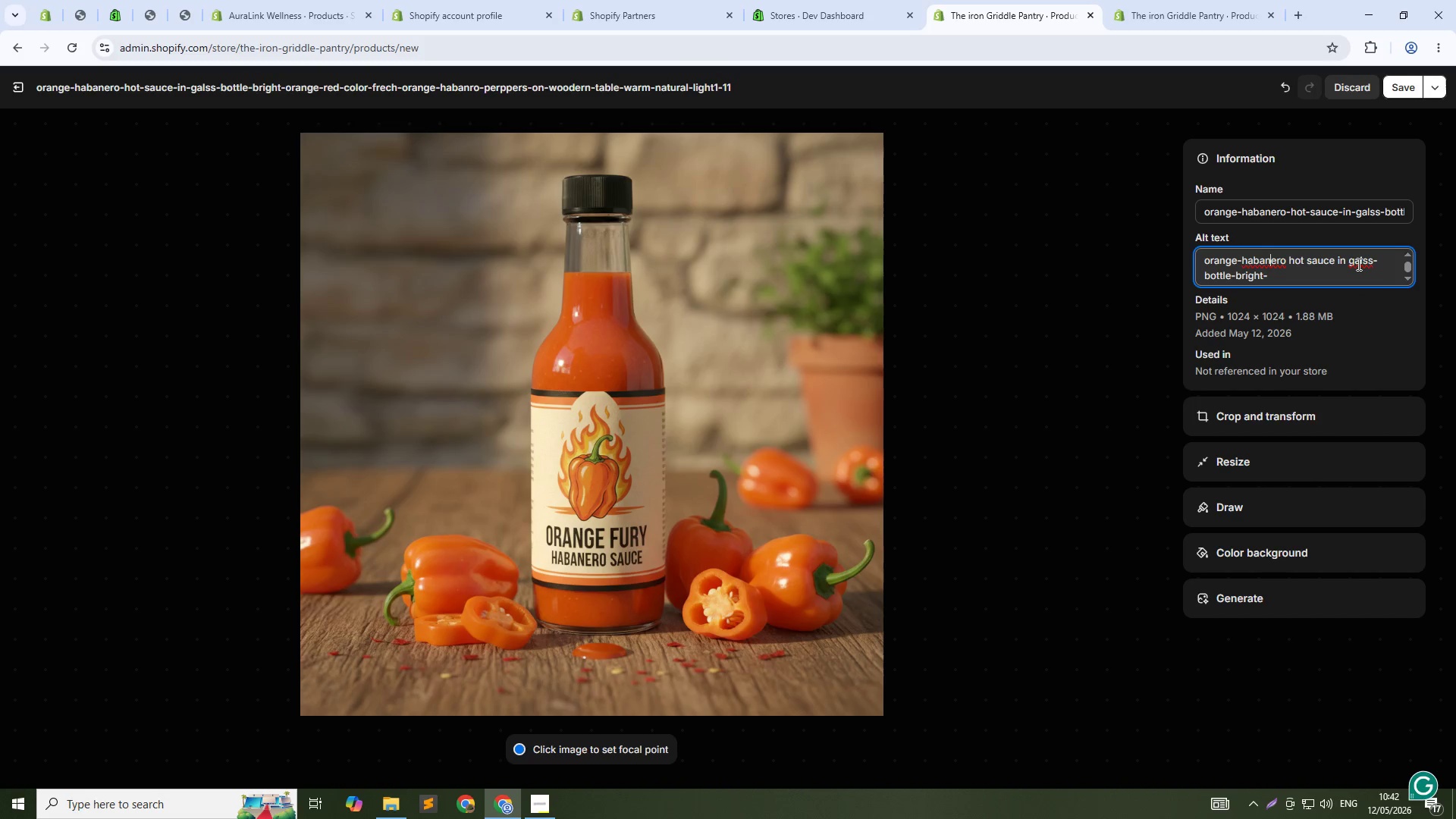 
key(ArrowLeft)
 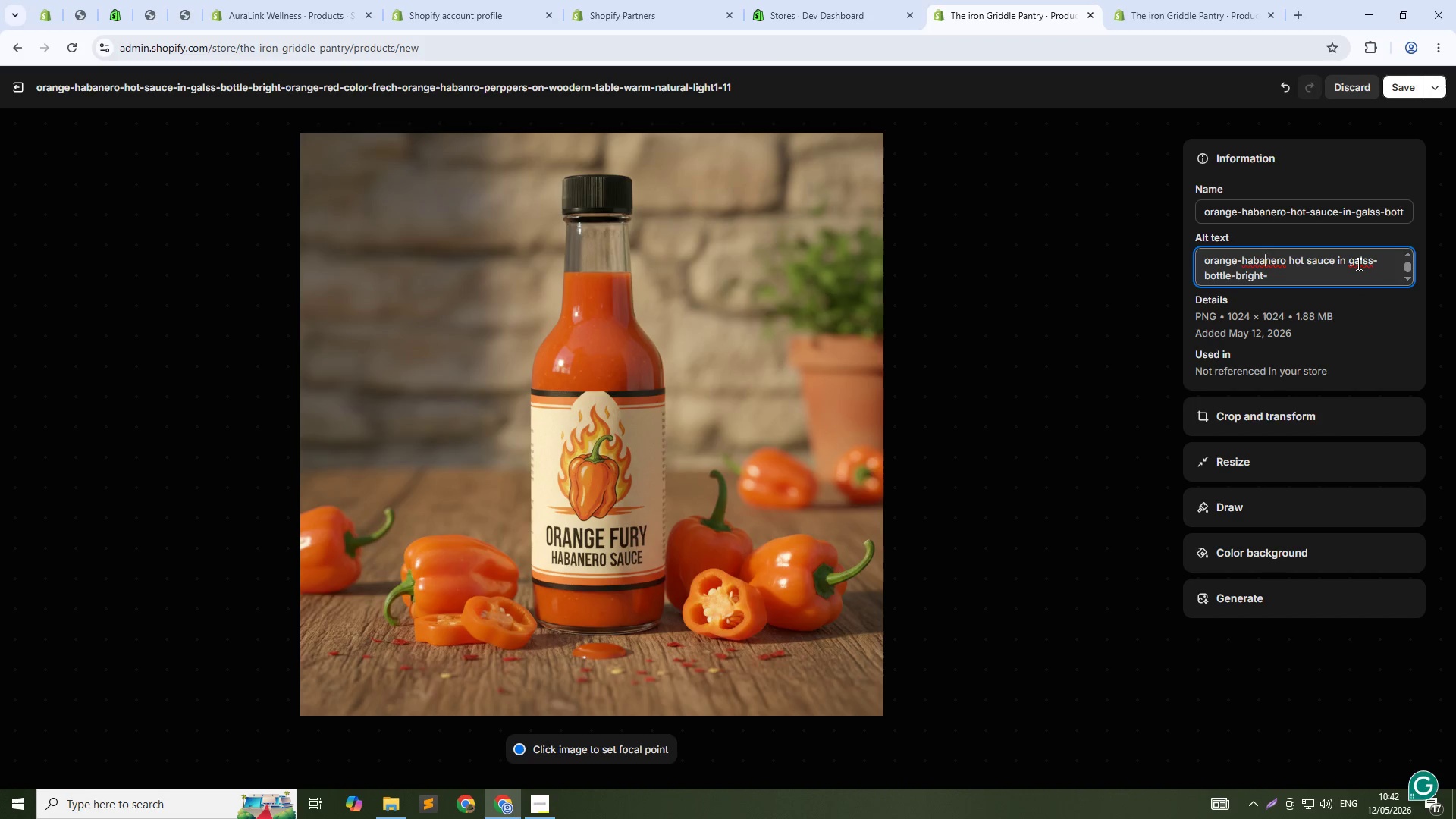 
key(ArrowLeft)
 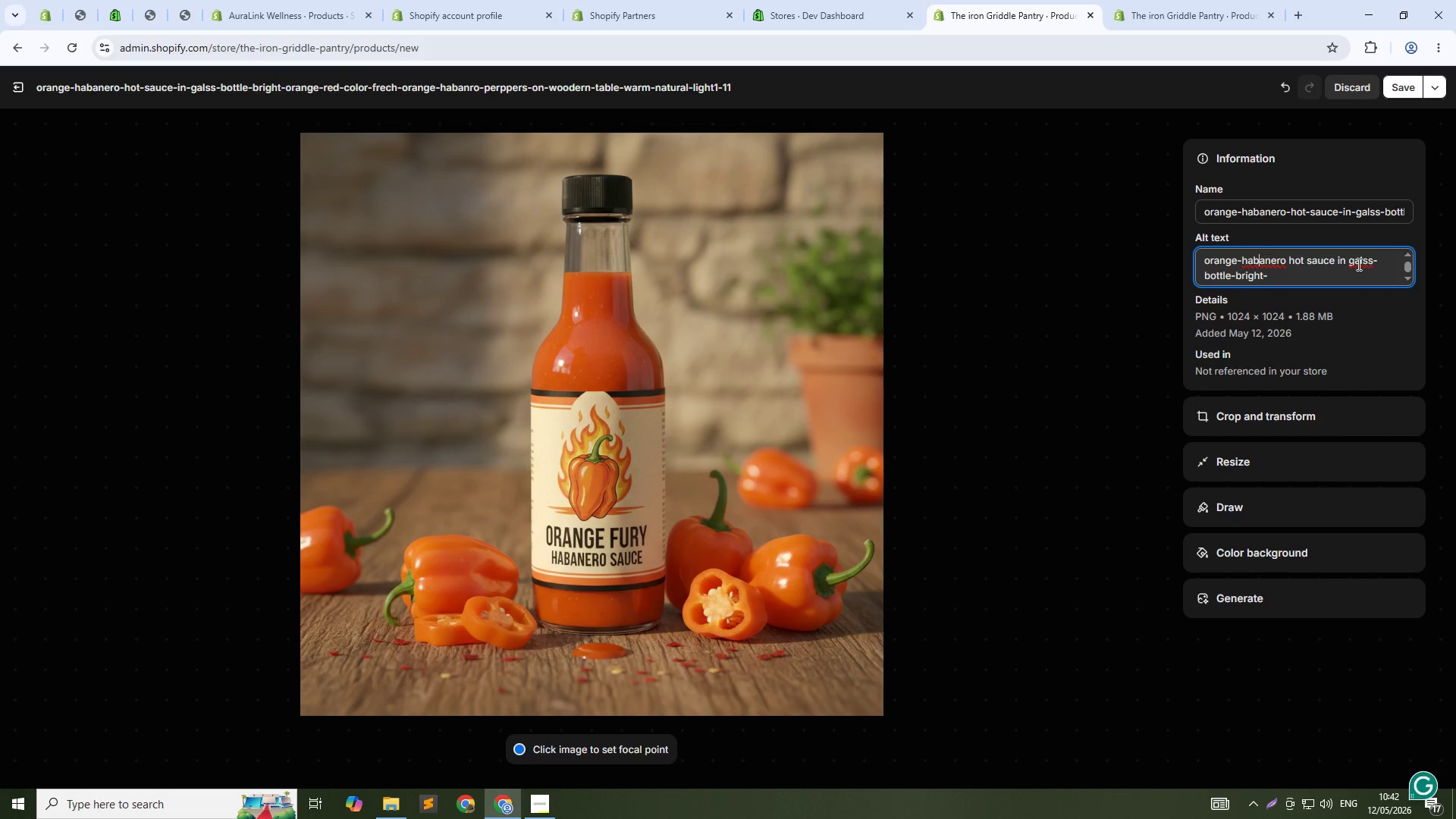 
key(ArrowLeft)
 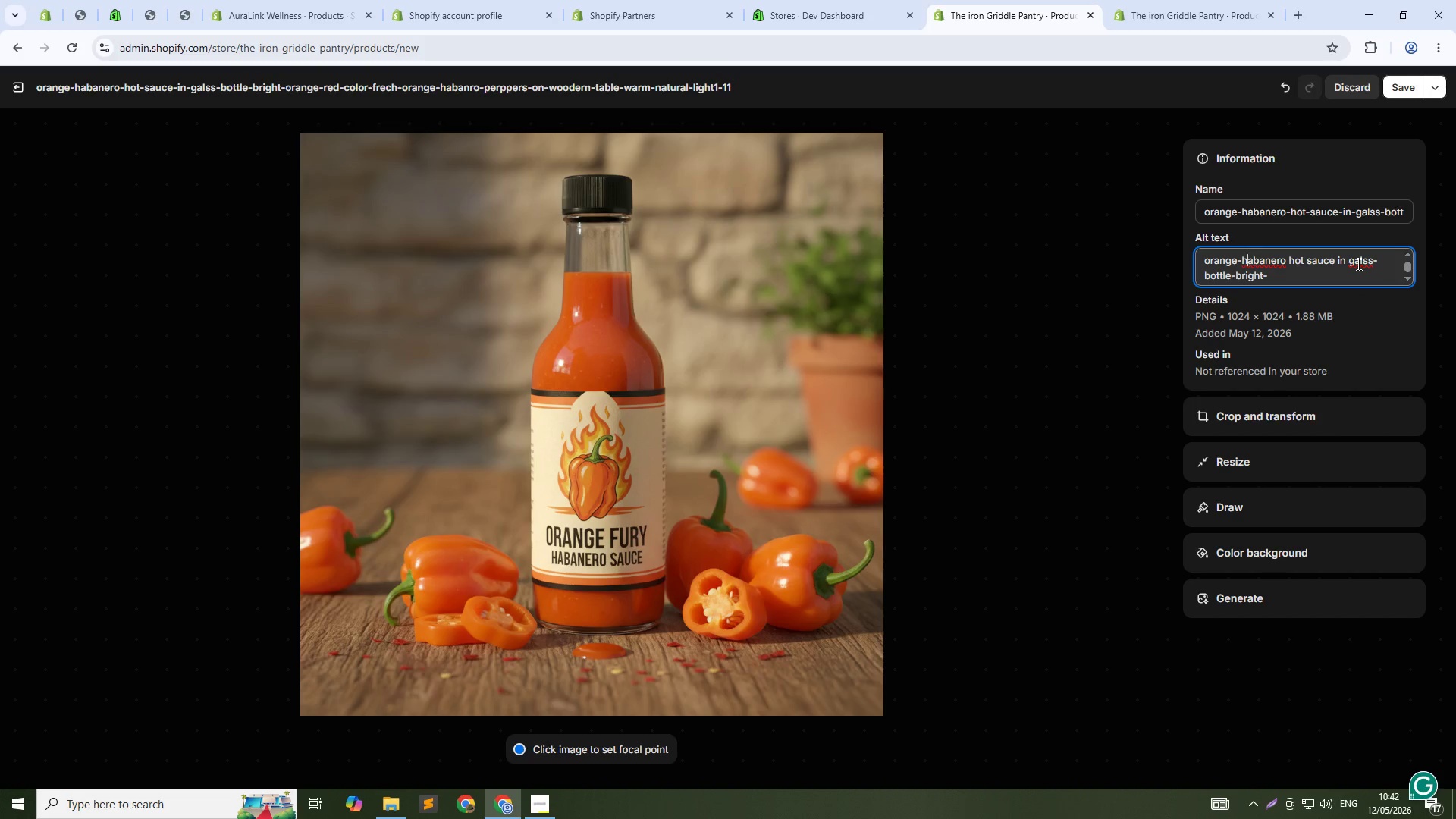 
key(ArrowLeft)
 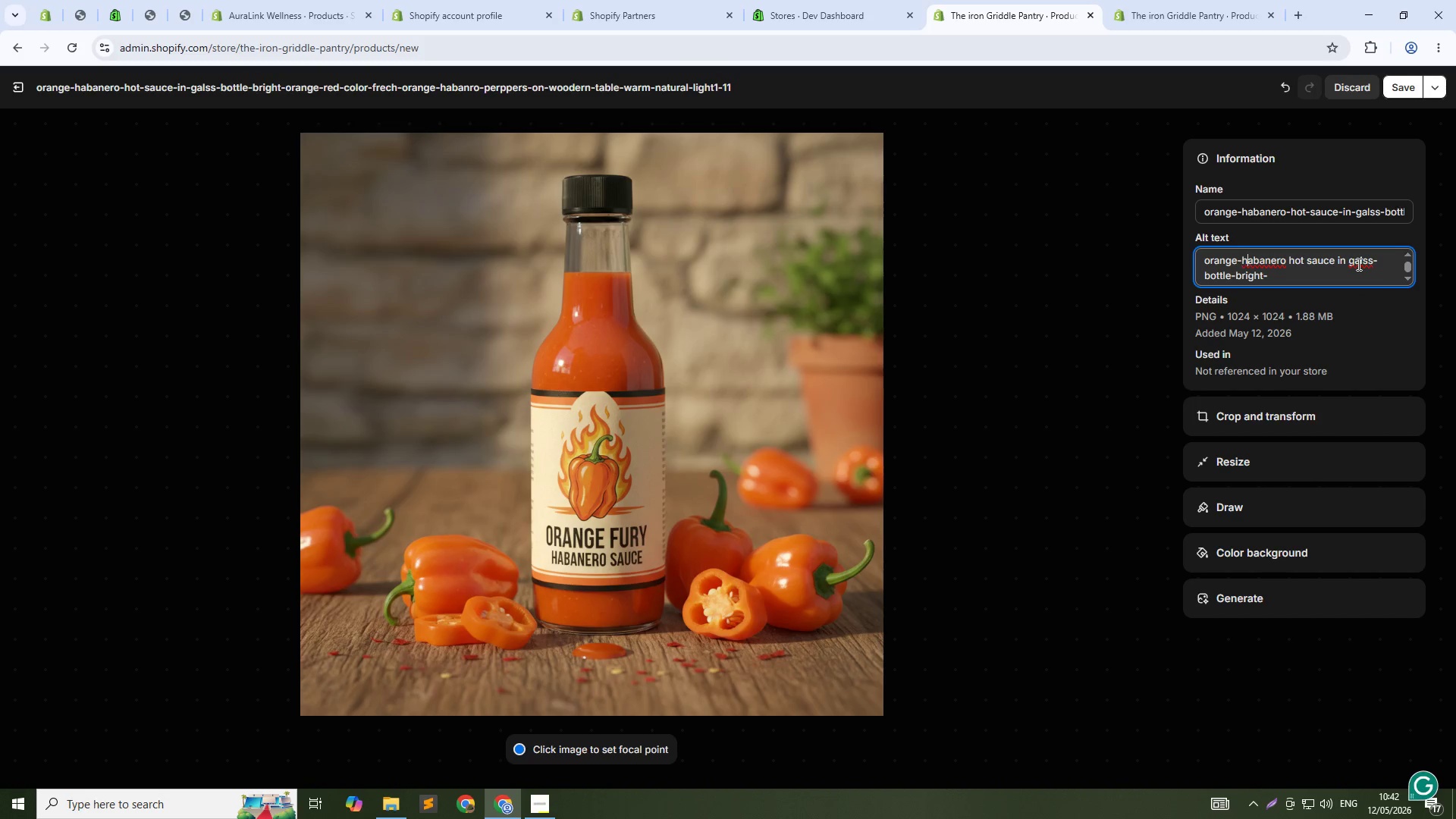 
key(ArrowLeft)
 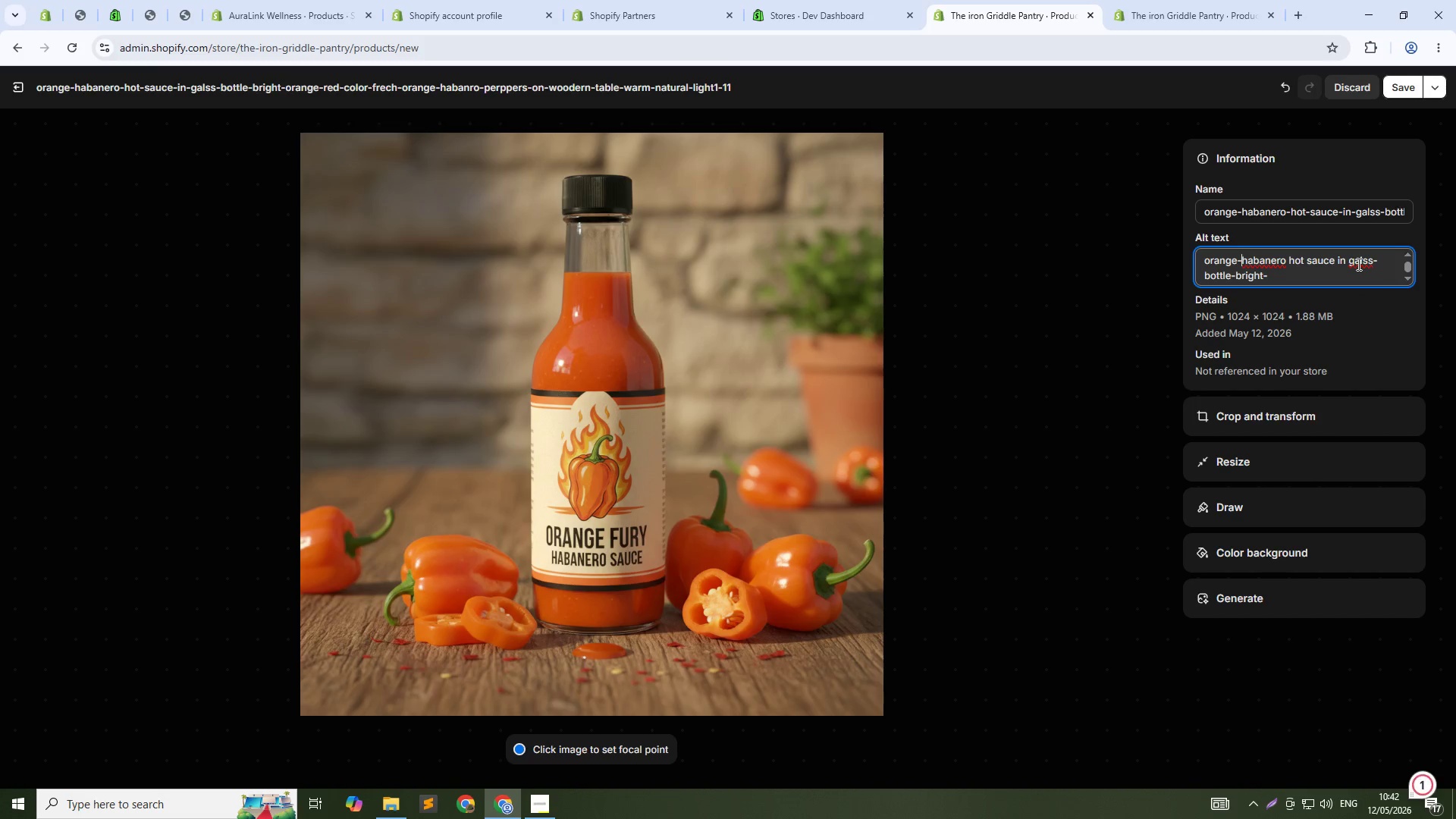 
key(Backspace)
 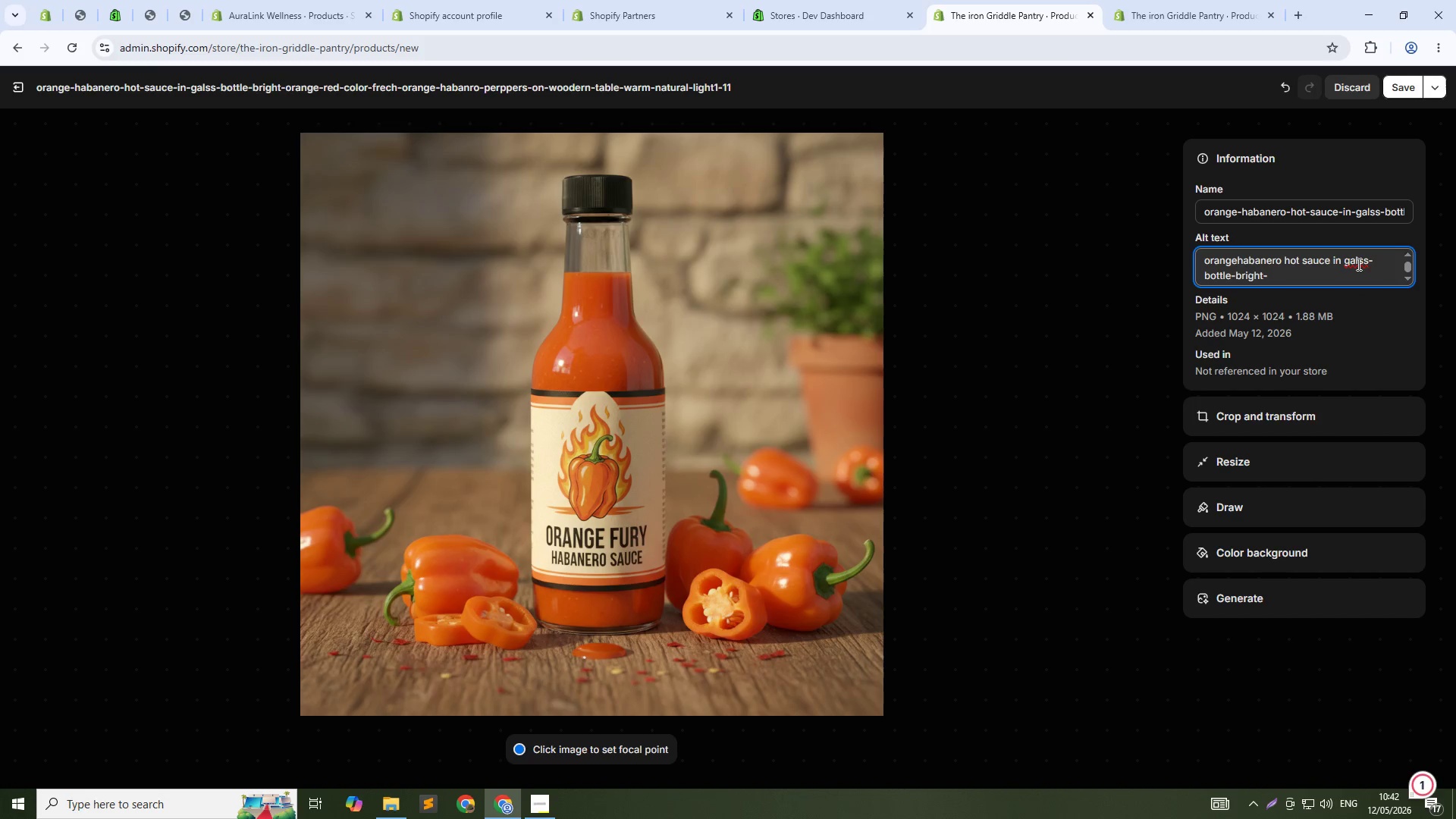 
key(Space)
 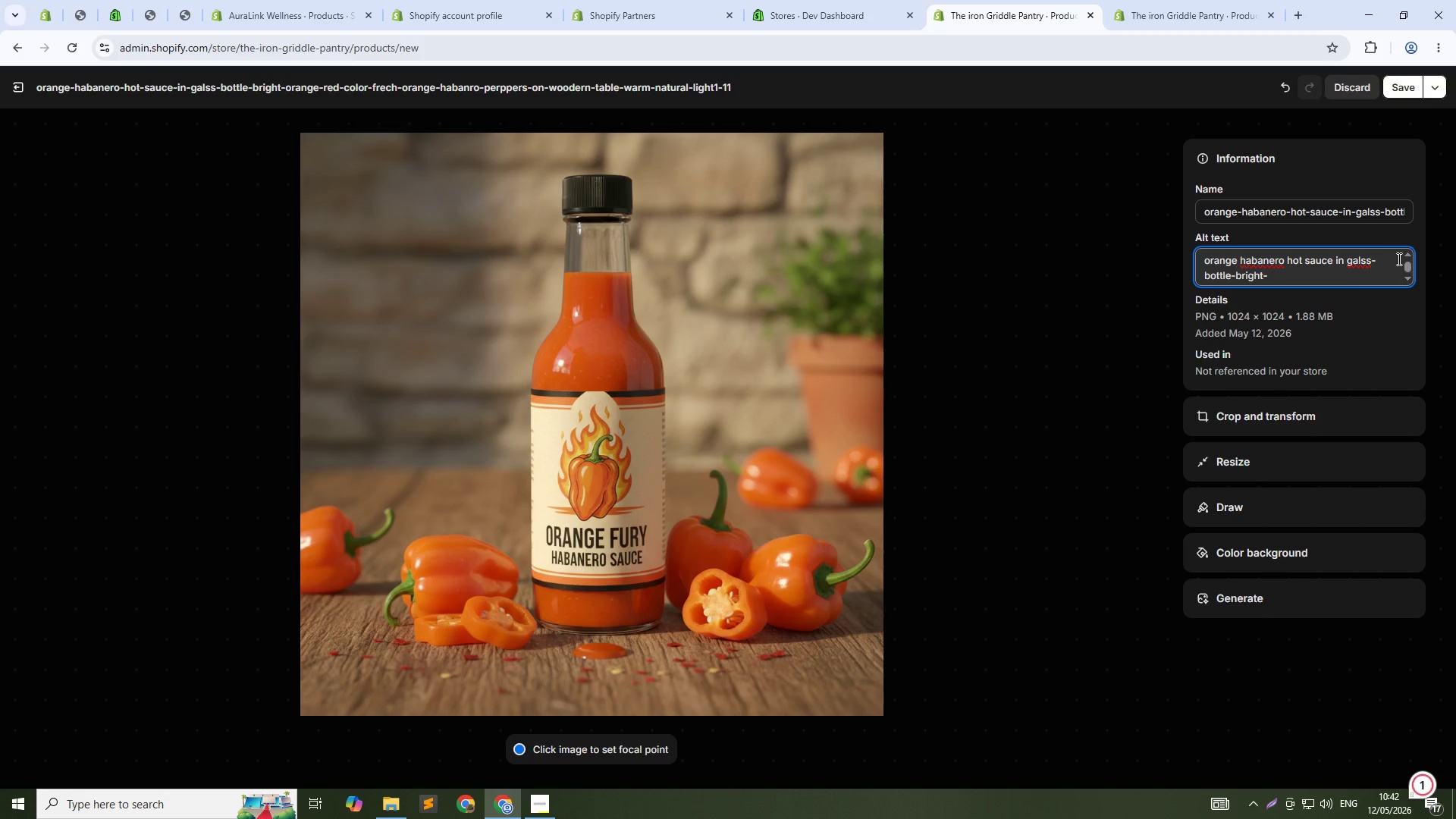 
left_click([1383, 262])
 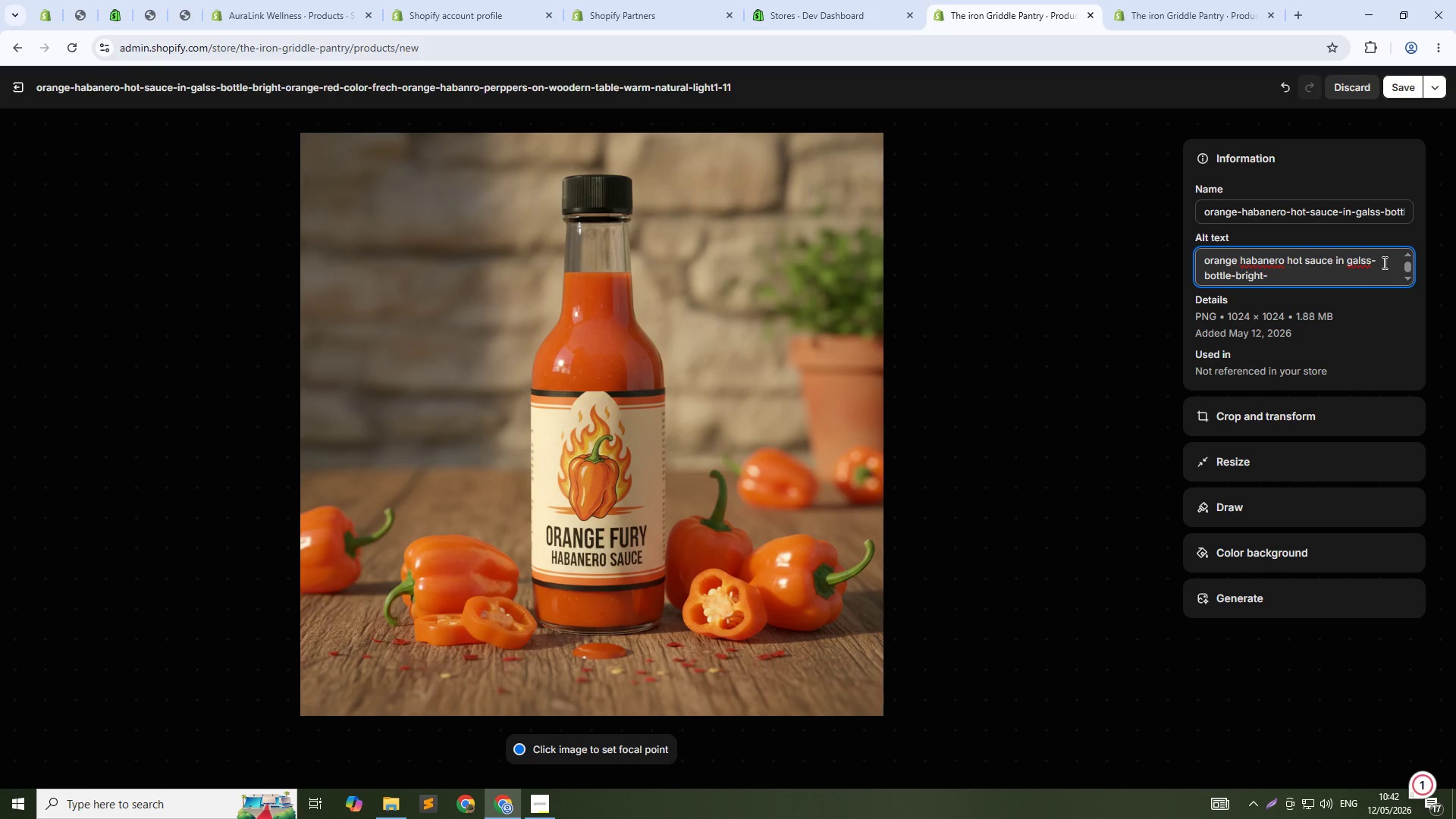 
key(Backspace)
 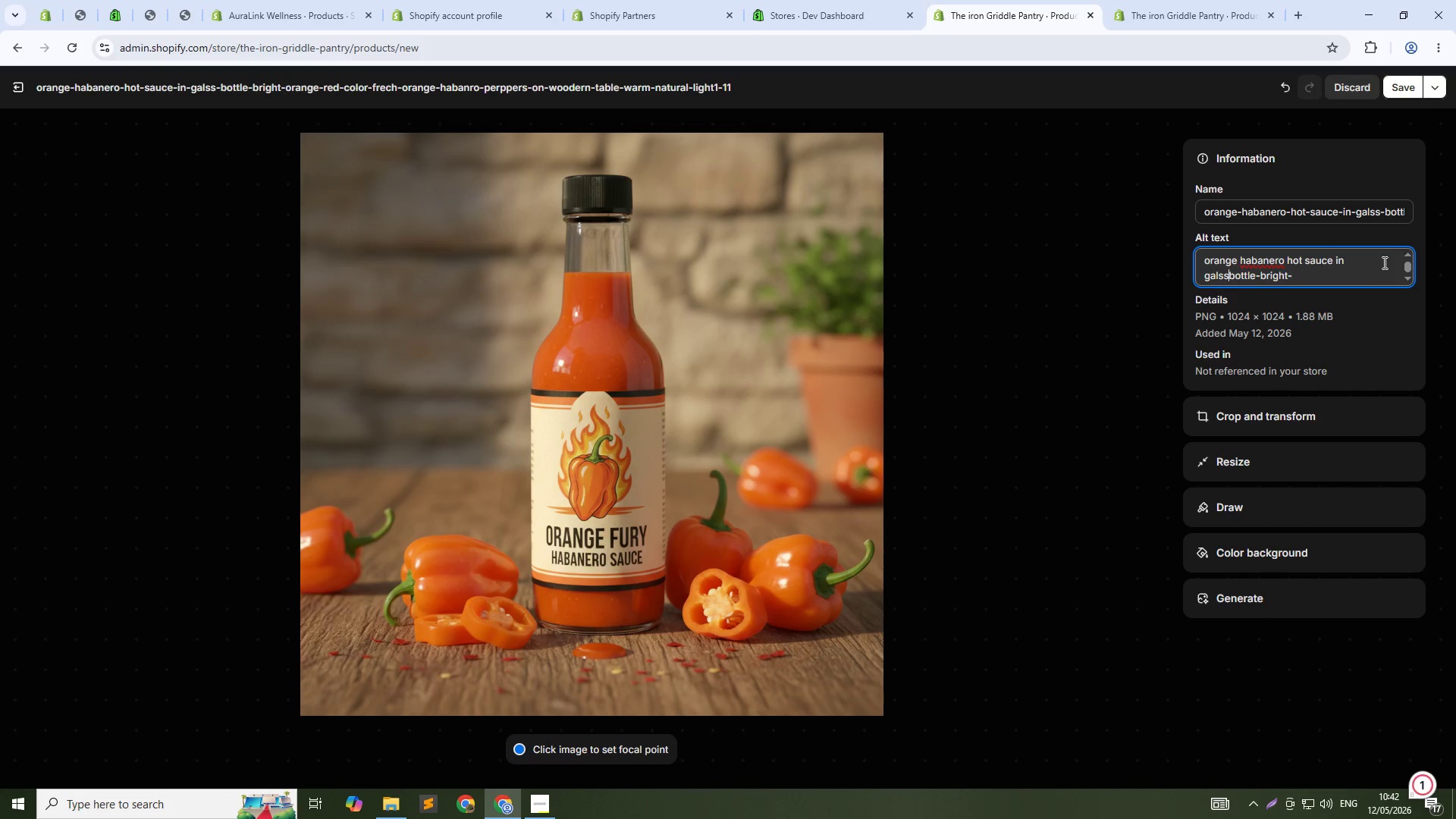 
key(Space)
 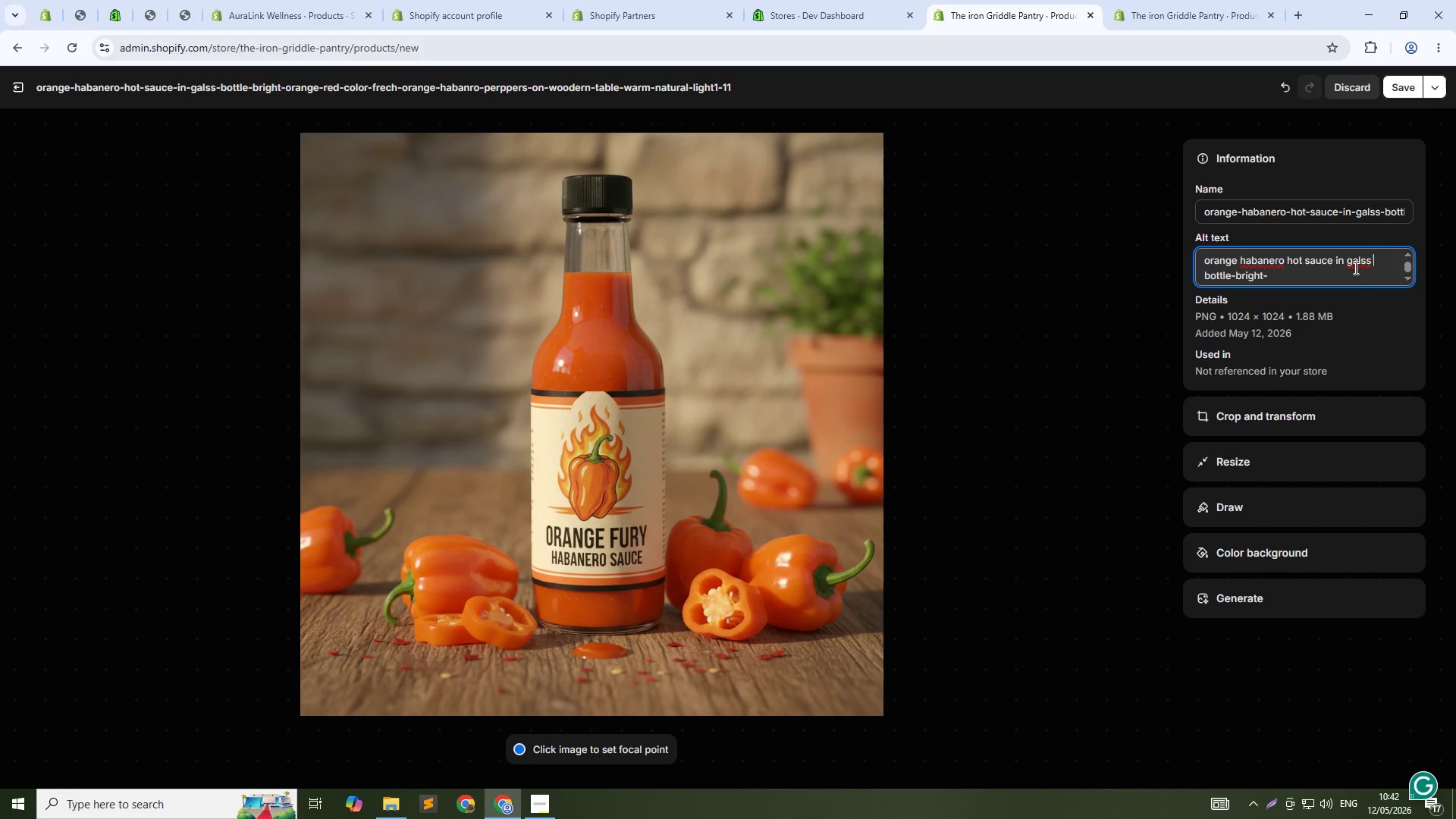 
wait(11.5)
 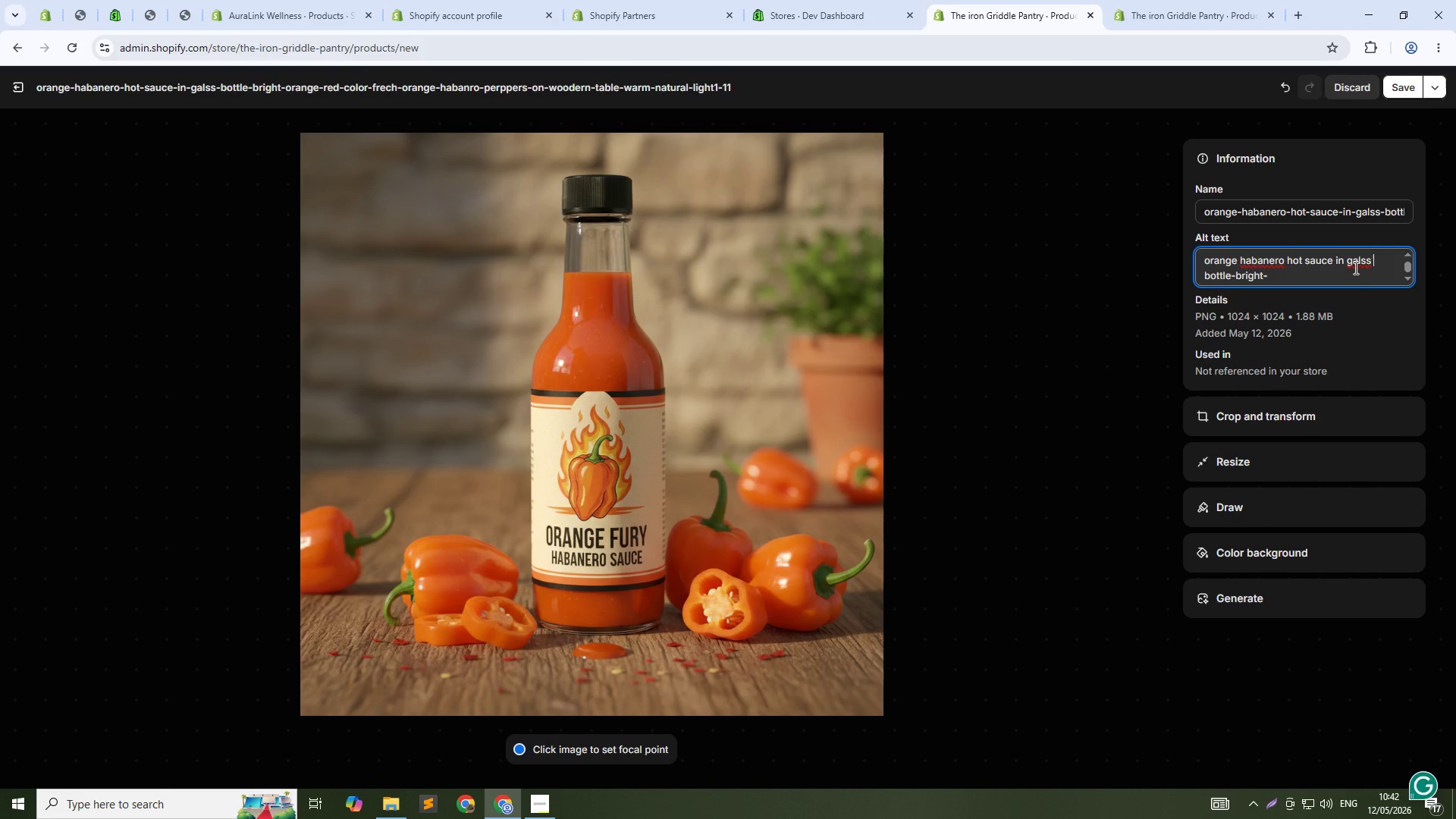 
left_click_drag(start_coordinate=[1333, 255], to_coordinate=[1359, 267])
 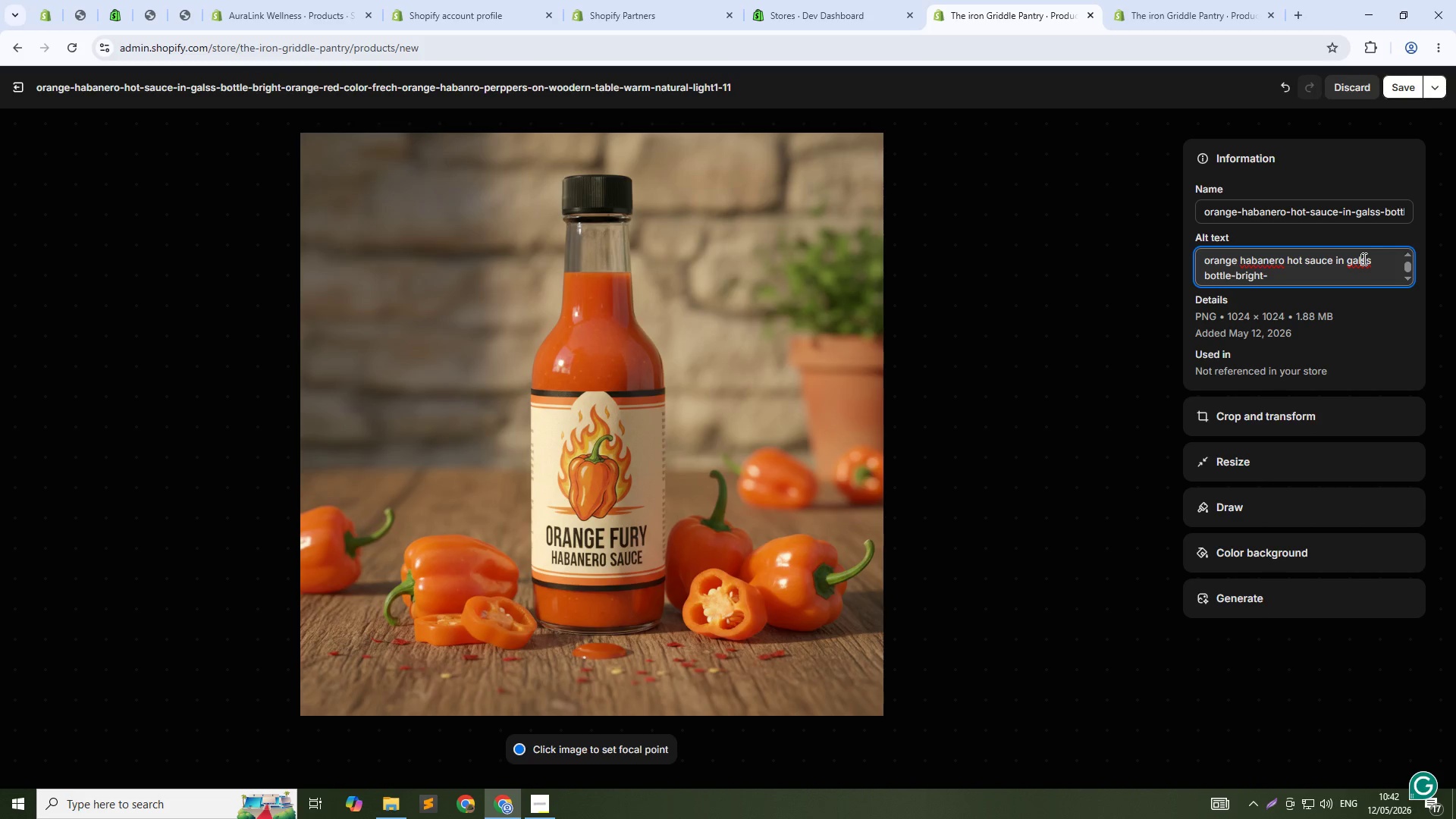 
double_click([1363, 259])
 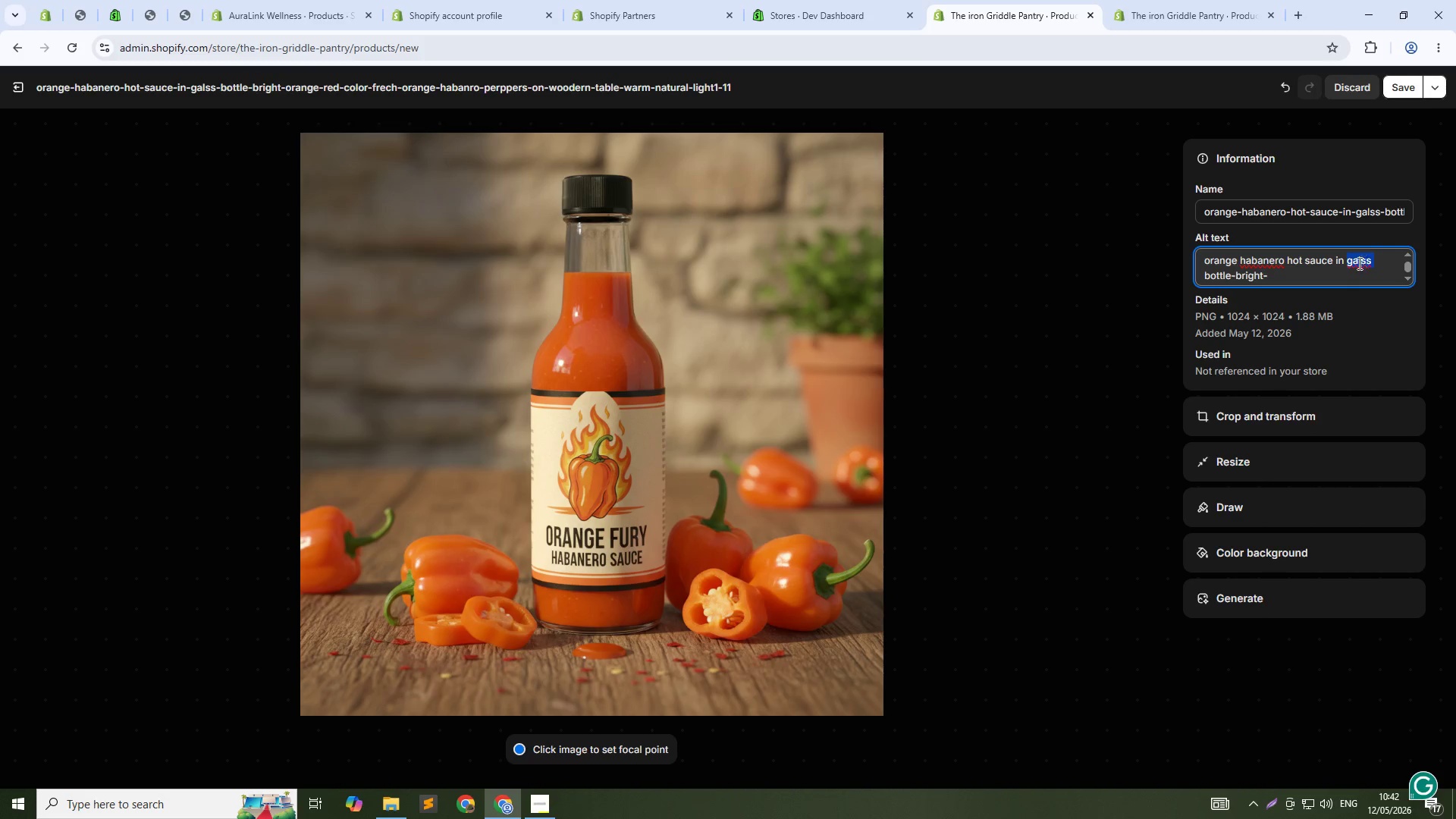 
key(Backspace)
 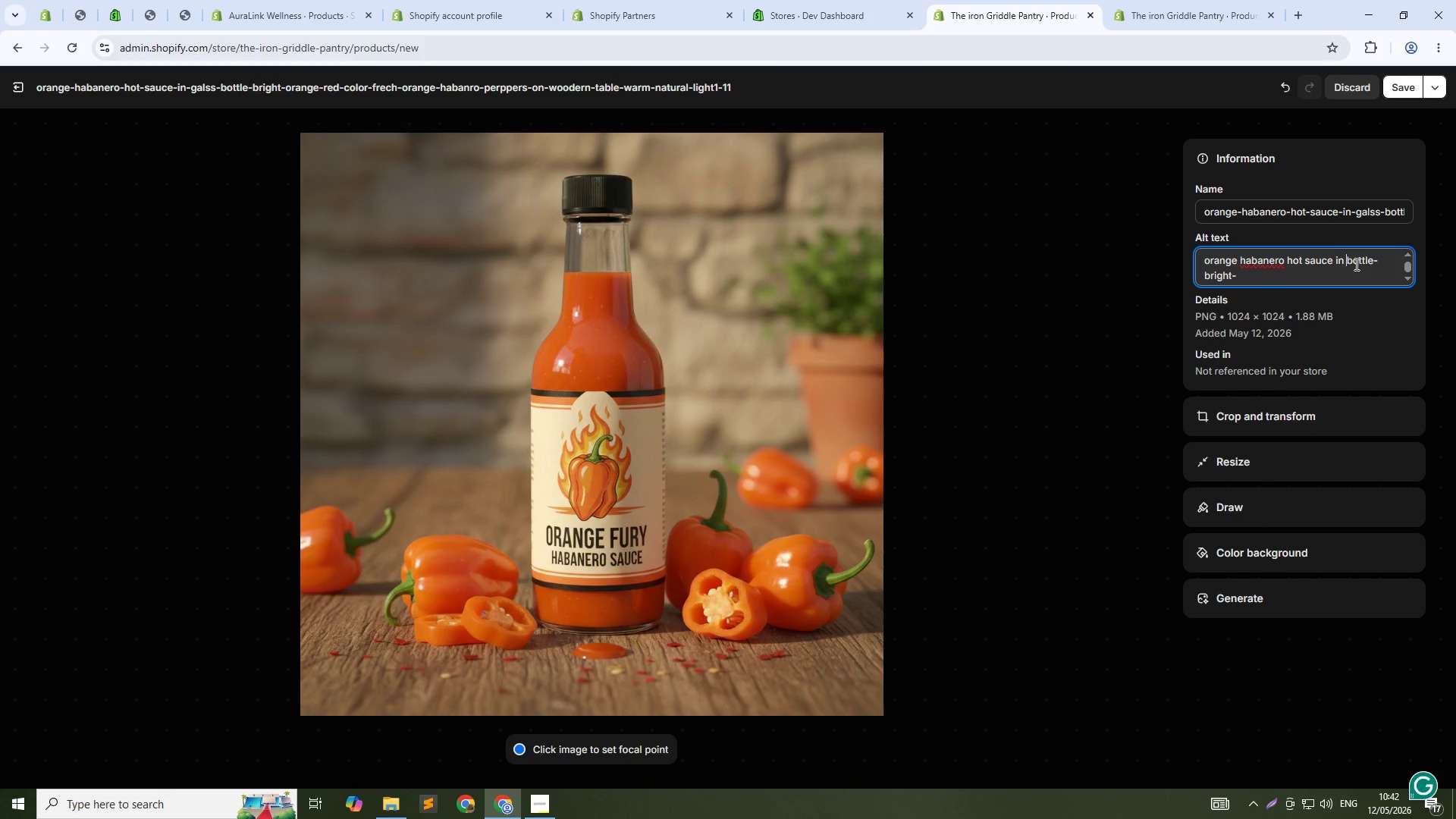 
key(Backspace)
 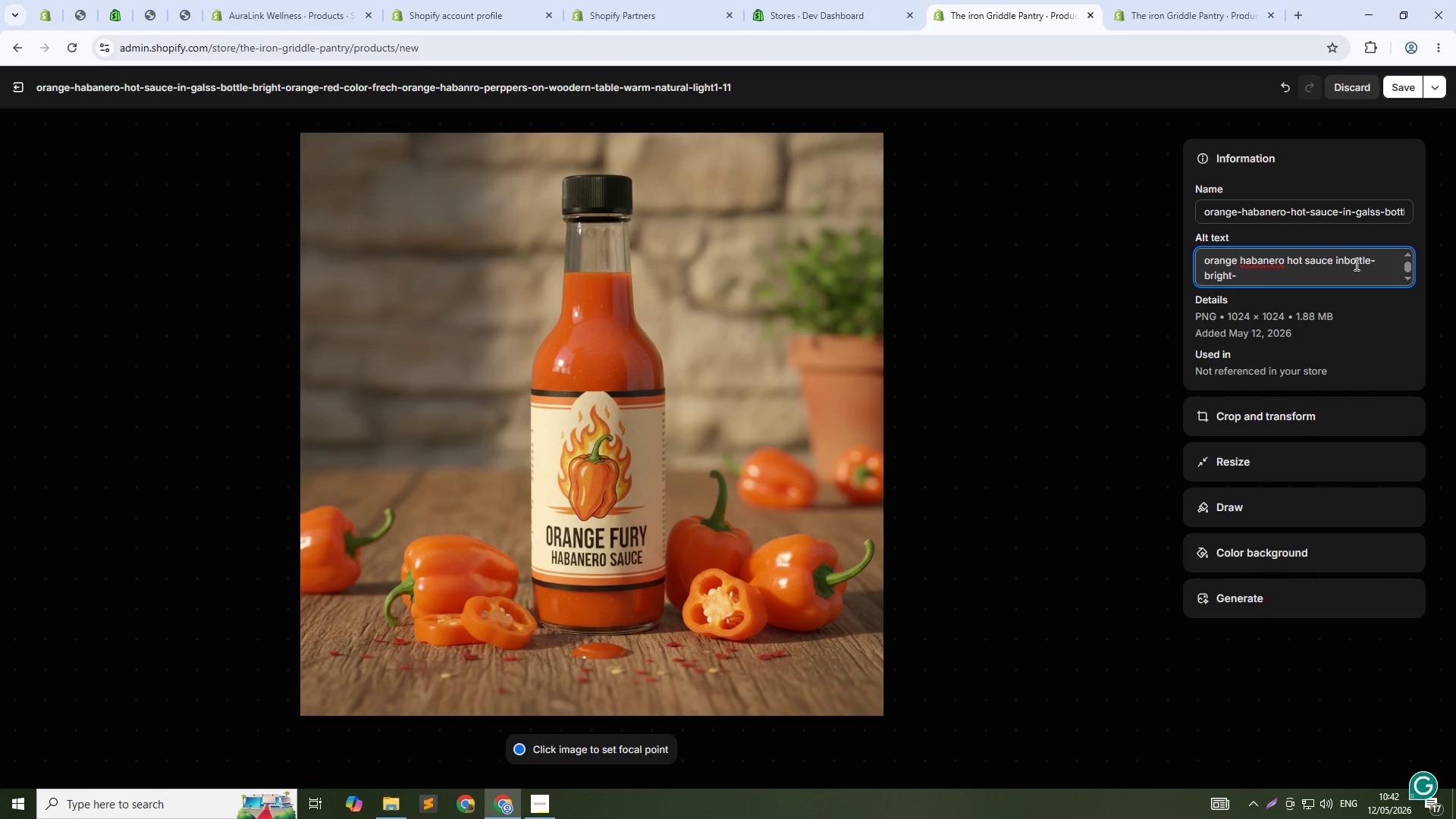 
key(Backspace)
 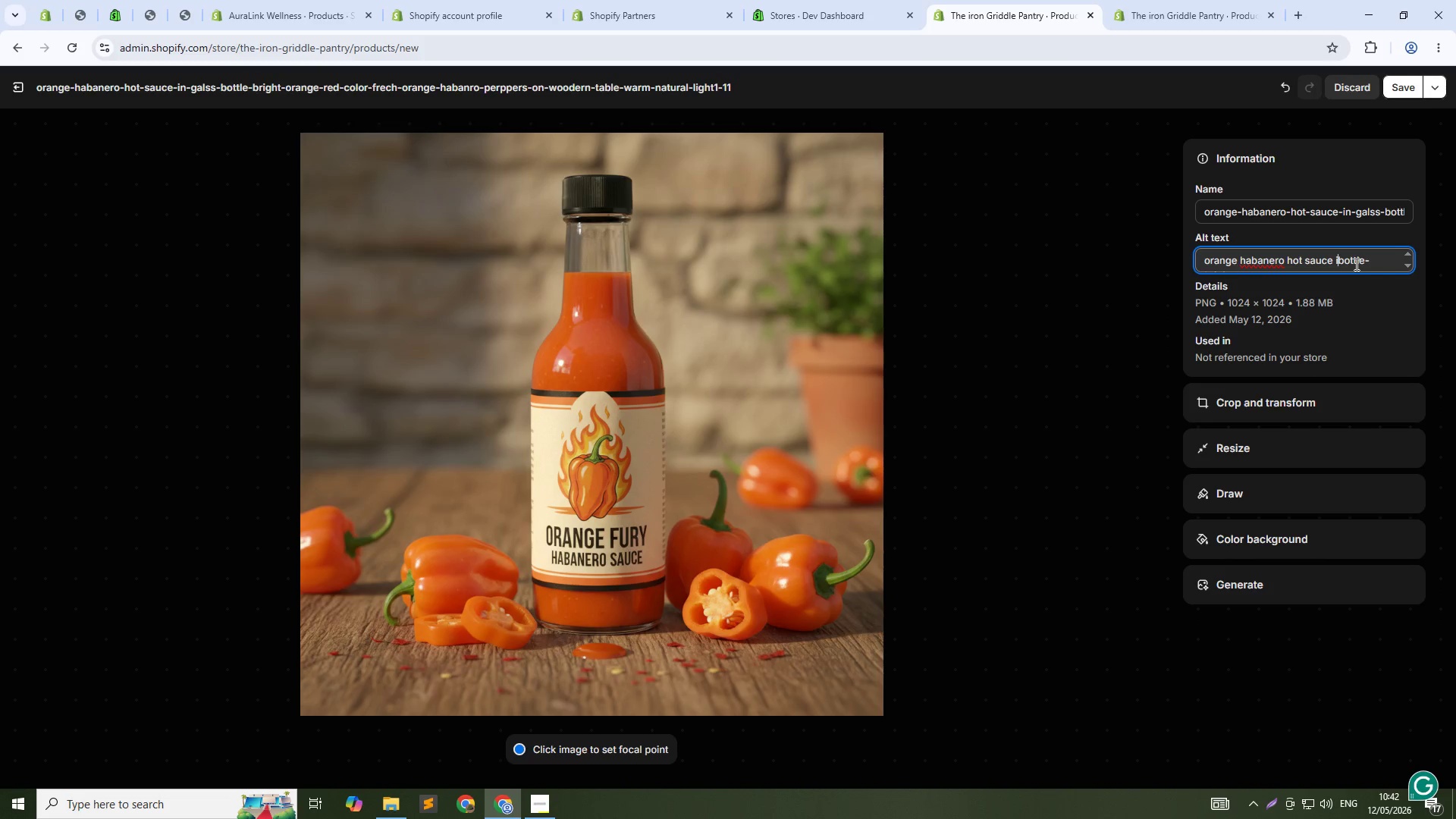 
key(Backspace)
 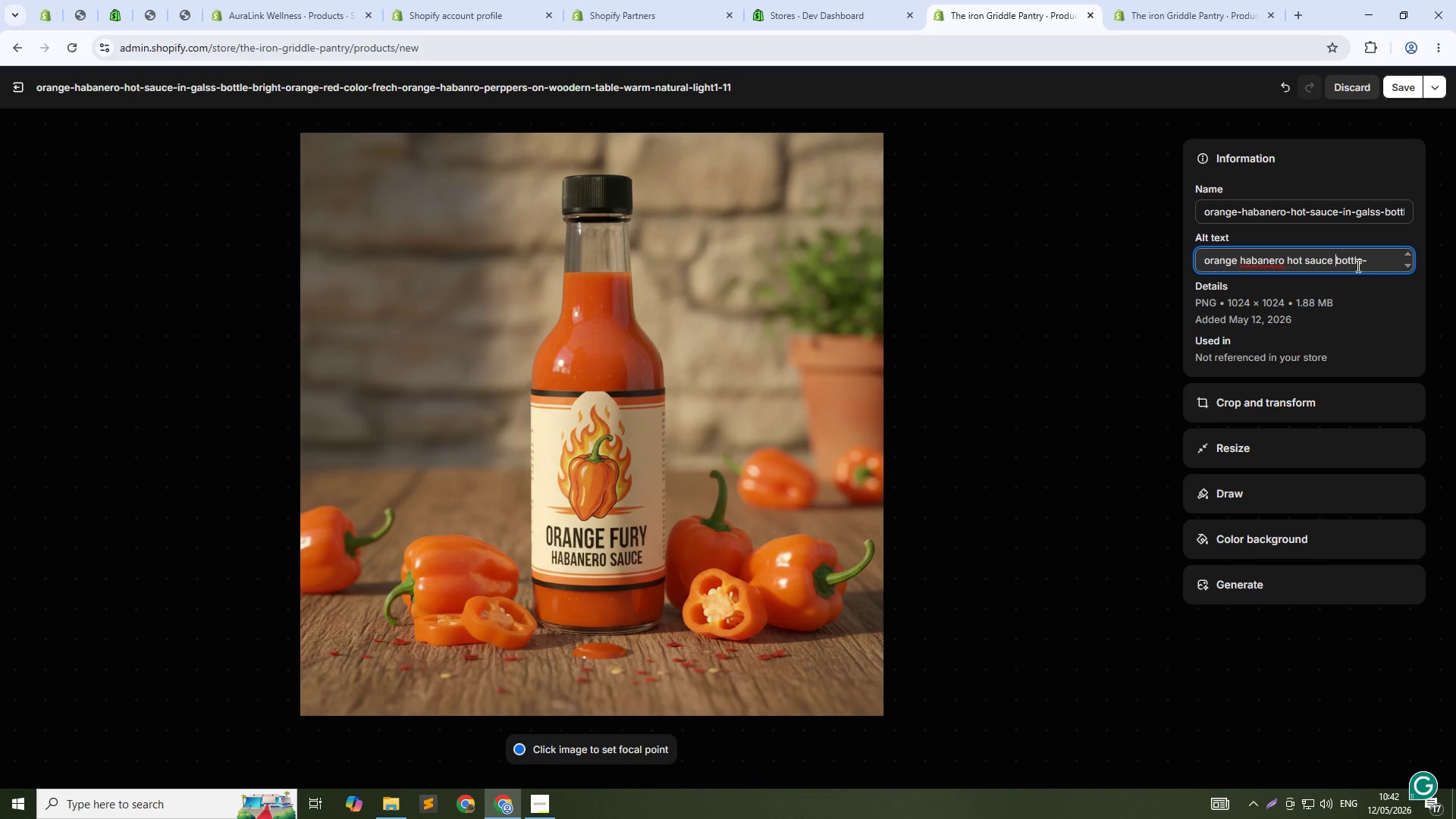 
key(ArrowRight)
 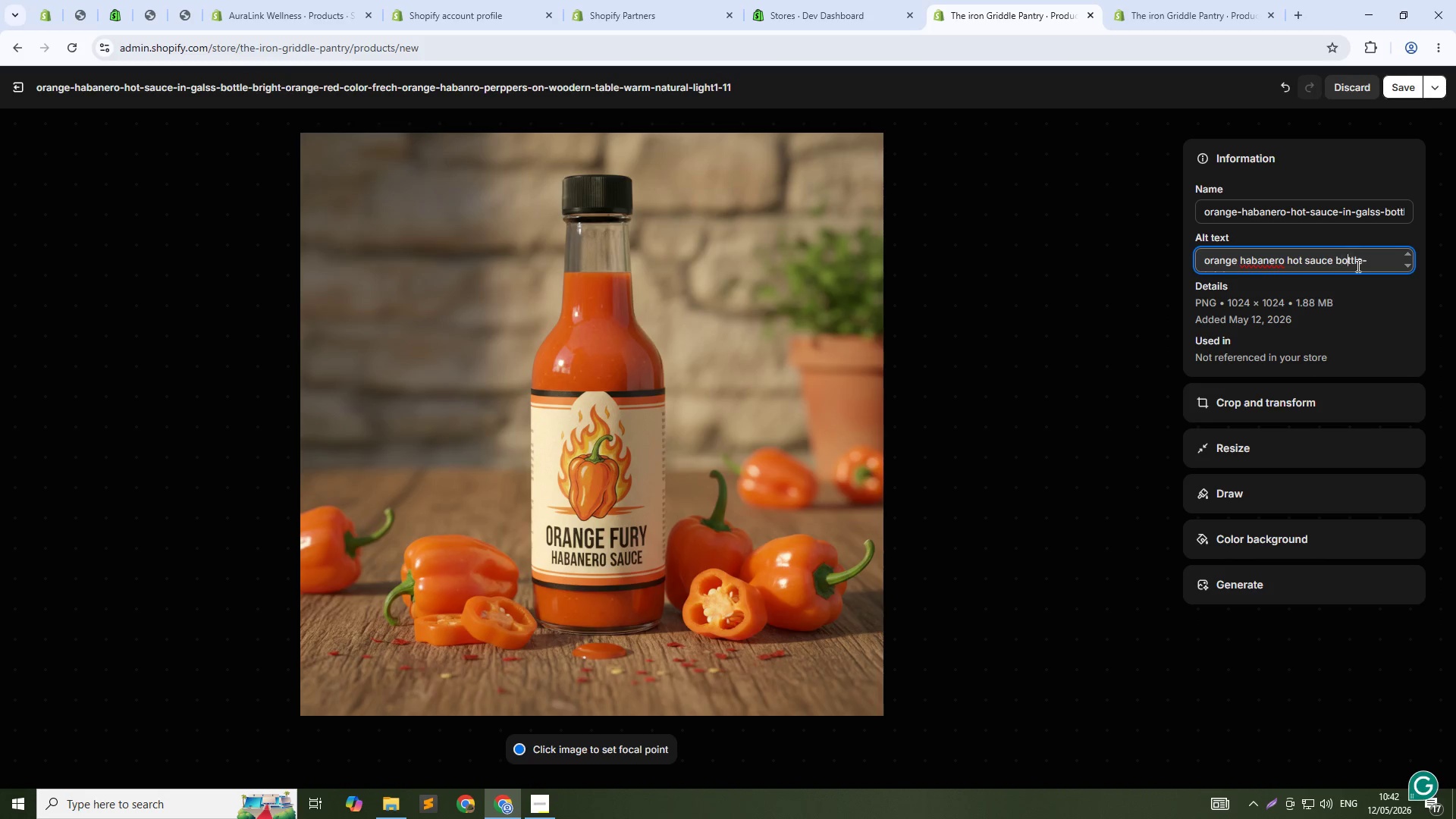 
key(ArrowRight)
 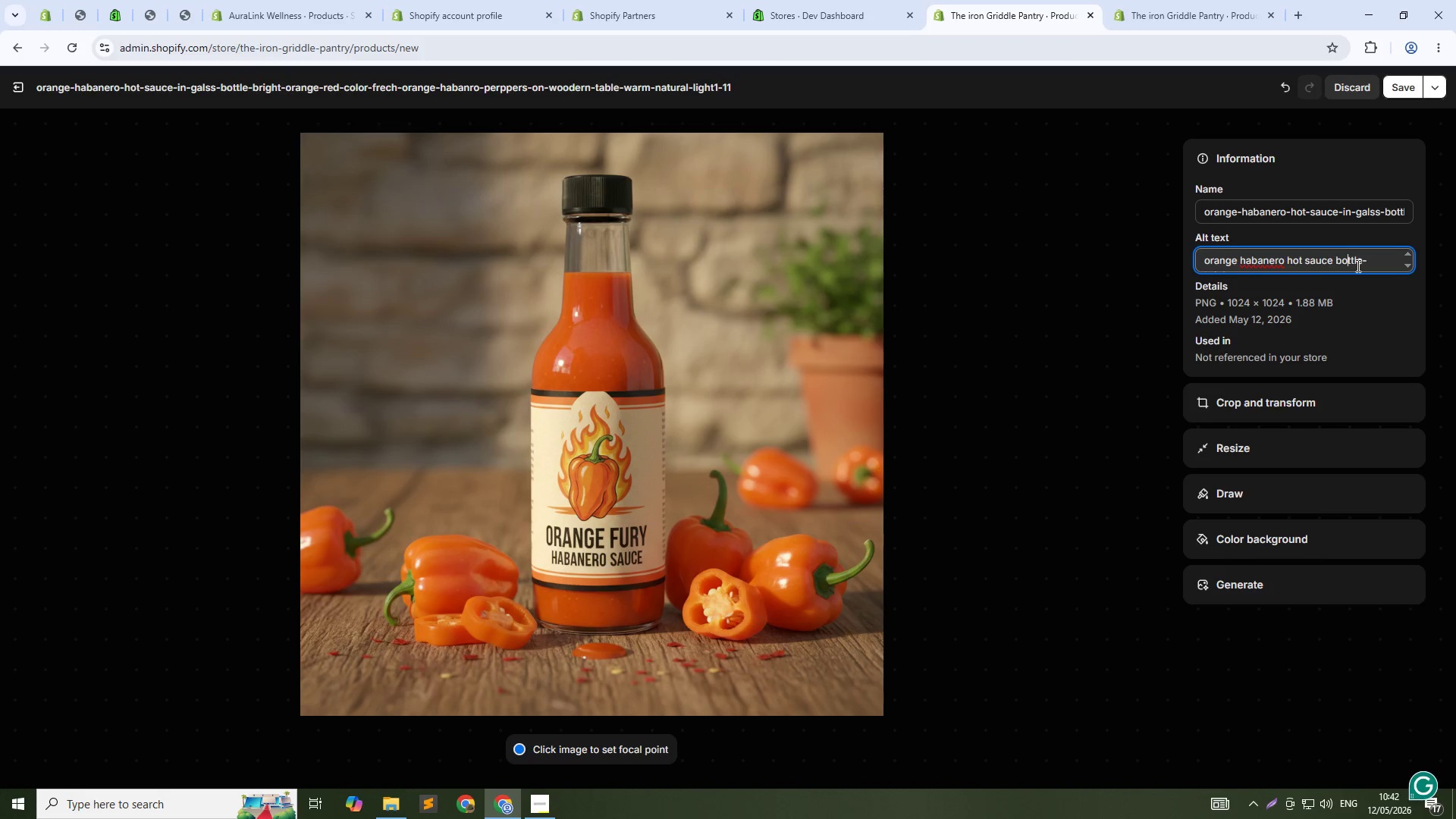 
key(ArrowRight)
 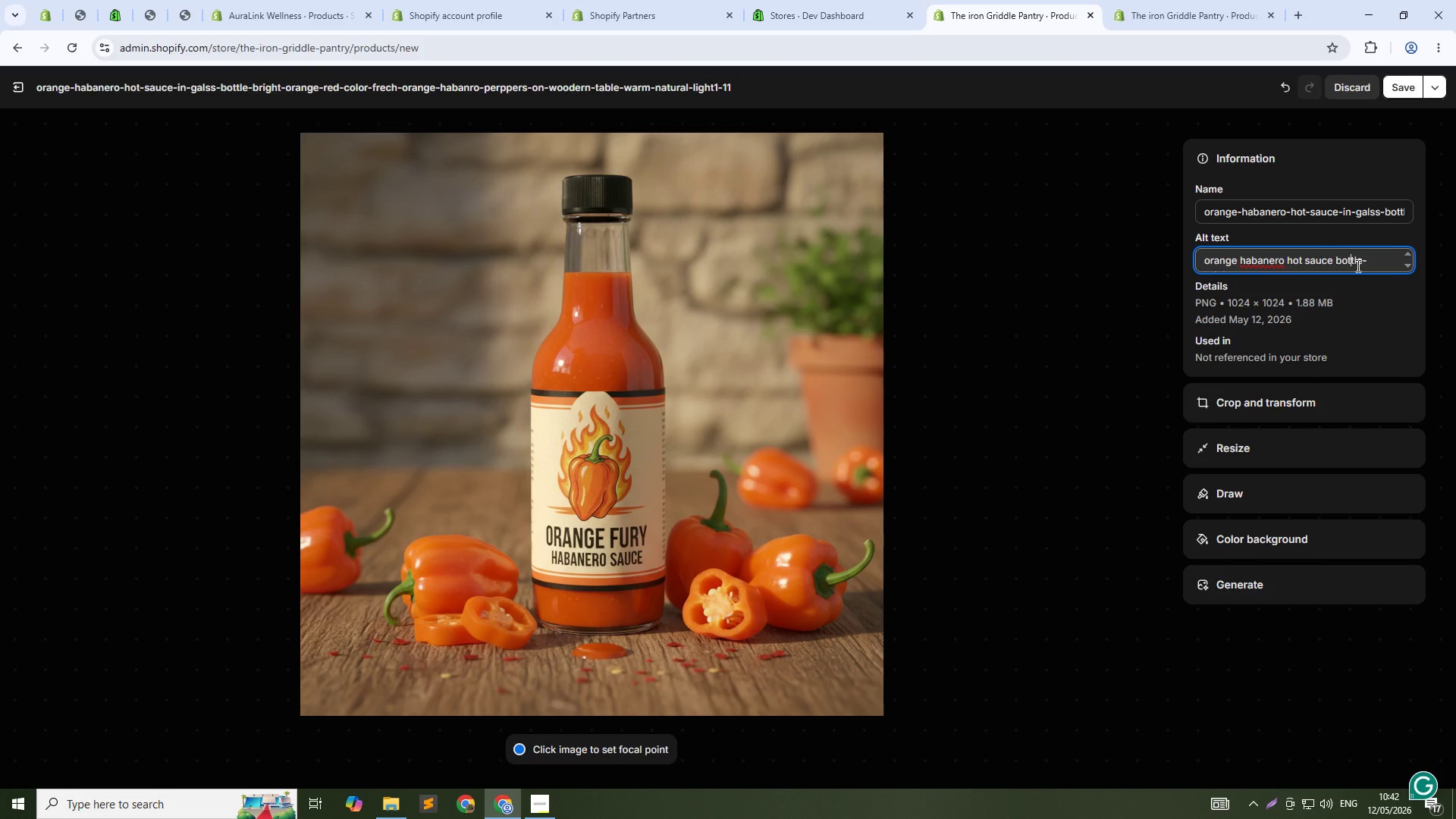 
key(ArrowRight)
 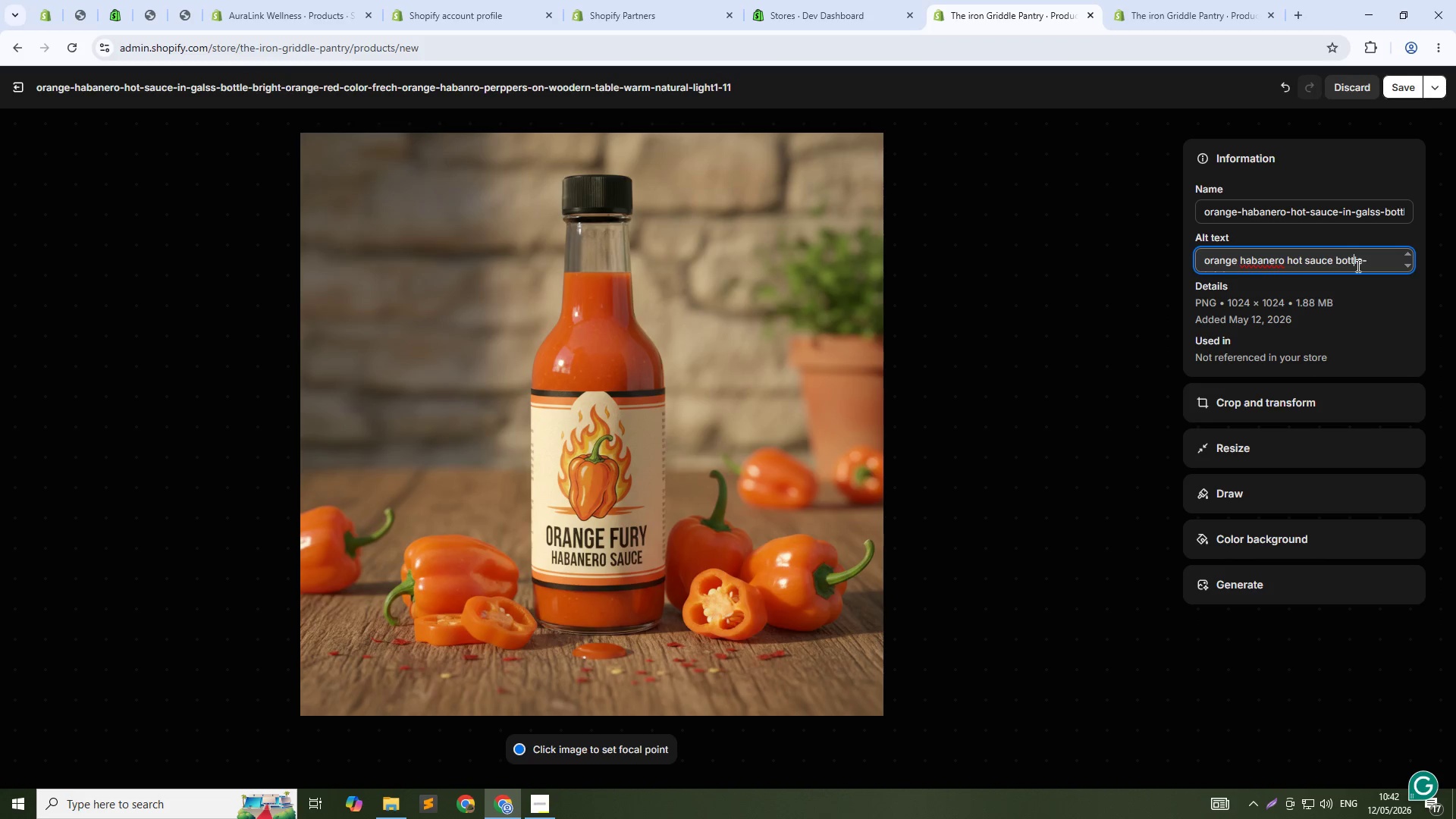 
key(ArrowRight)
 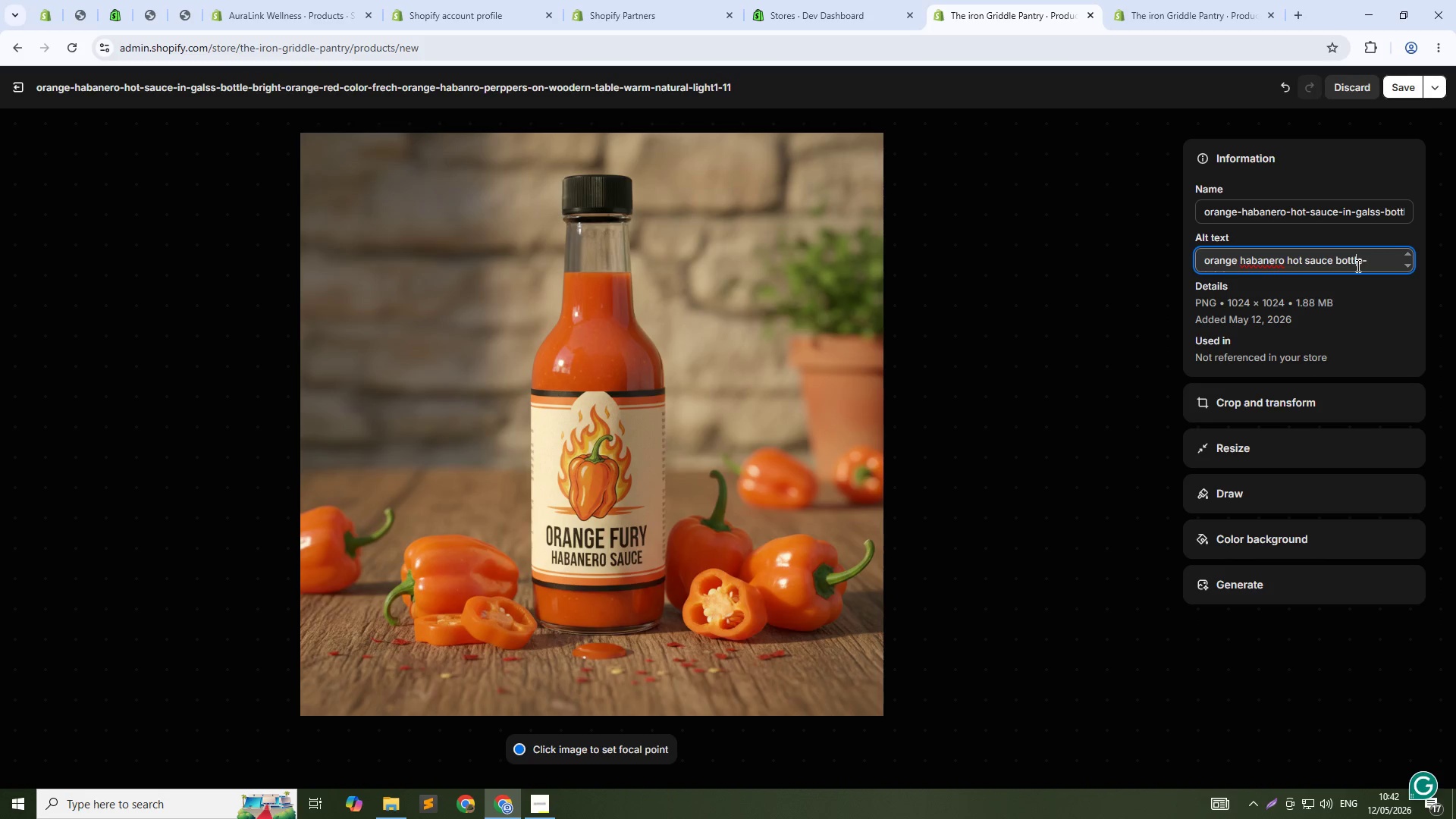 
key(ArrowRight)
 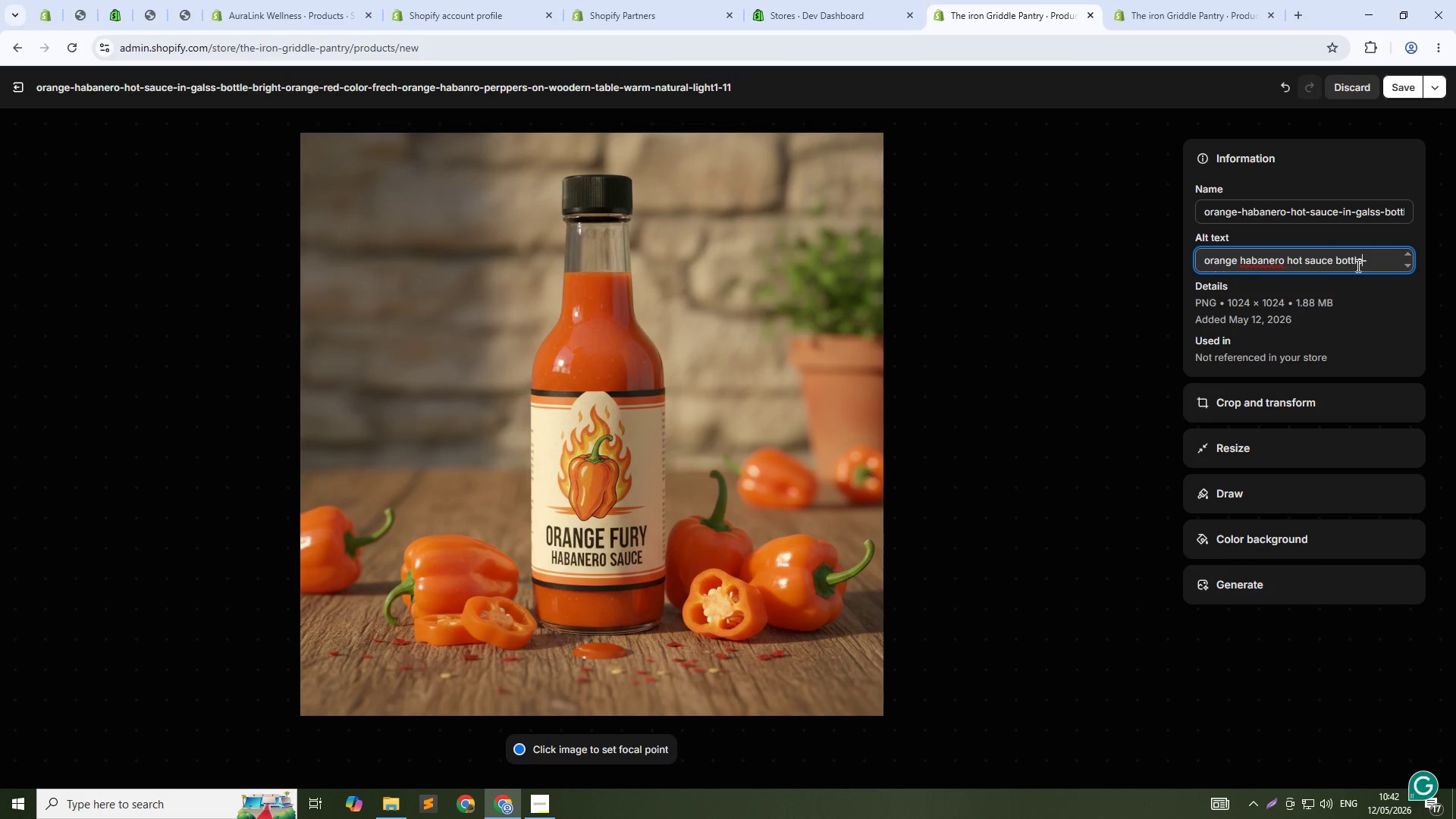 
key(ArrowRight)
 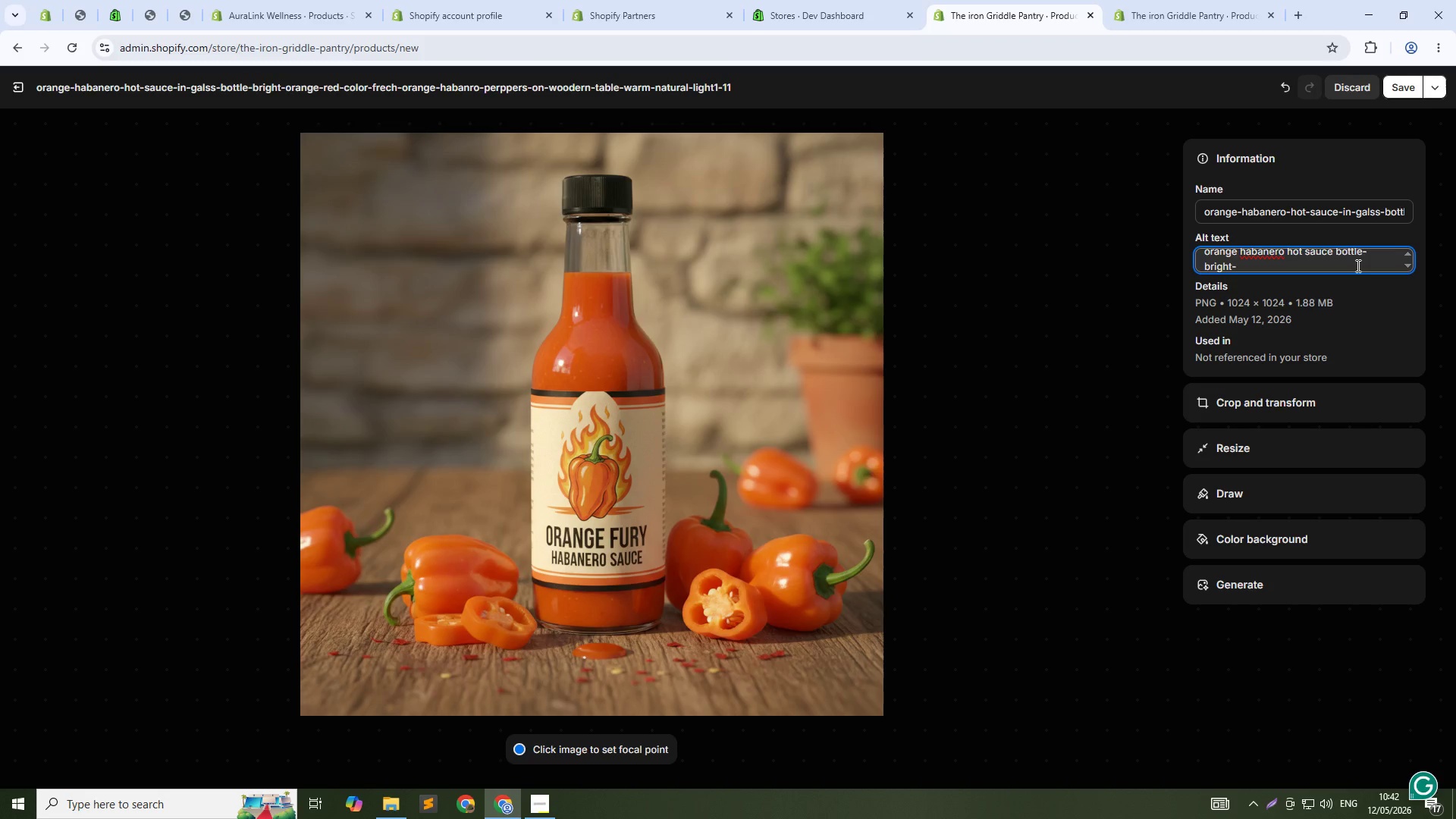 
key(ArrowRight)
 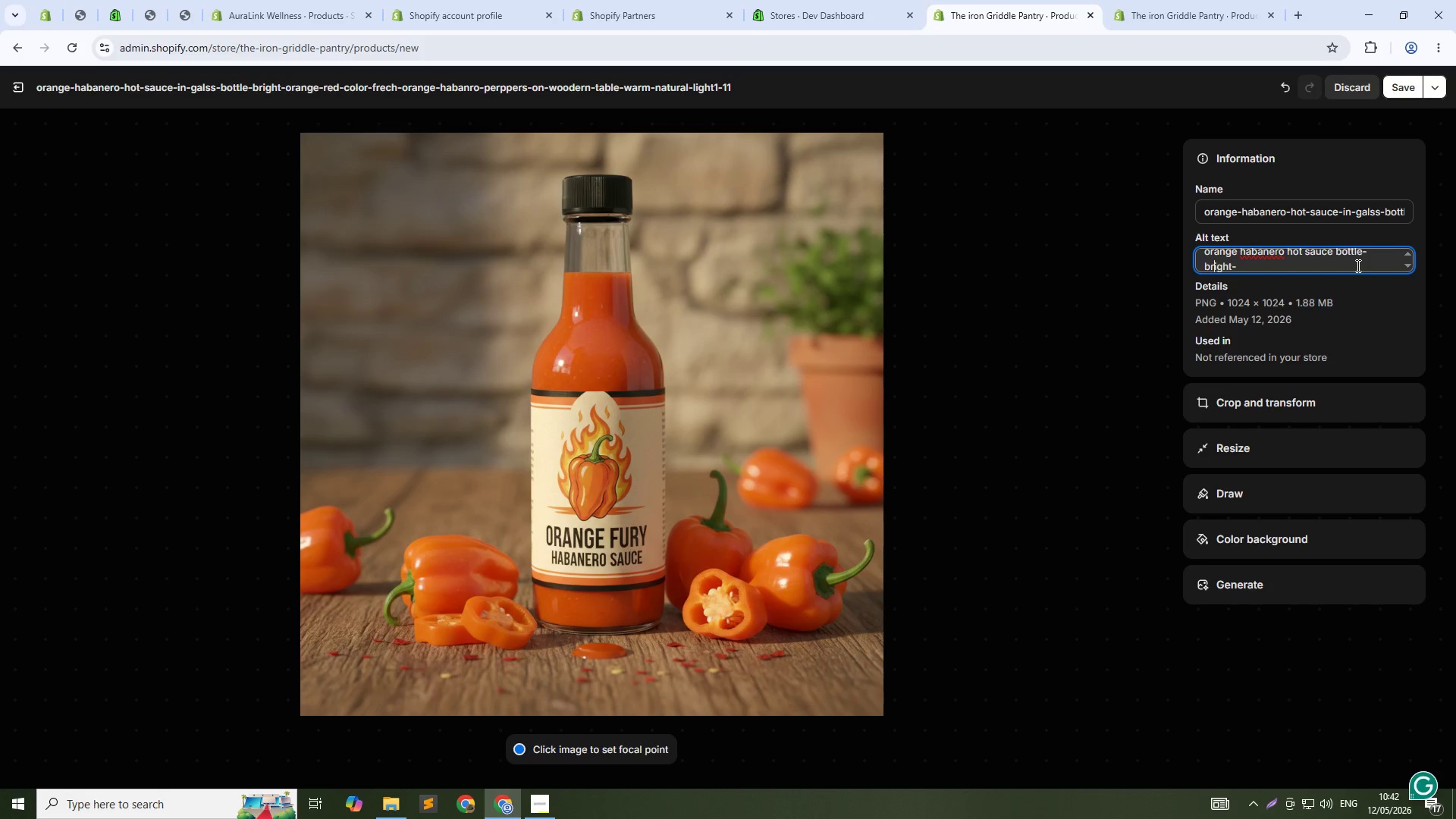 
key(ArrowRight)
 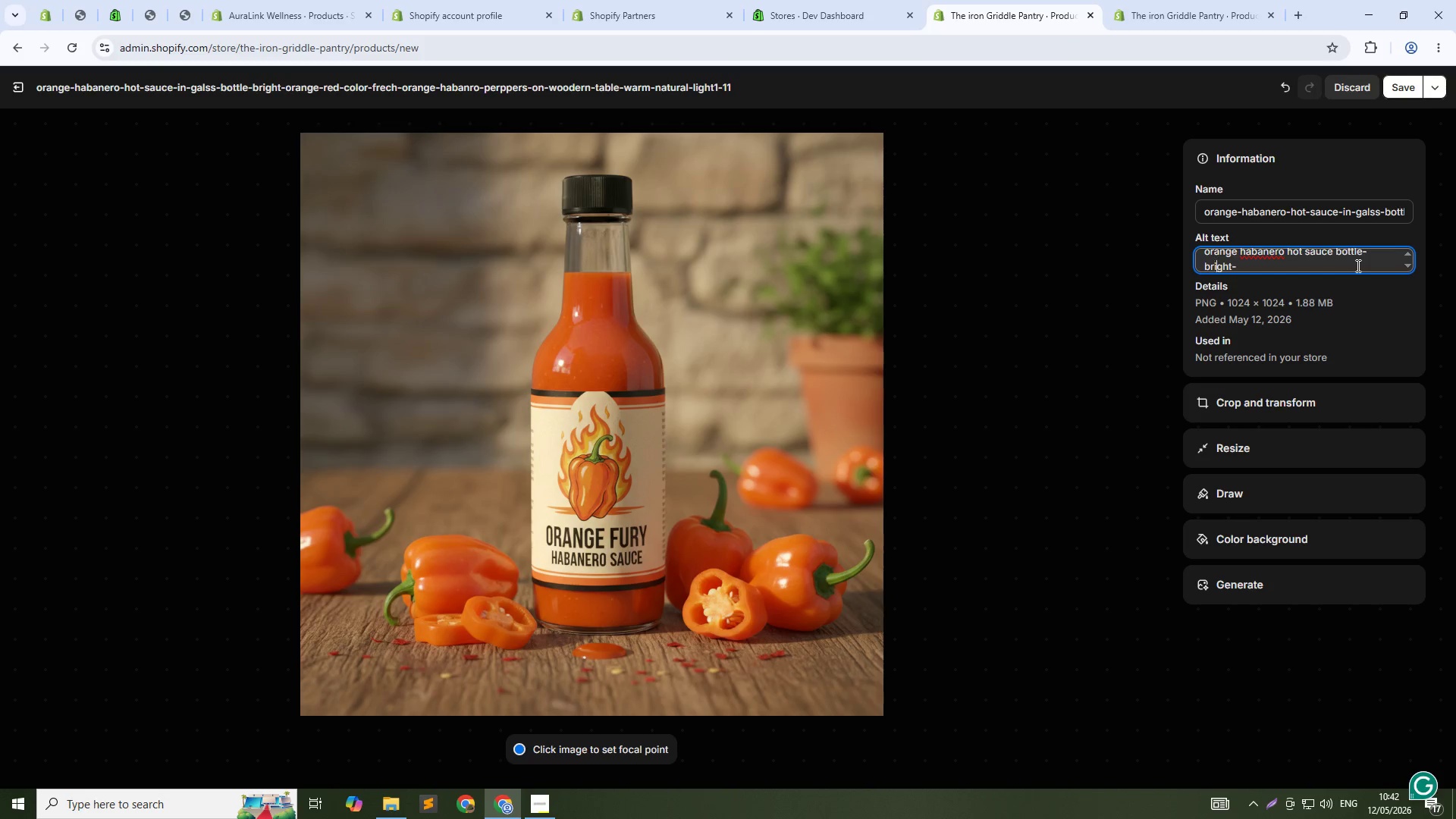 
key(ArrowRight)
 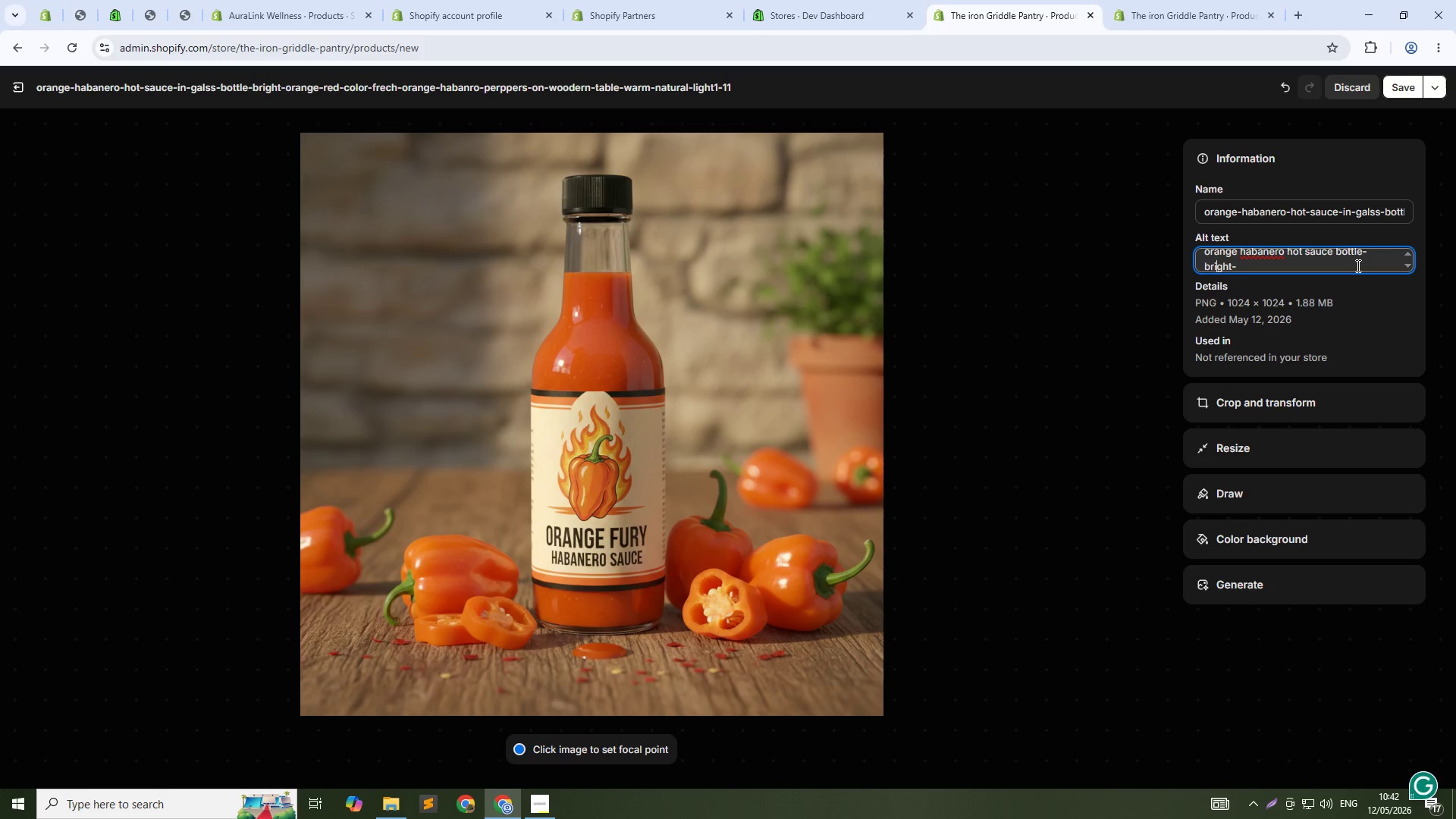 
key(ArrowRight)
 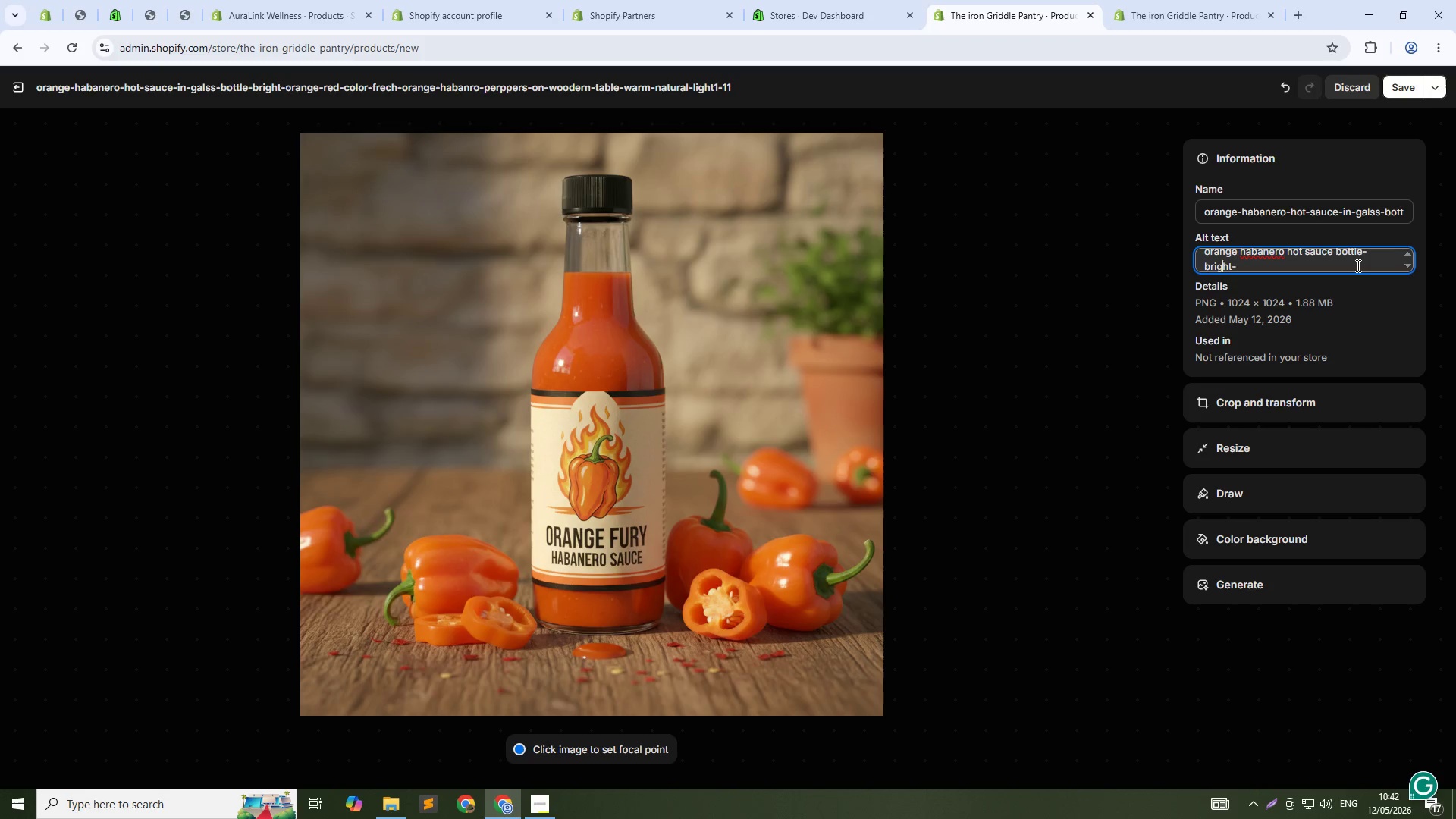 
key(ArrowRight)
 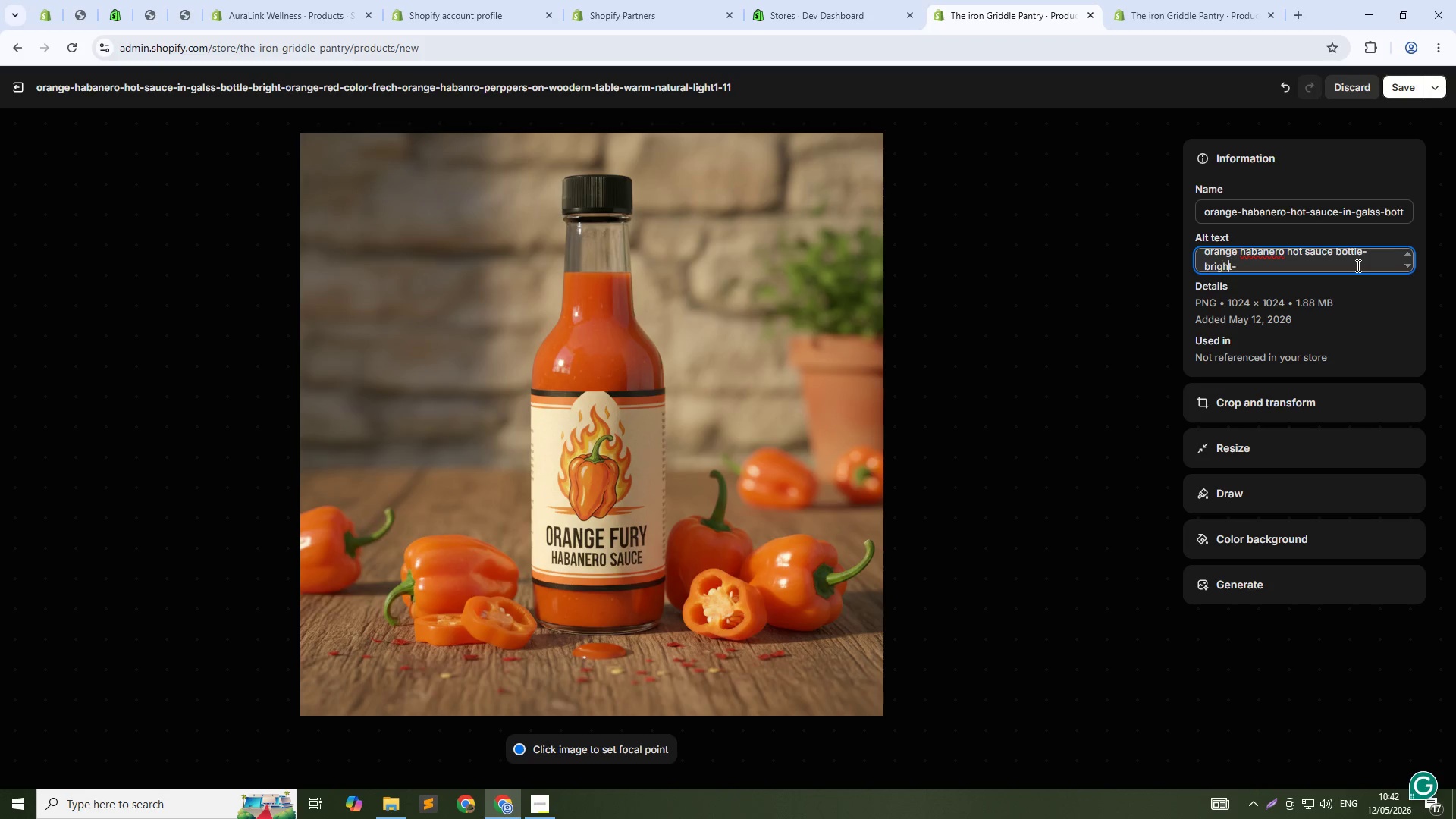 
key(ArrowRight)
 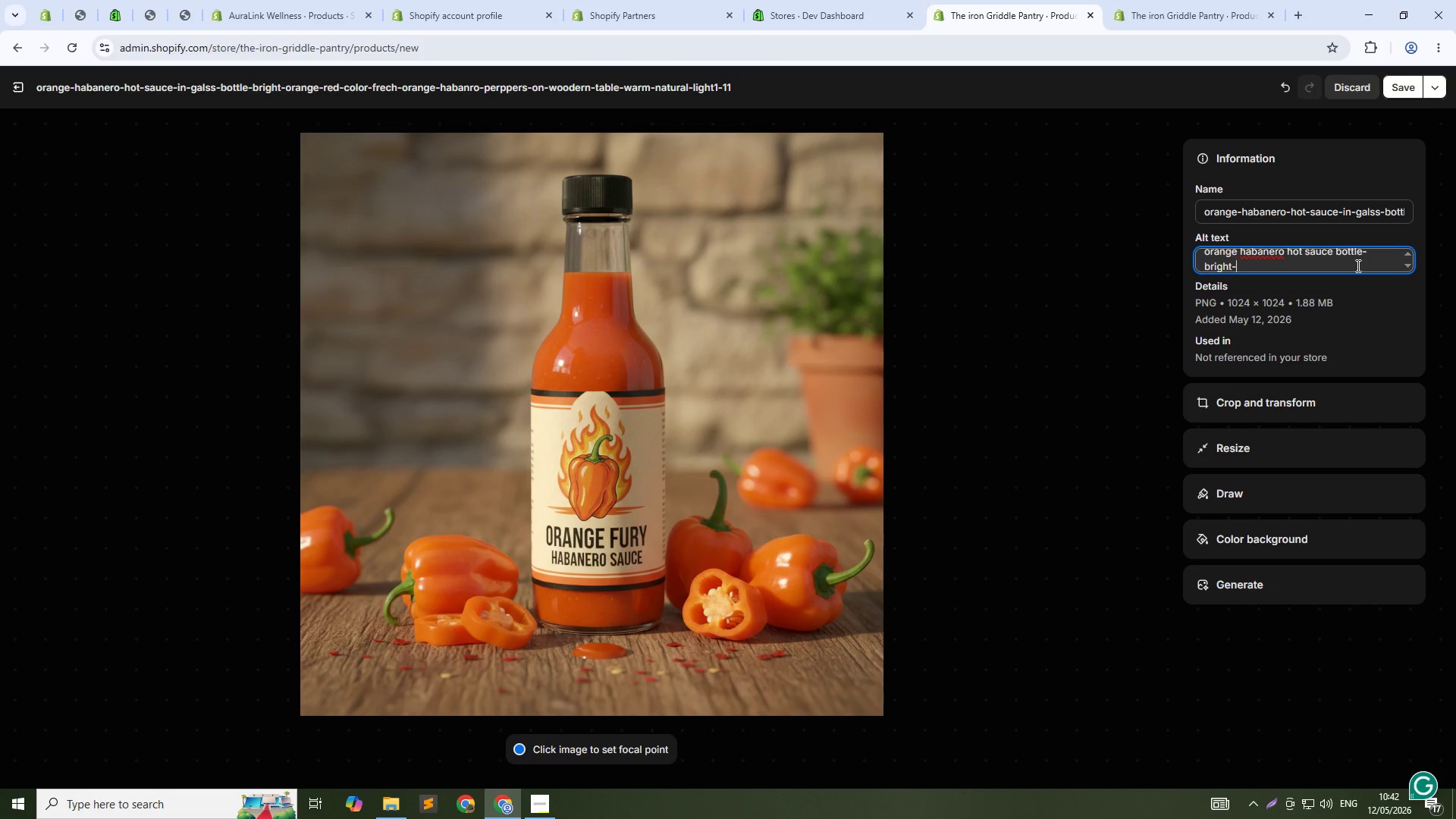 
key(ArrowRight)
 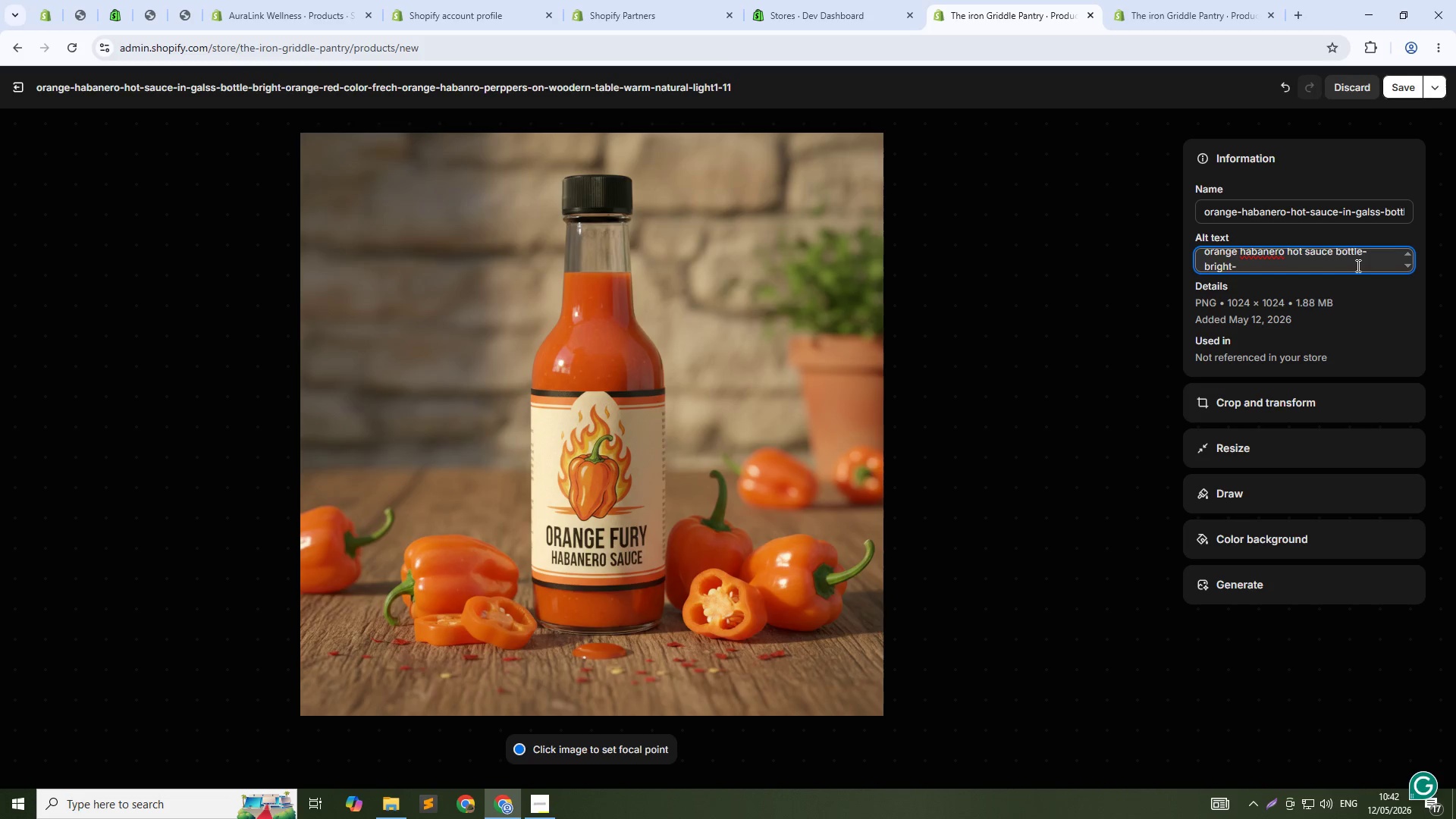 
key(Backspace)
key(Backspace)
key(Backspace)
key(Backspace)
key(Backspace)
key(Backspace)
key(Backspace)
key(Backspace)
type( with fresh habanero peppers, artisan small-batch)
 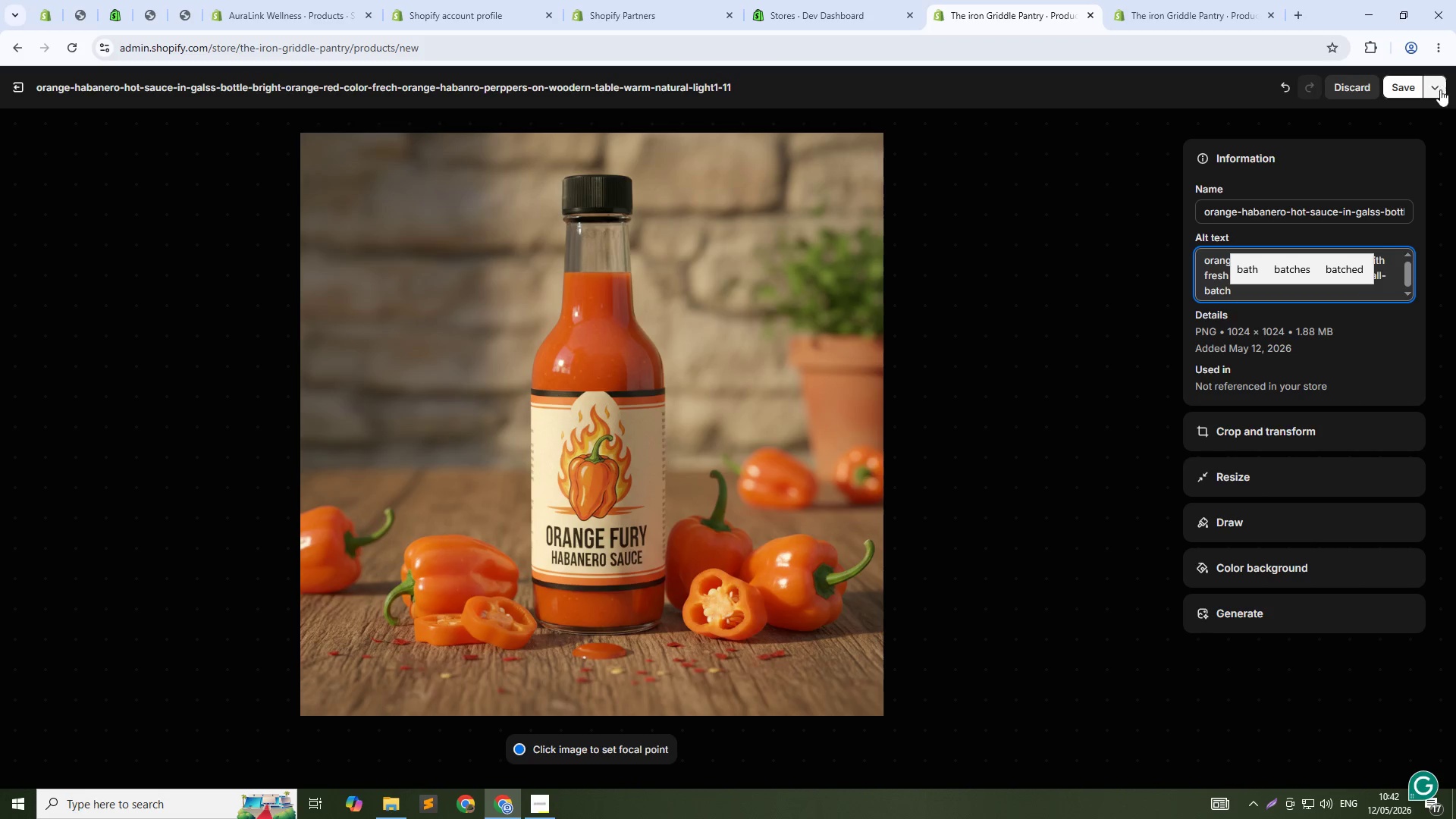 
left_click([1407, 85])
 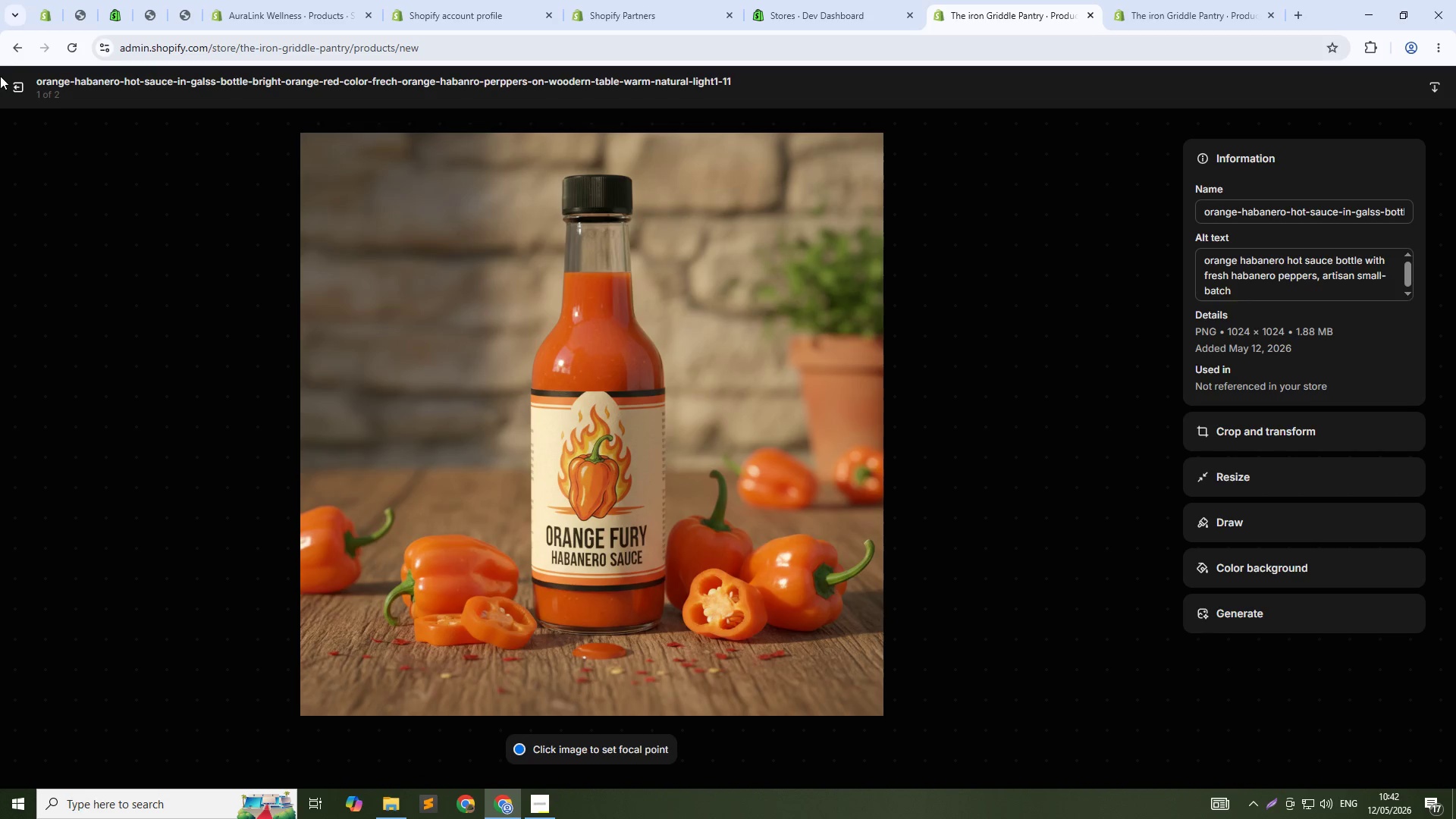 
left_click([20, 83])
 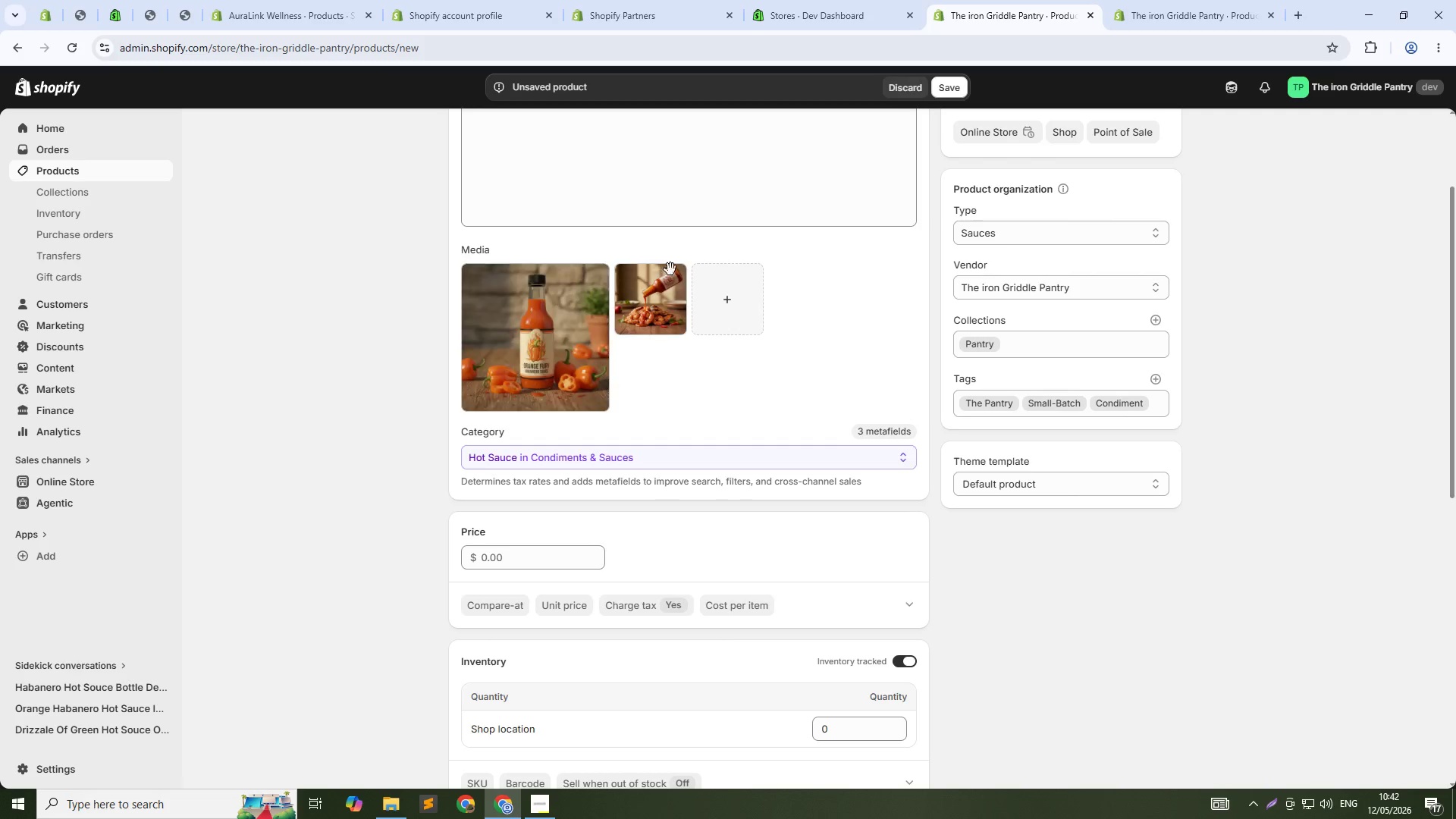 
left_click([657, 296])
 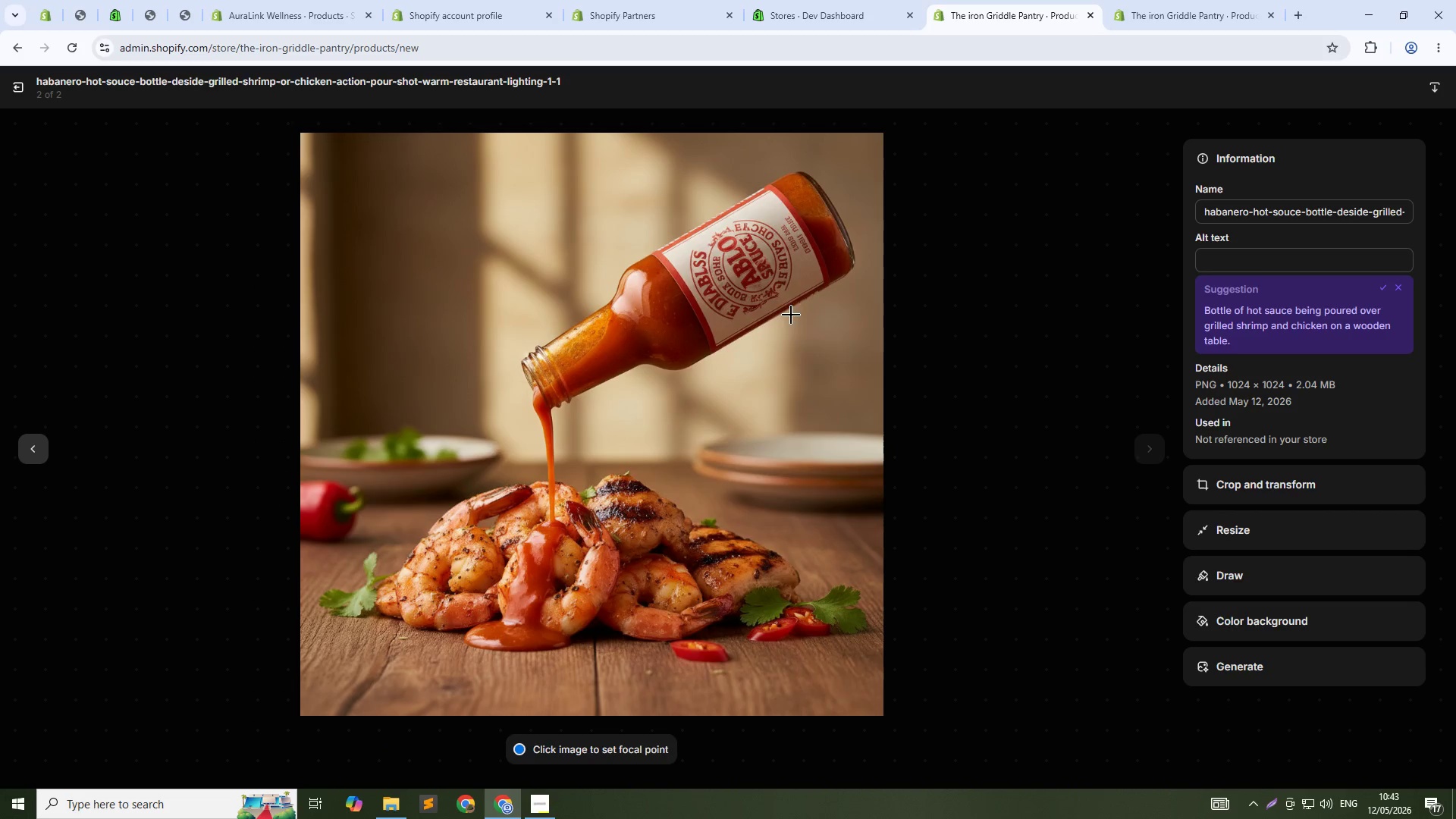 
left_click([1247, 260])
 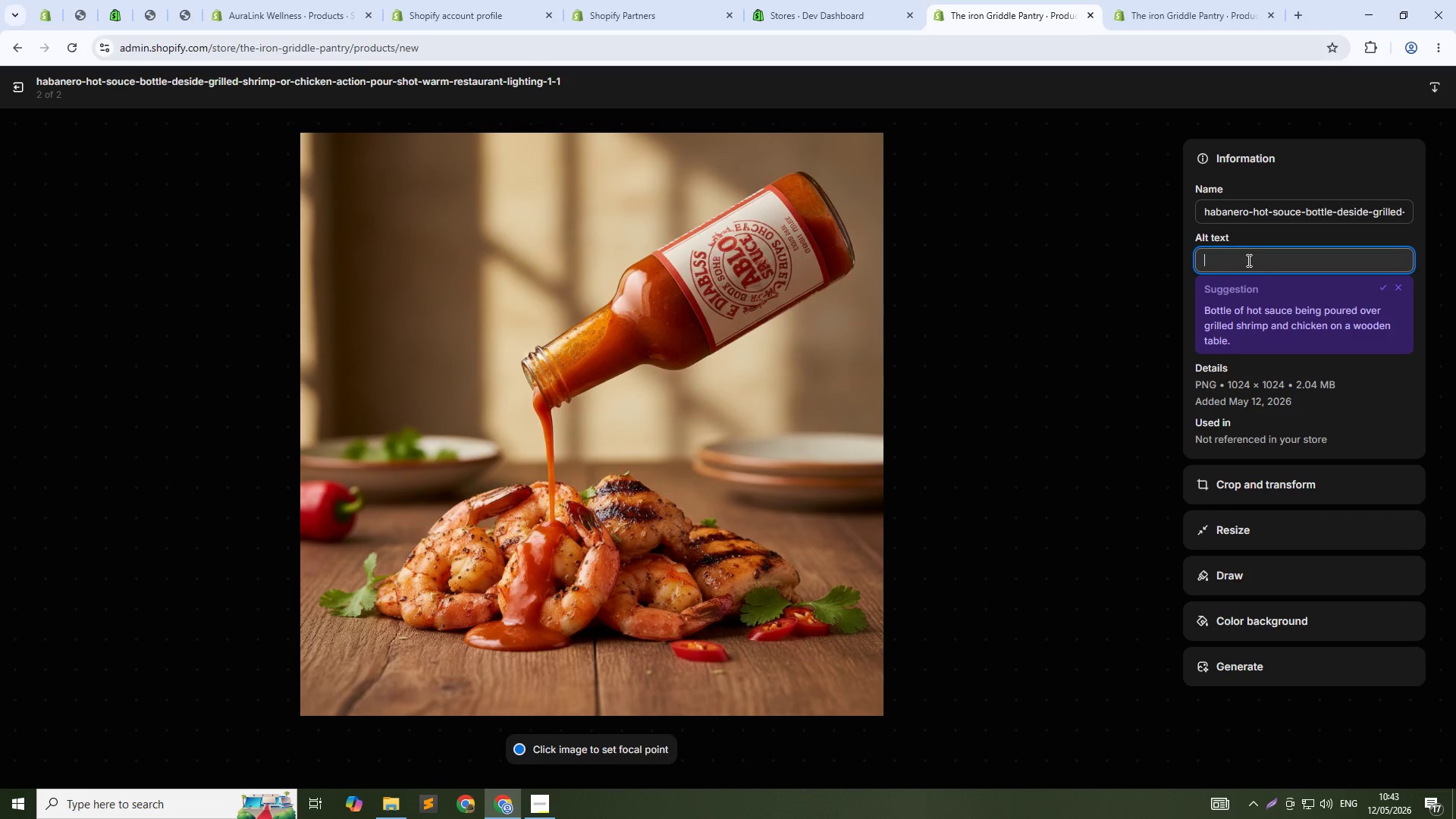 
type(Habanero hot sauce drizzled over grilled chicken,h)
key(Backspace)
type( house-mde artisan hot sauce)
 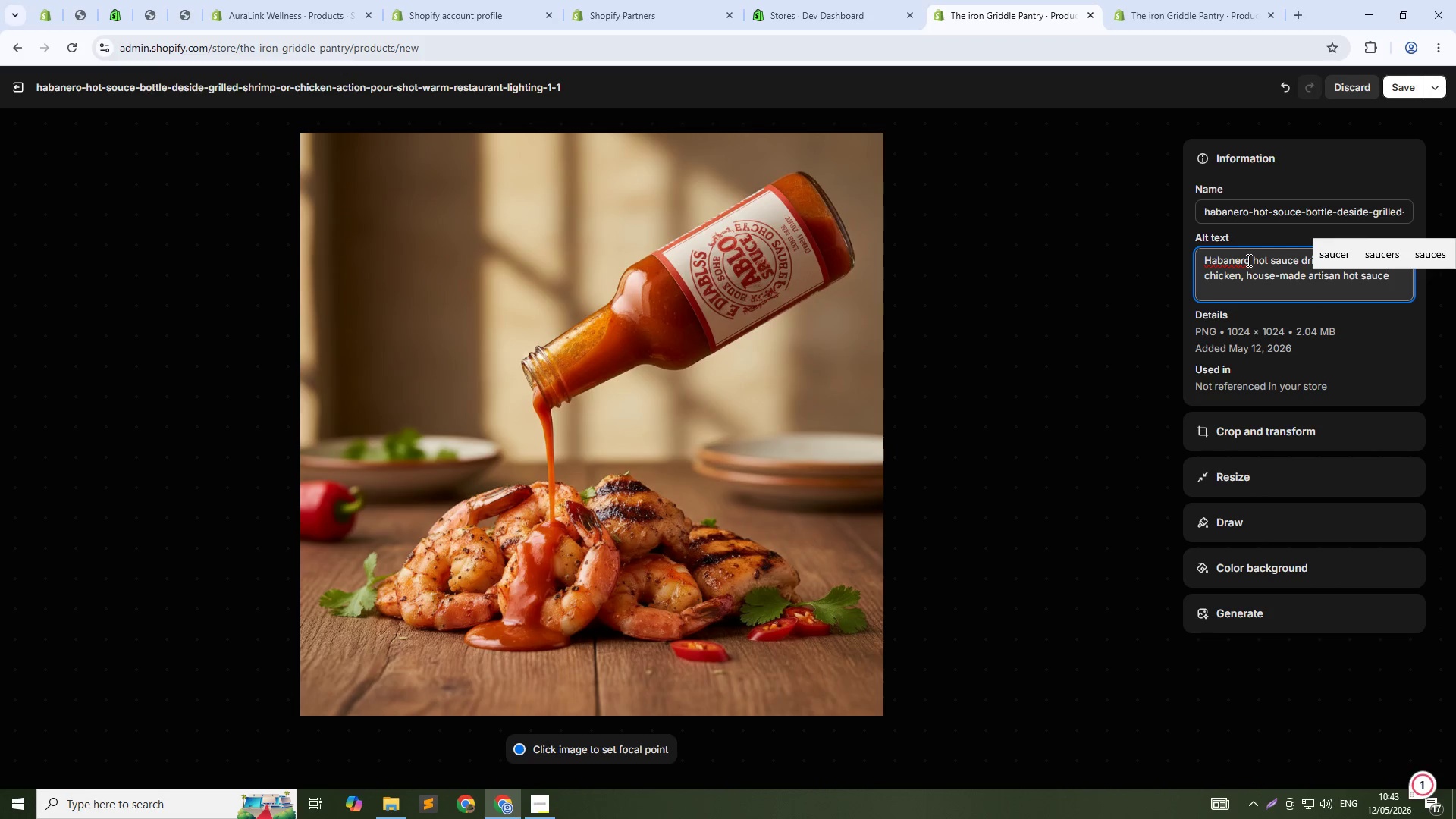 
left_click([1391, 83])
 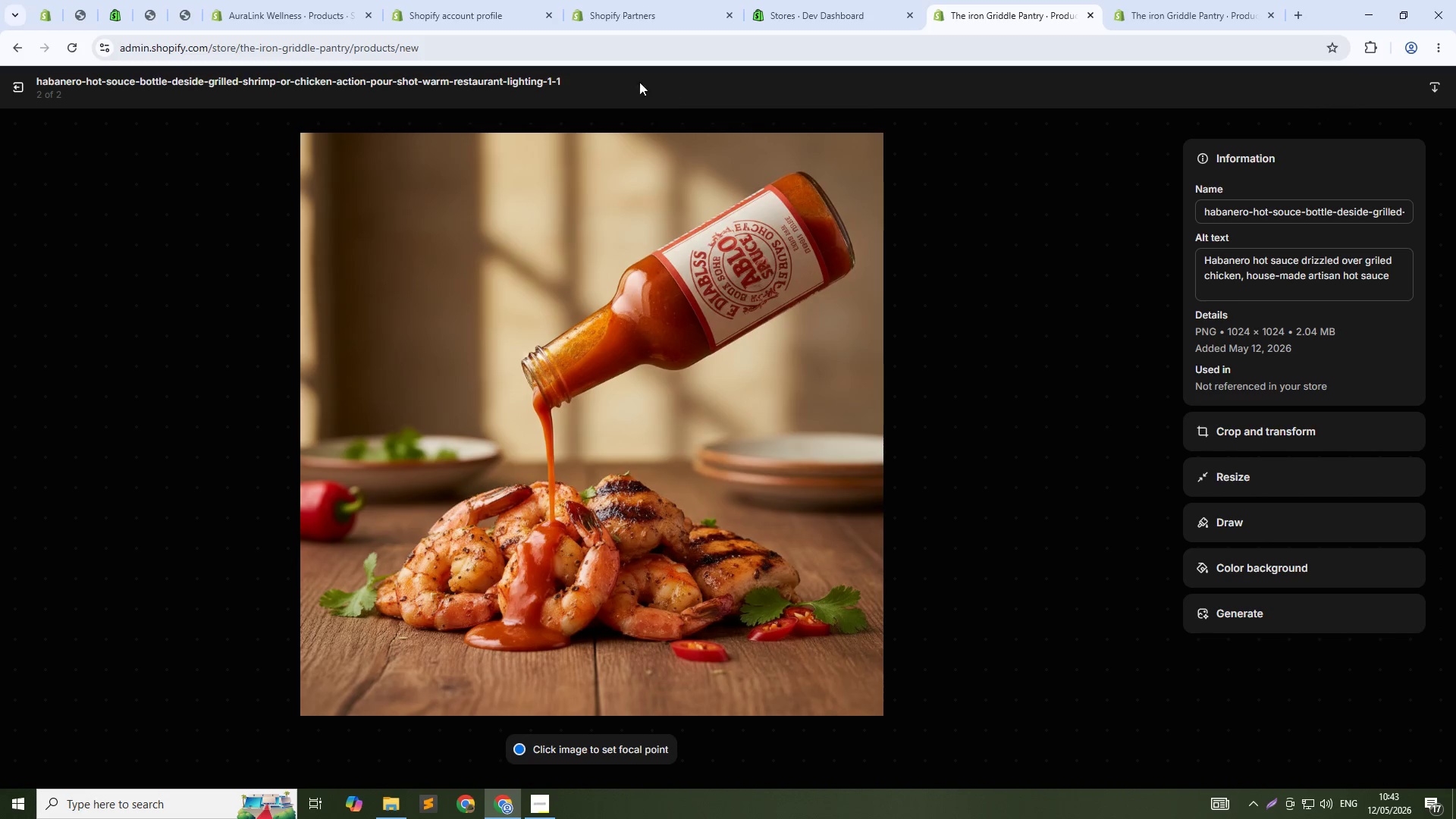 
left_click([17, 91])
 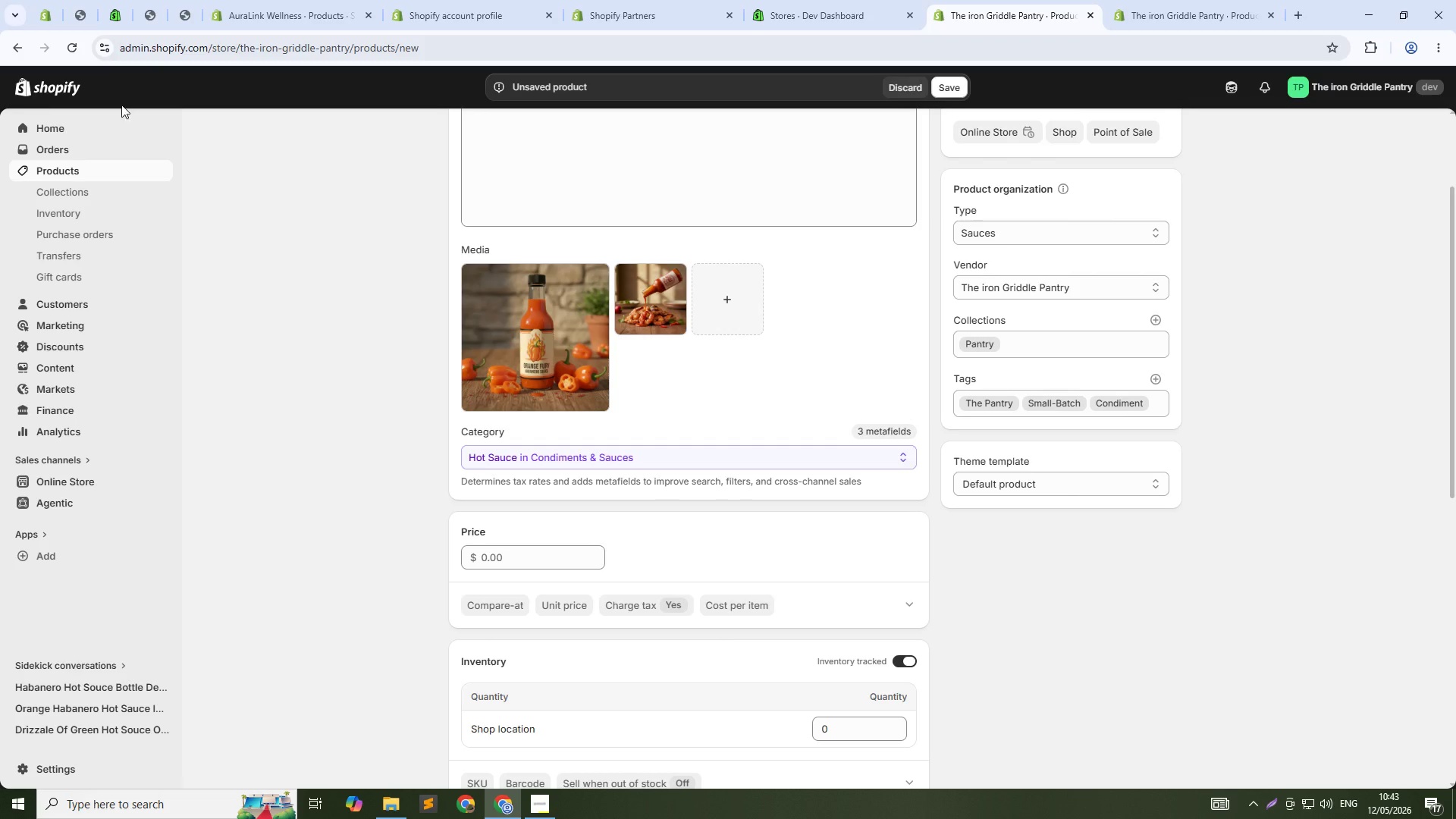 
scroll: coordinate [584, 317], scroll_direction: down, amount: 6.0
 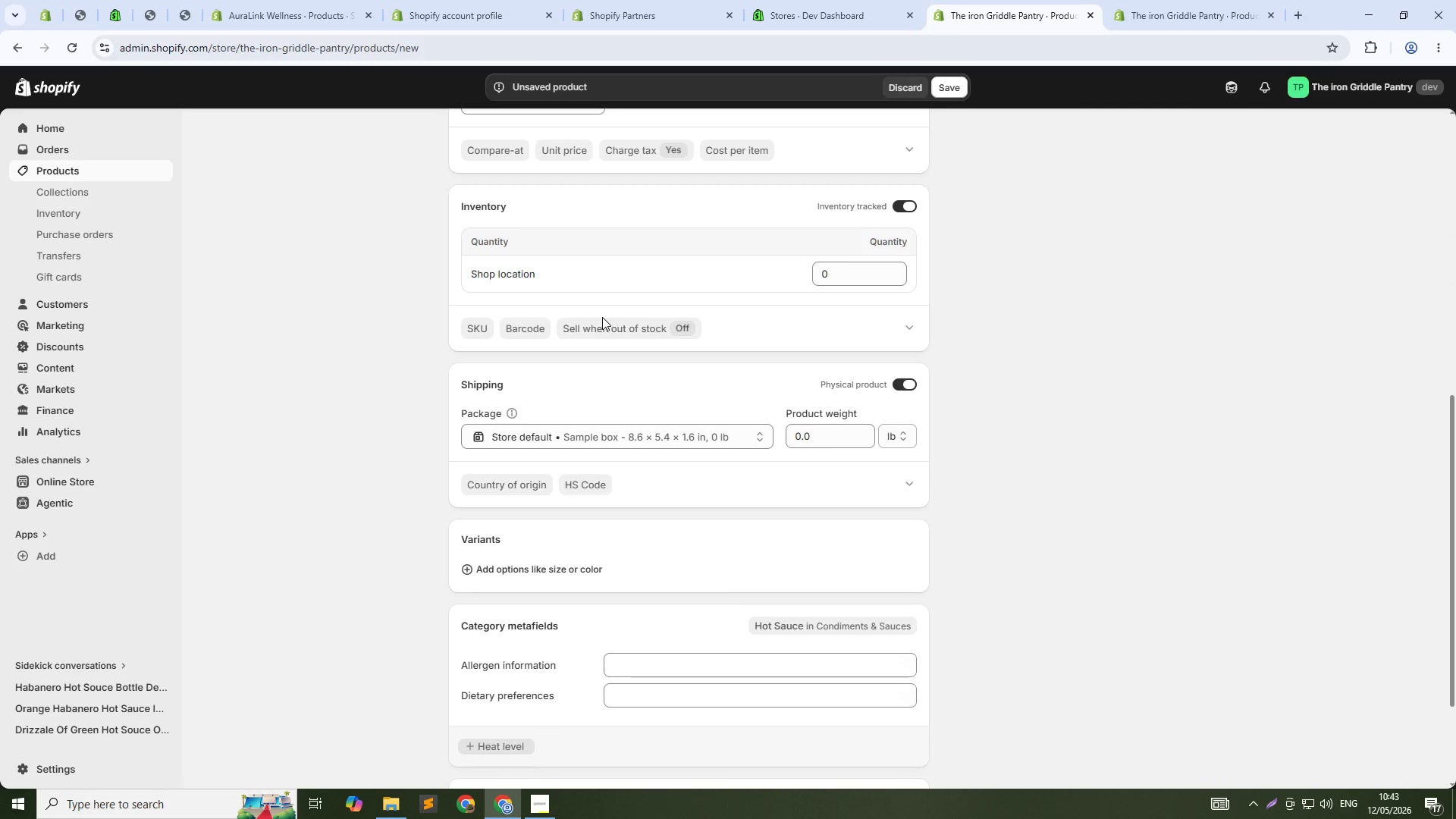 
scroll: coordinate [652, 310], scroll_direction: up, amount: 11.0
 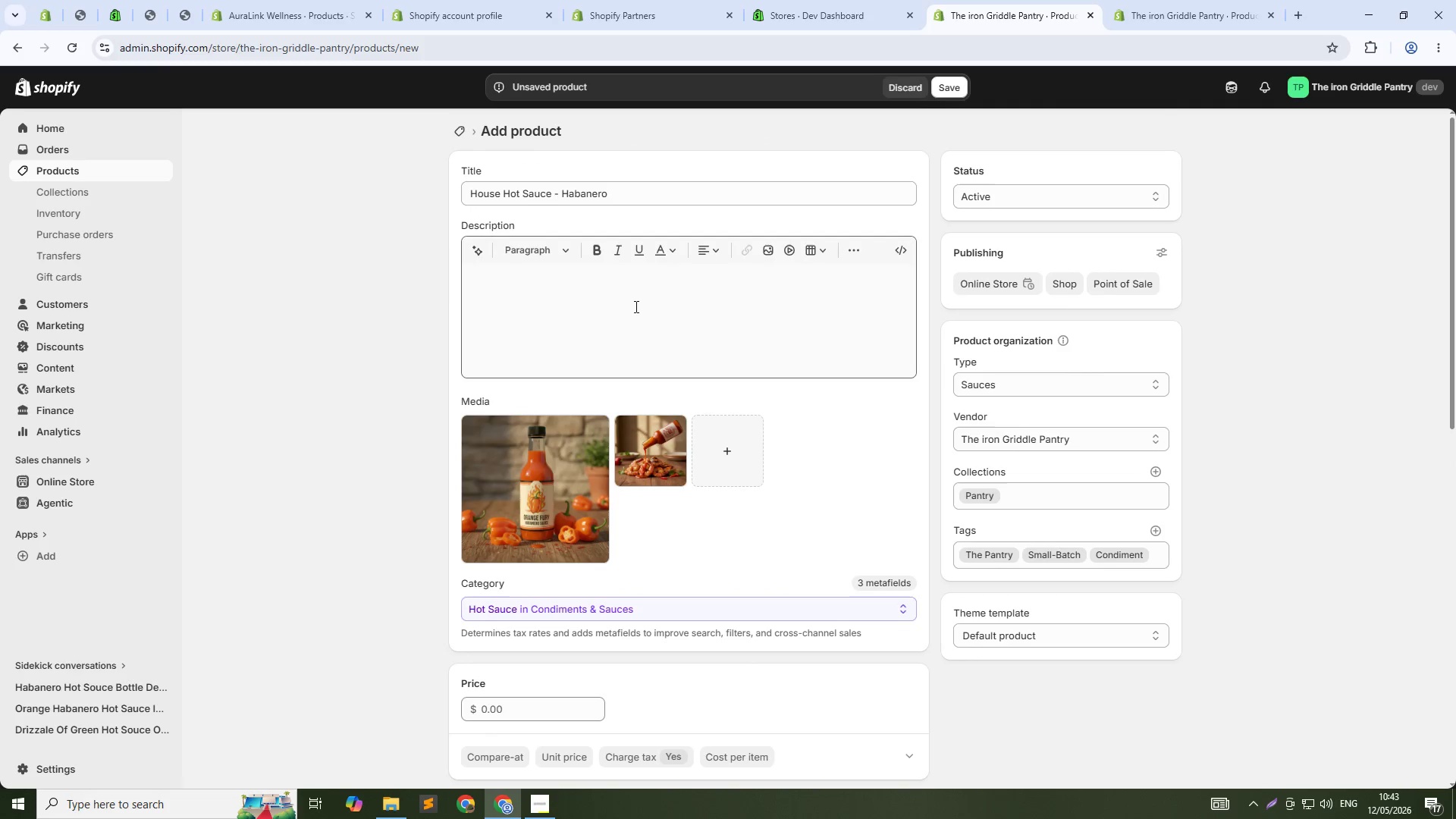 
left_click([632, 306])
 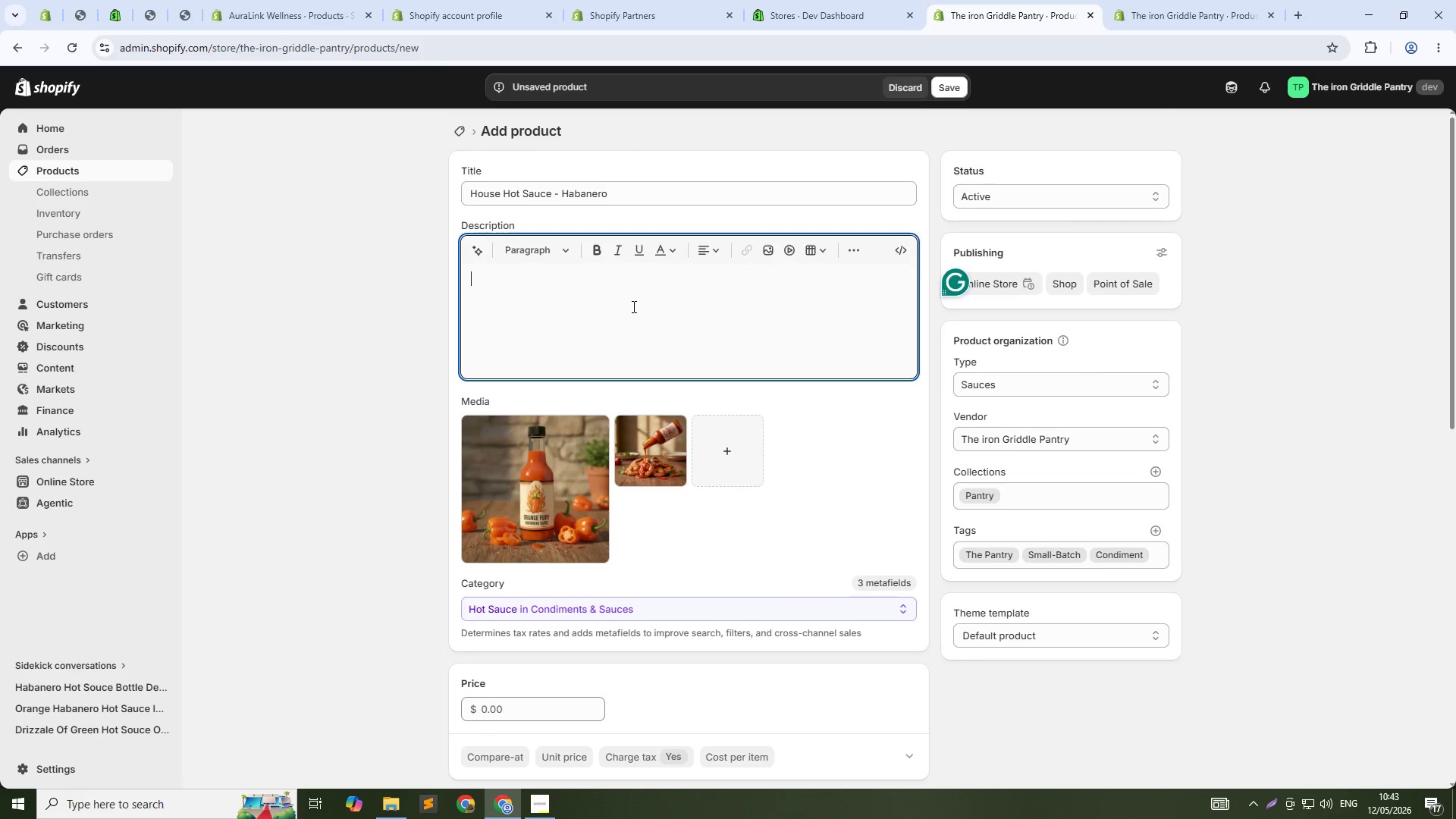 
type(A vibrant )
key(Backspace)
type(, tangy samll)
key(Backspace)
key(Backspace)
key(Backspace)
key(Backspace)
type(mall-batch hot su)
key(Backspace)
type(auce fermented in-o)
key(Backspace)
type(house with locally grown Habanero peppers. Fruity, floral flavor with medium-hot heat.)
 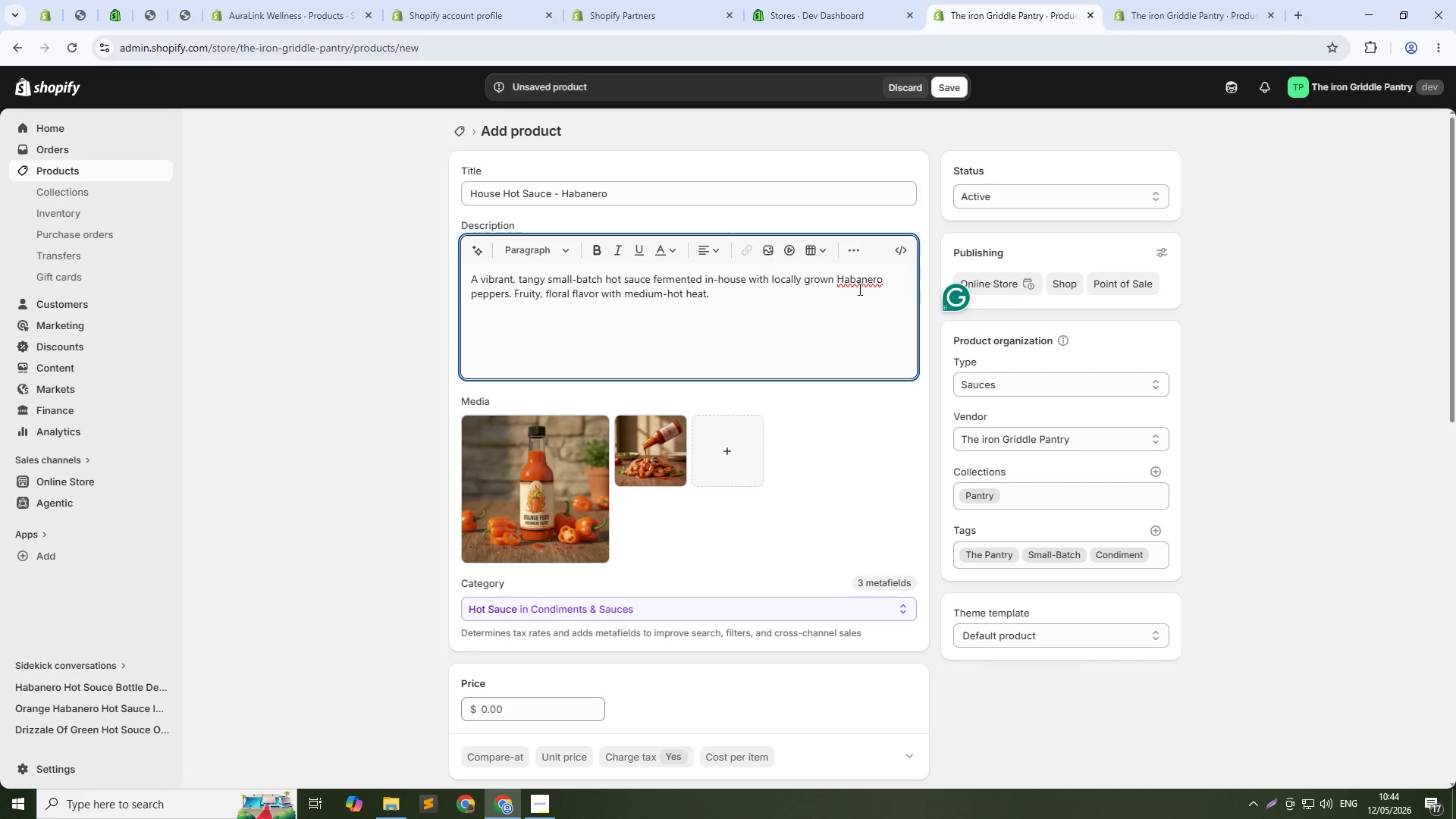 
wait(6.92)
 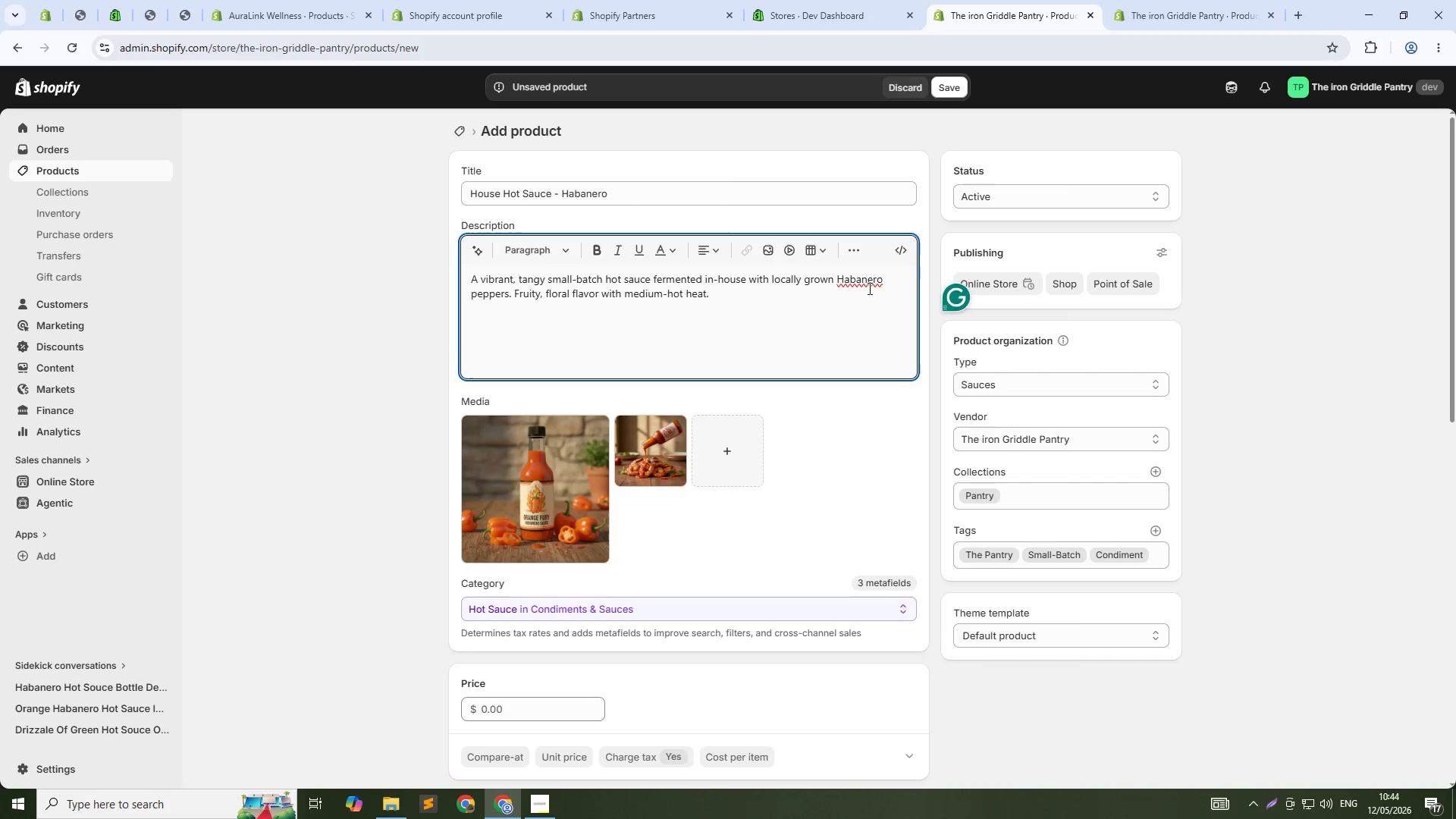 
scroll: coordinate [614, 338], scroll_direction: down, amount: 8.0
 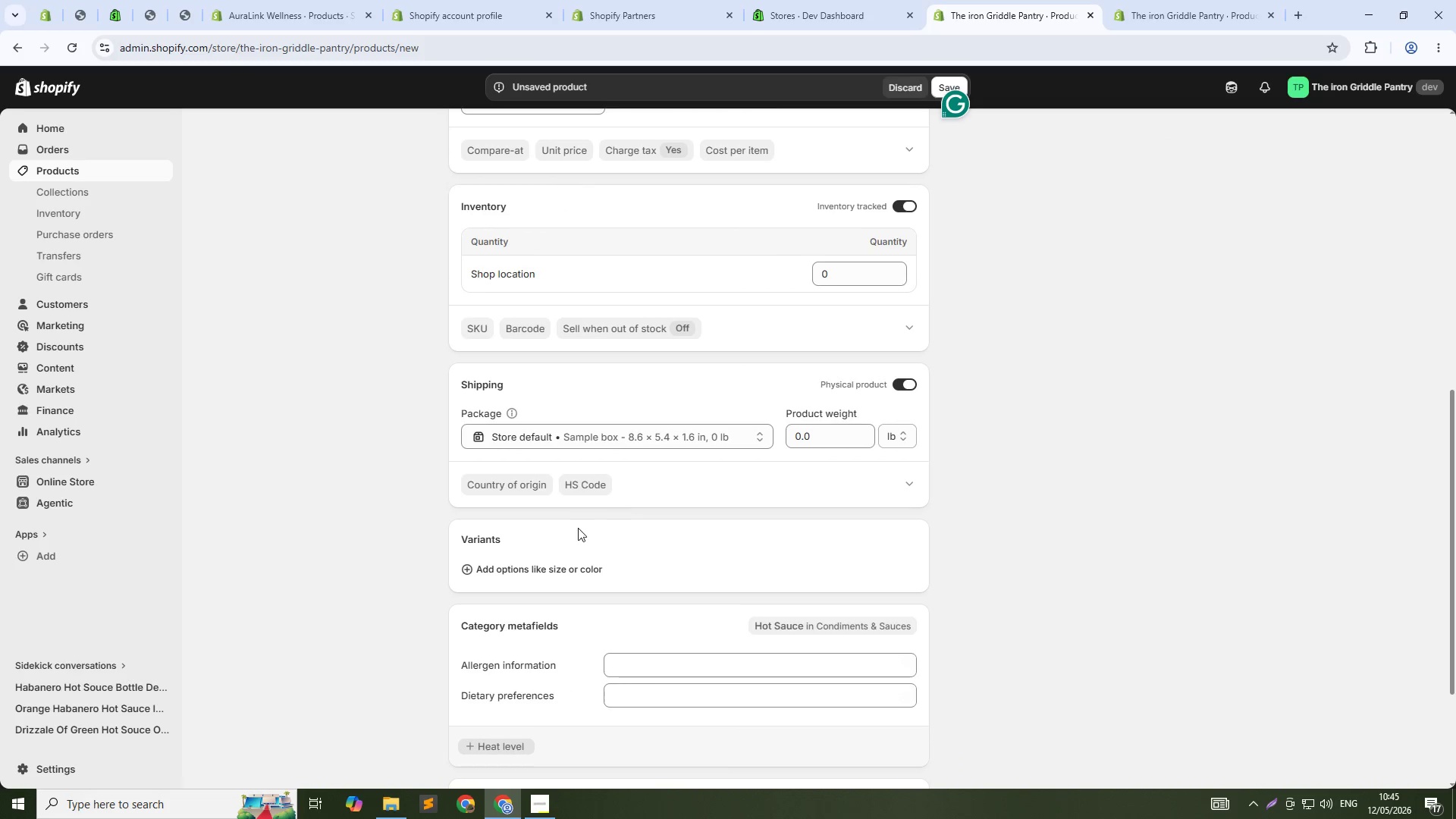 
left_click([557, 562])
 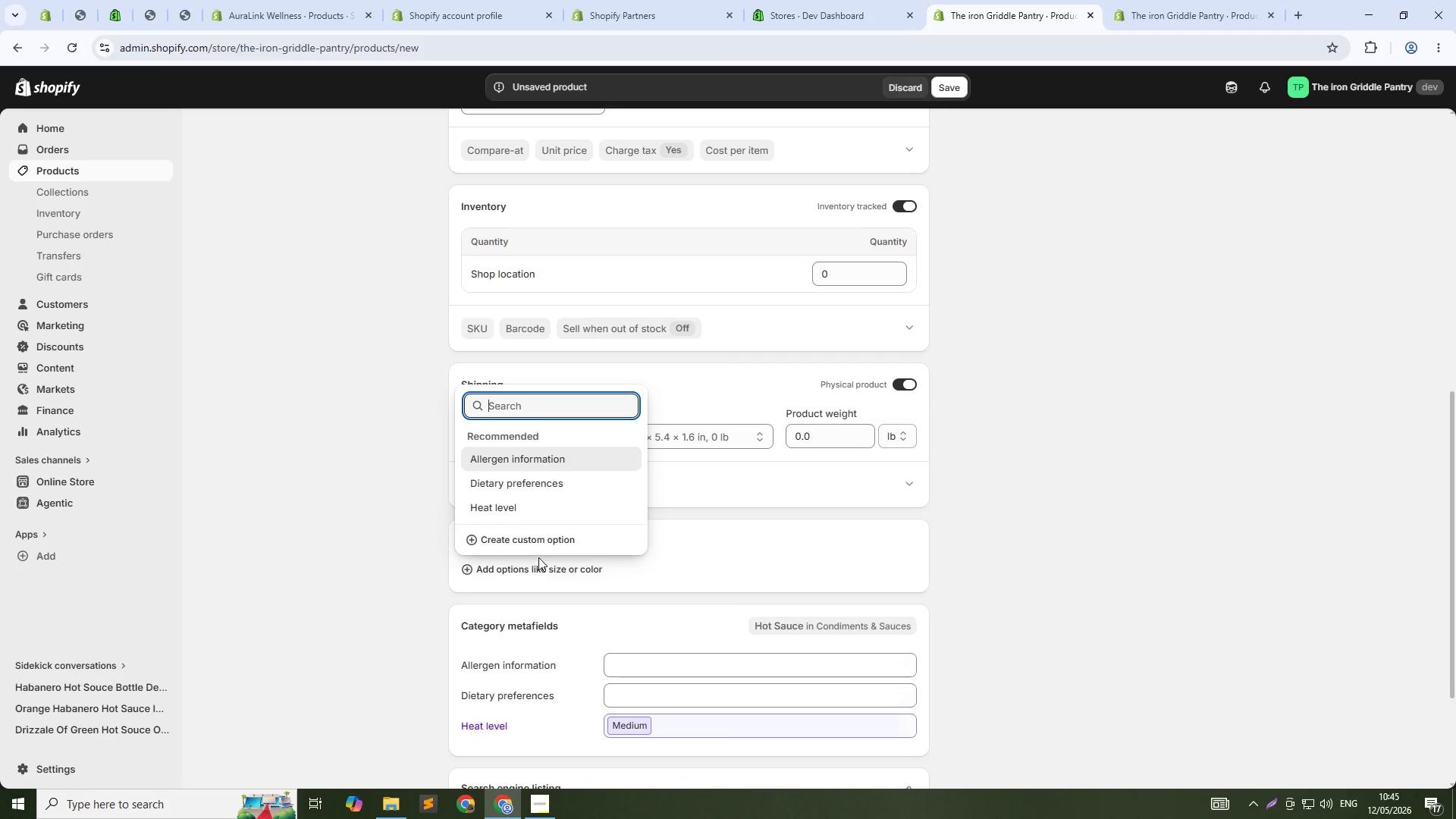 
wait(15.92)
 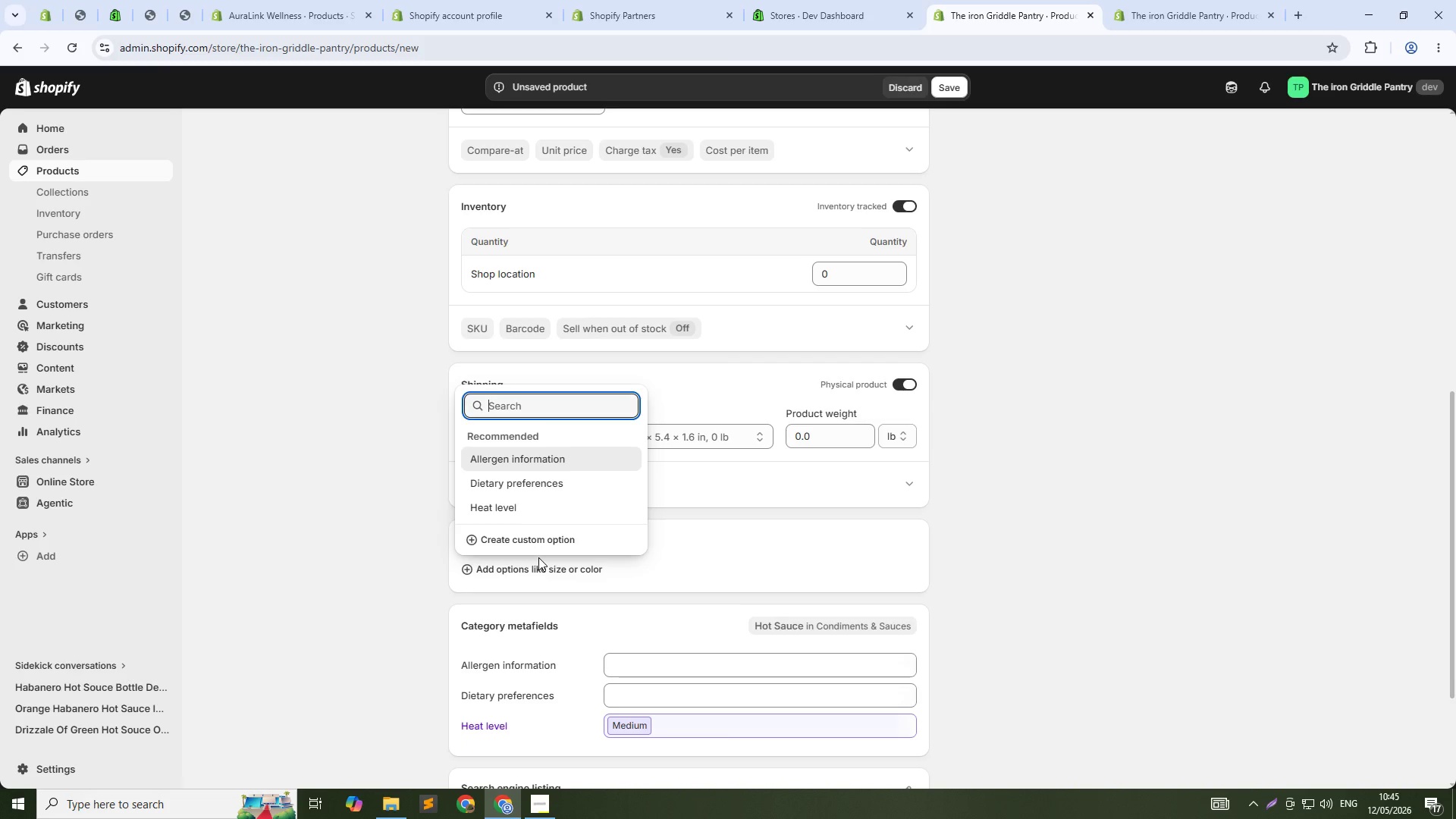 
scroll: coordinate [568, 221], scroll_direction: up, amount: 1.0
 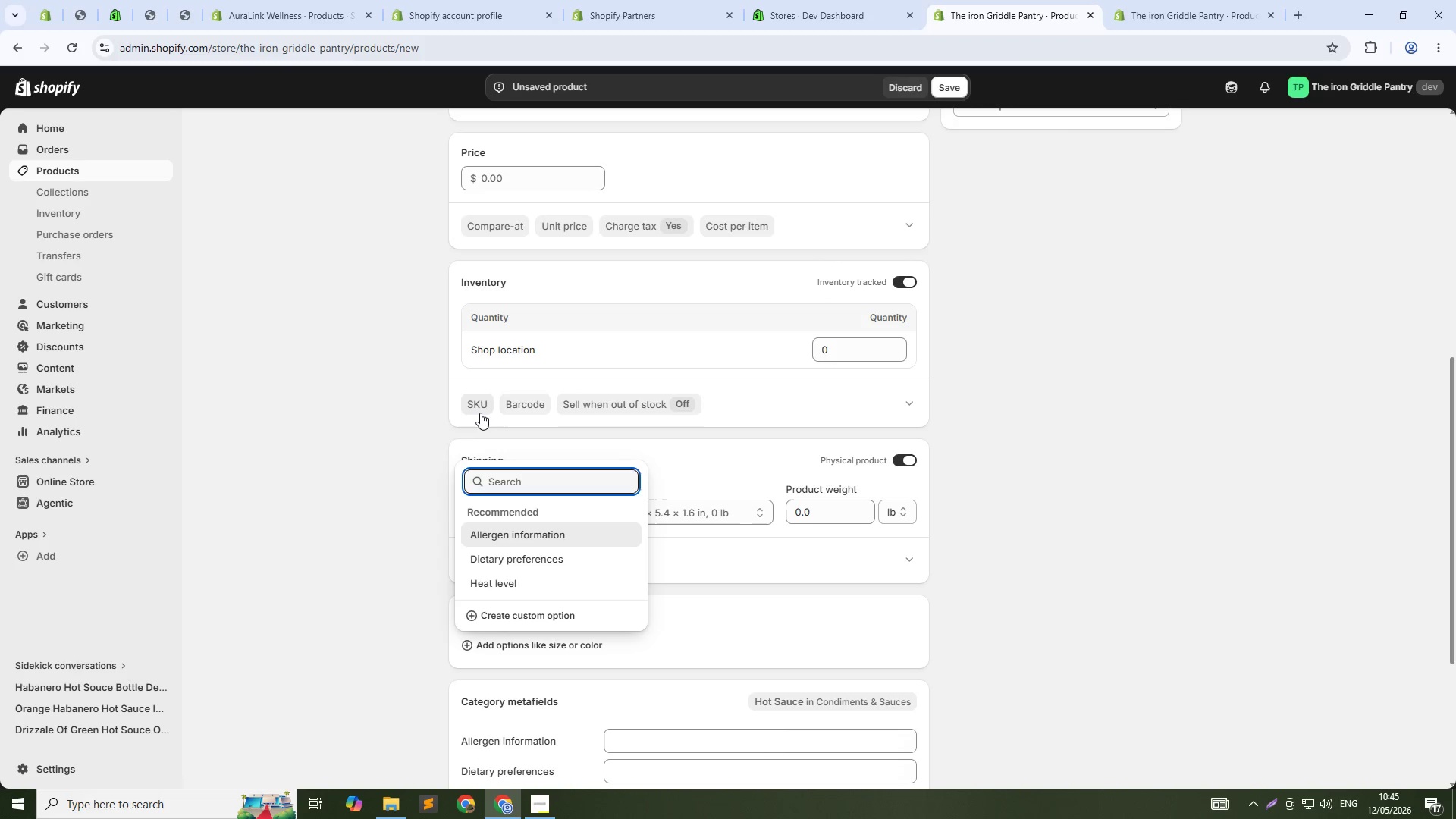 
left_click([480, 410])
 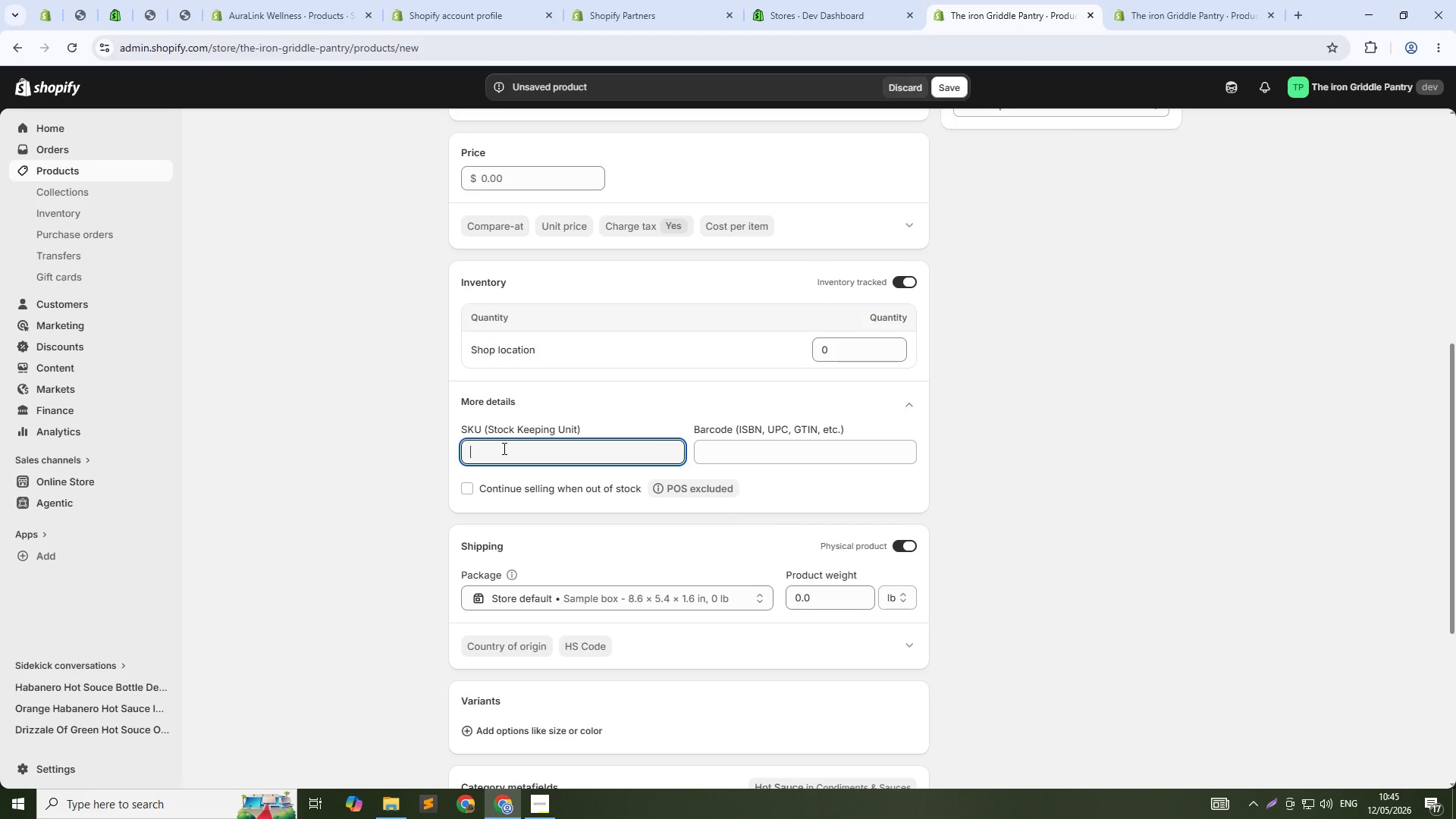 
type(IG-00004)
 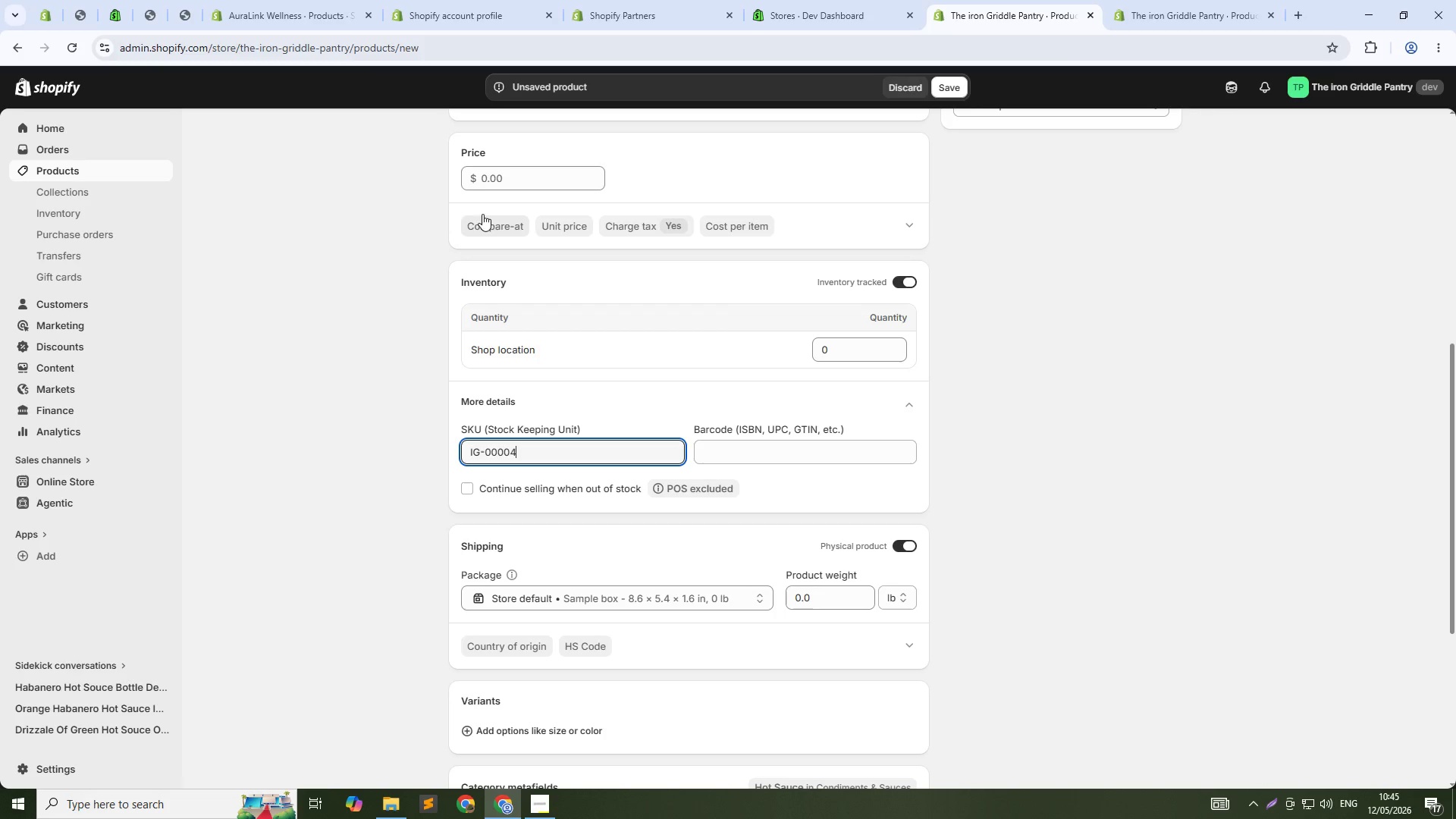 
left_click([488, 174])
 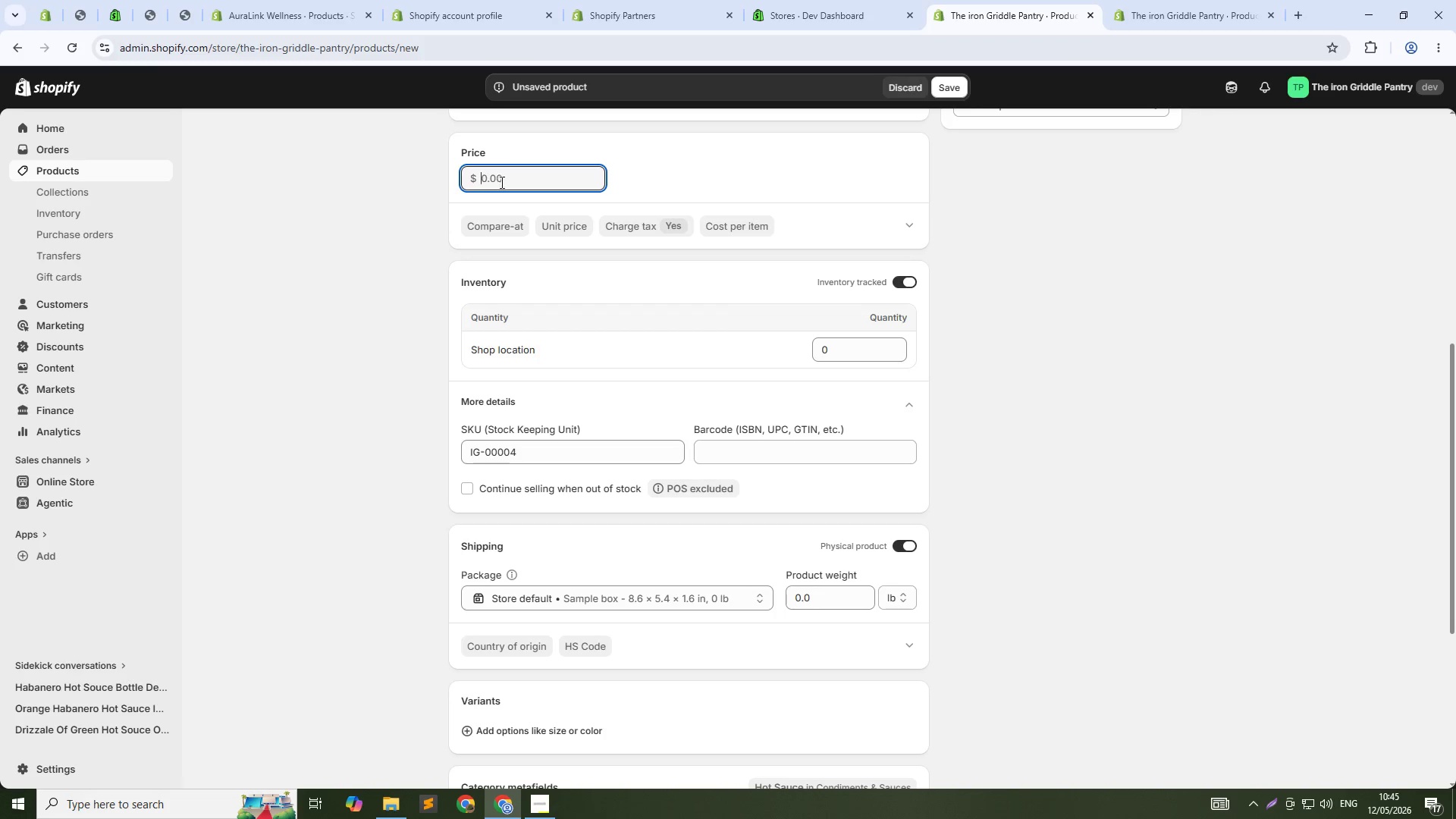 
type(12)
key(Backspace)
type(0)
 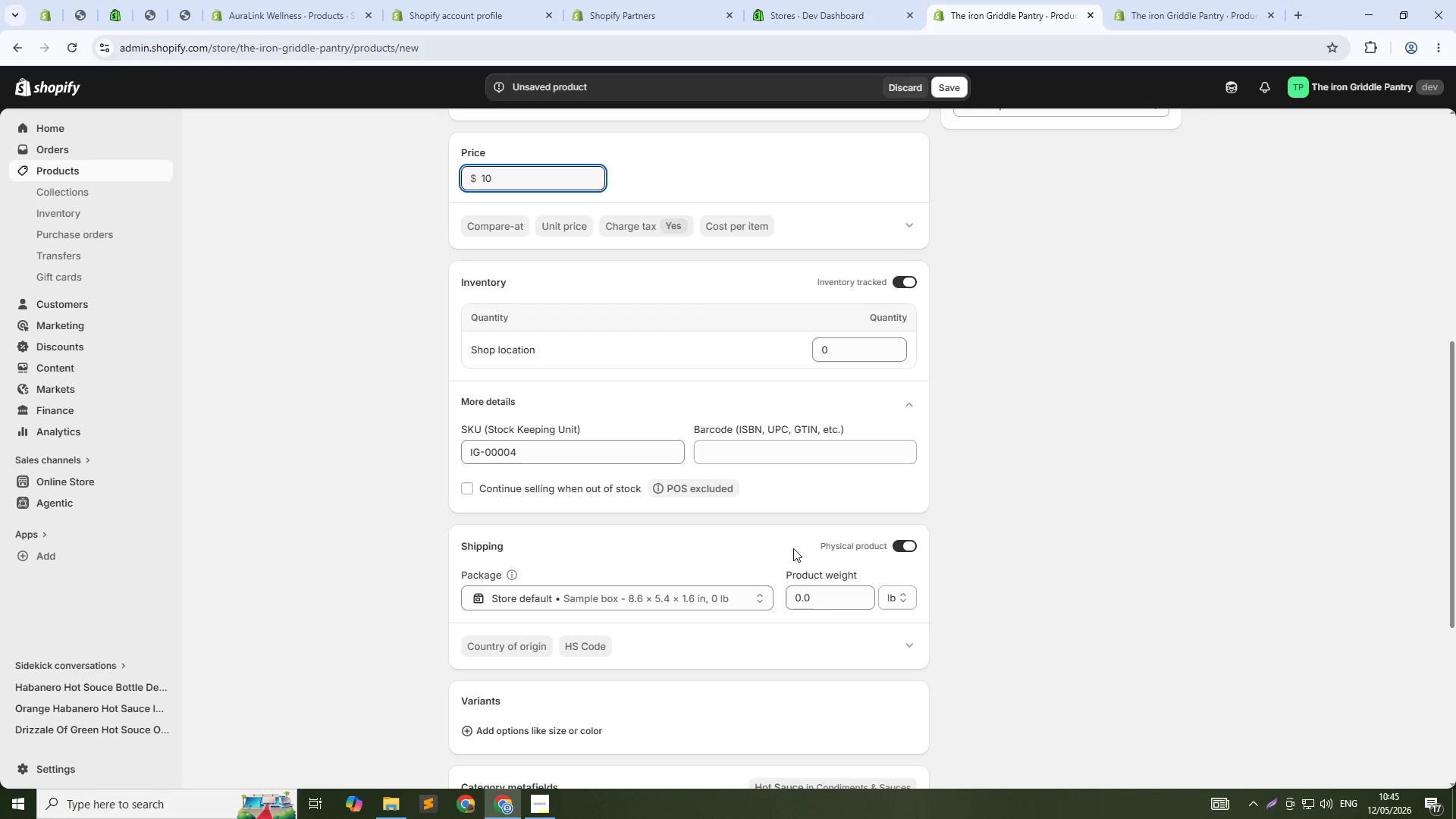 
left_click([821, 597])
 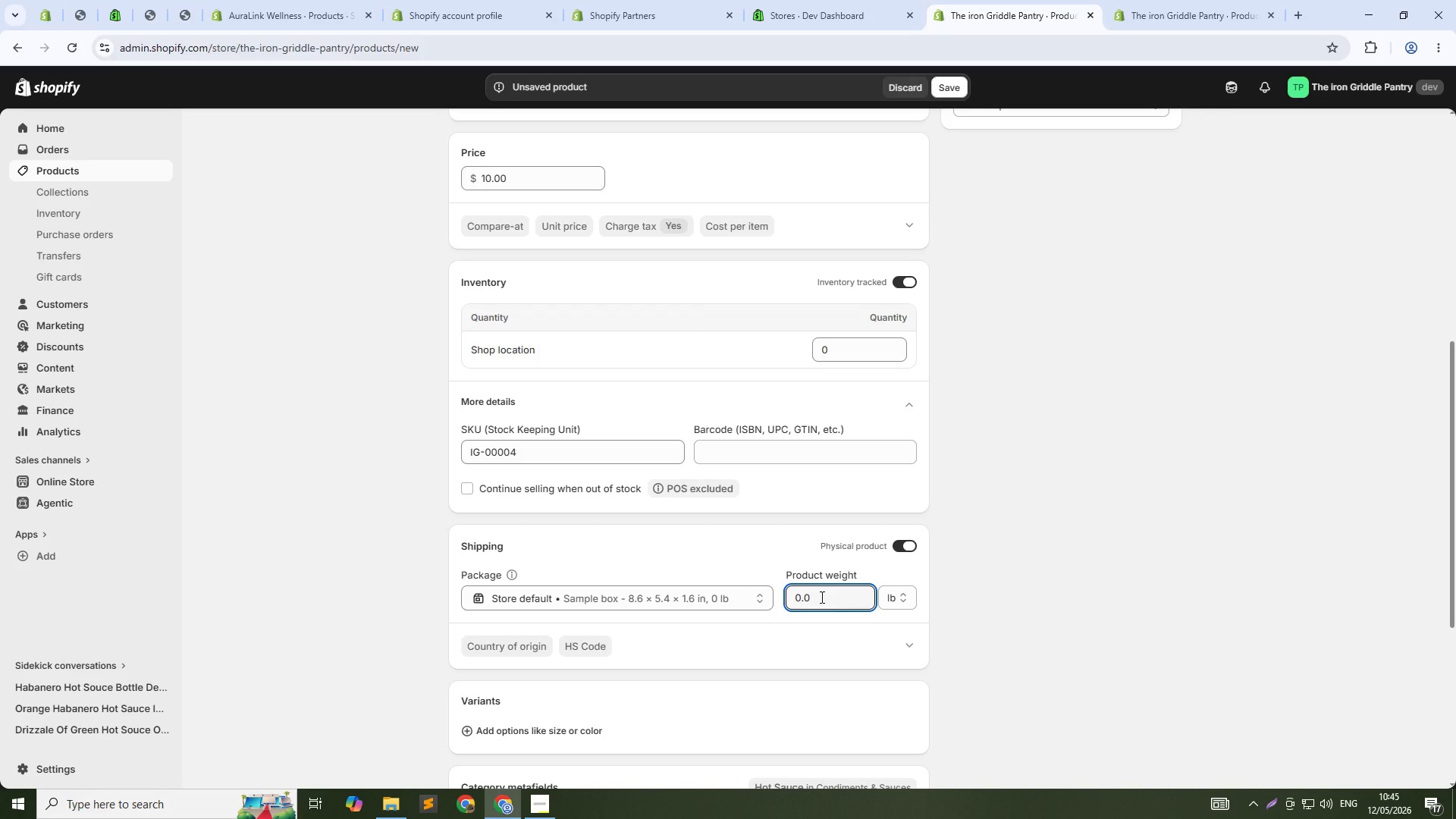 
key(Backspace)
key(Backspace)
key(Backspace)
type(5O)
key(Backspace)
type( oz)
 